 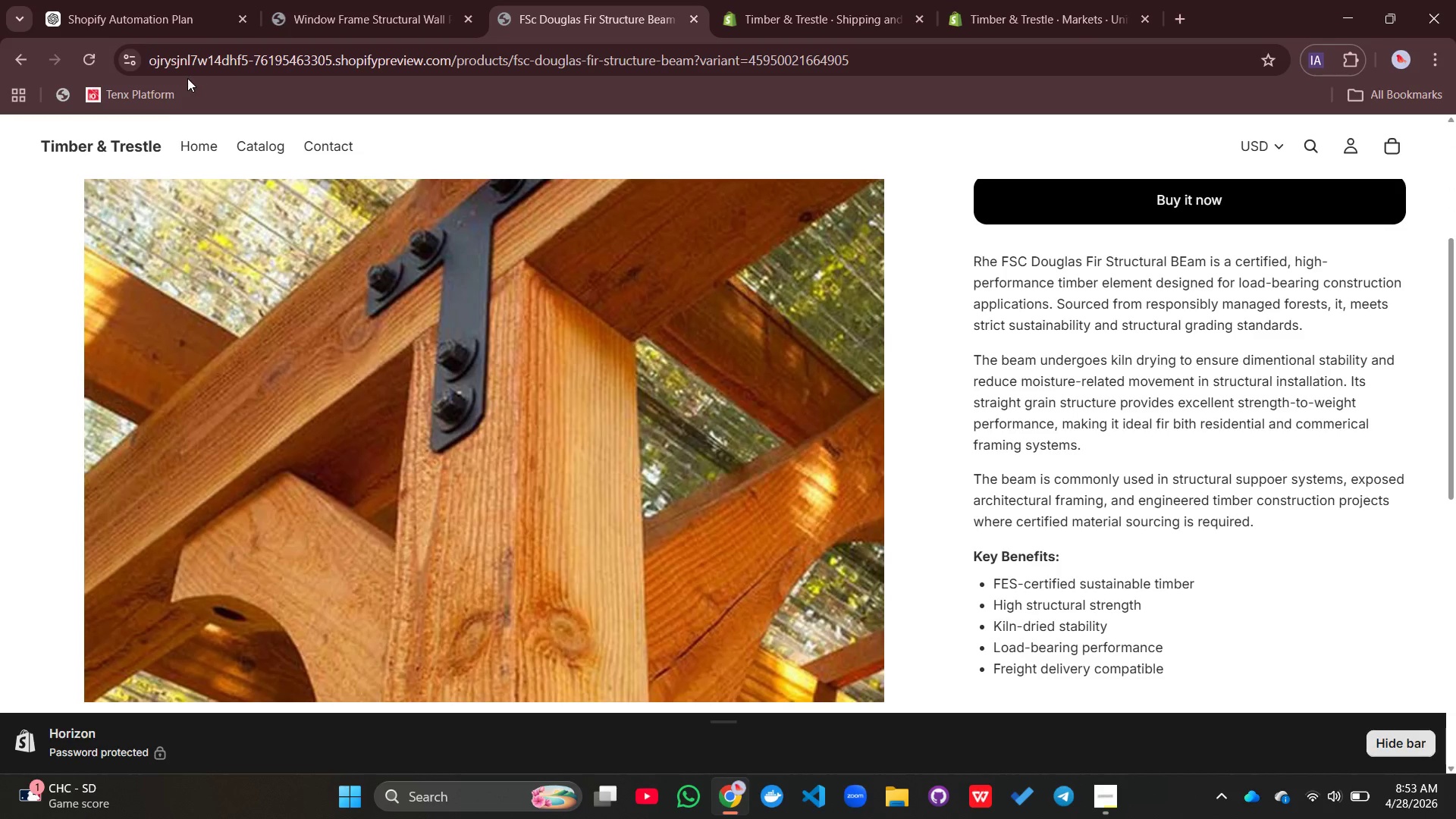 
left_click([838, 24])
 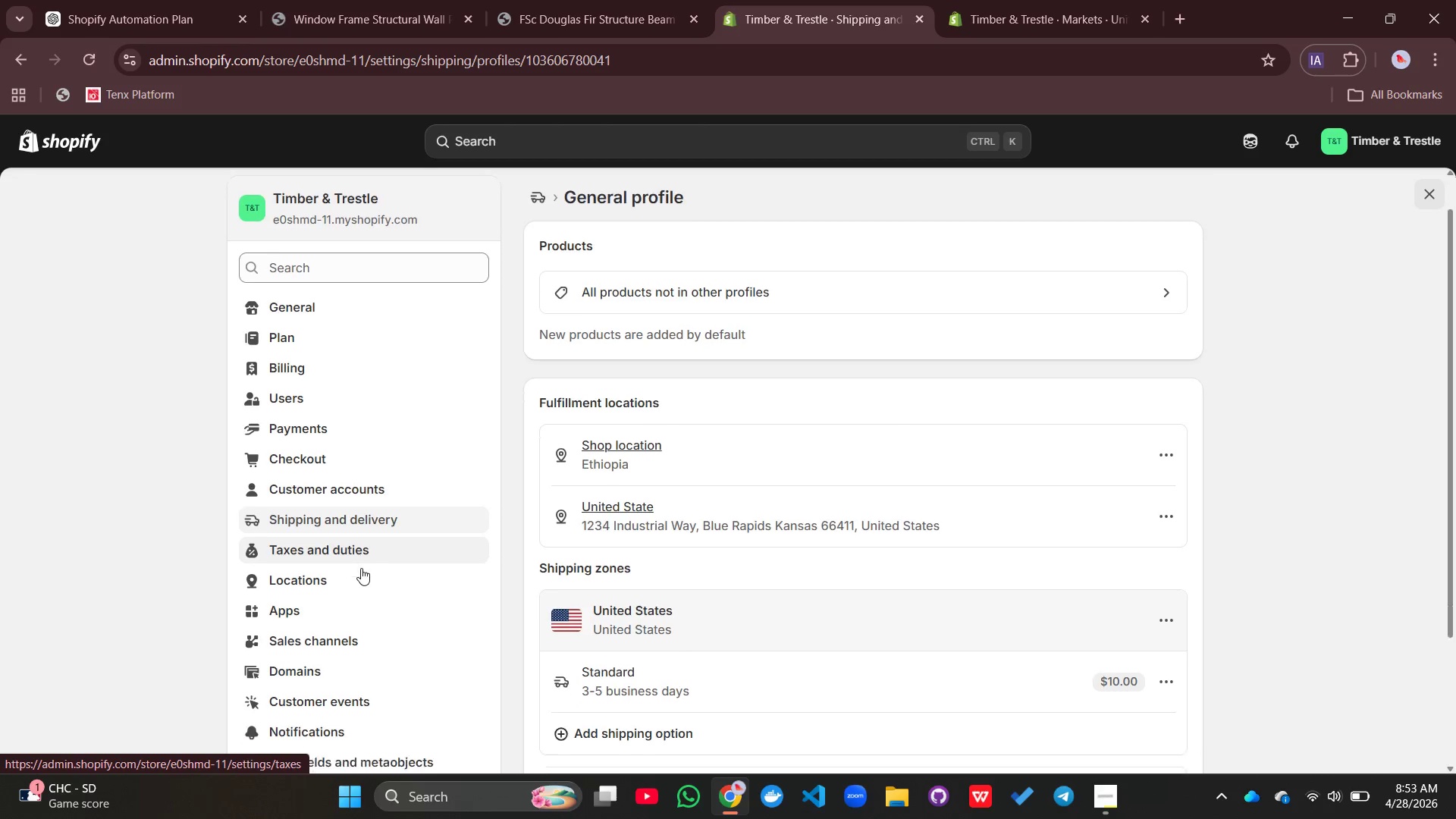 
scroll: coordinate [361, 568], scroll_direction: down, amount: 6.0
 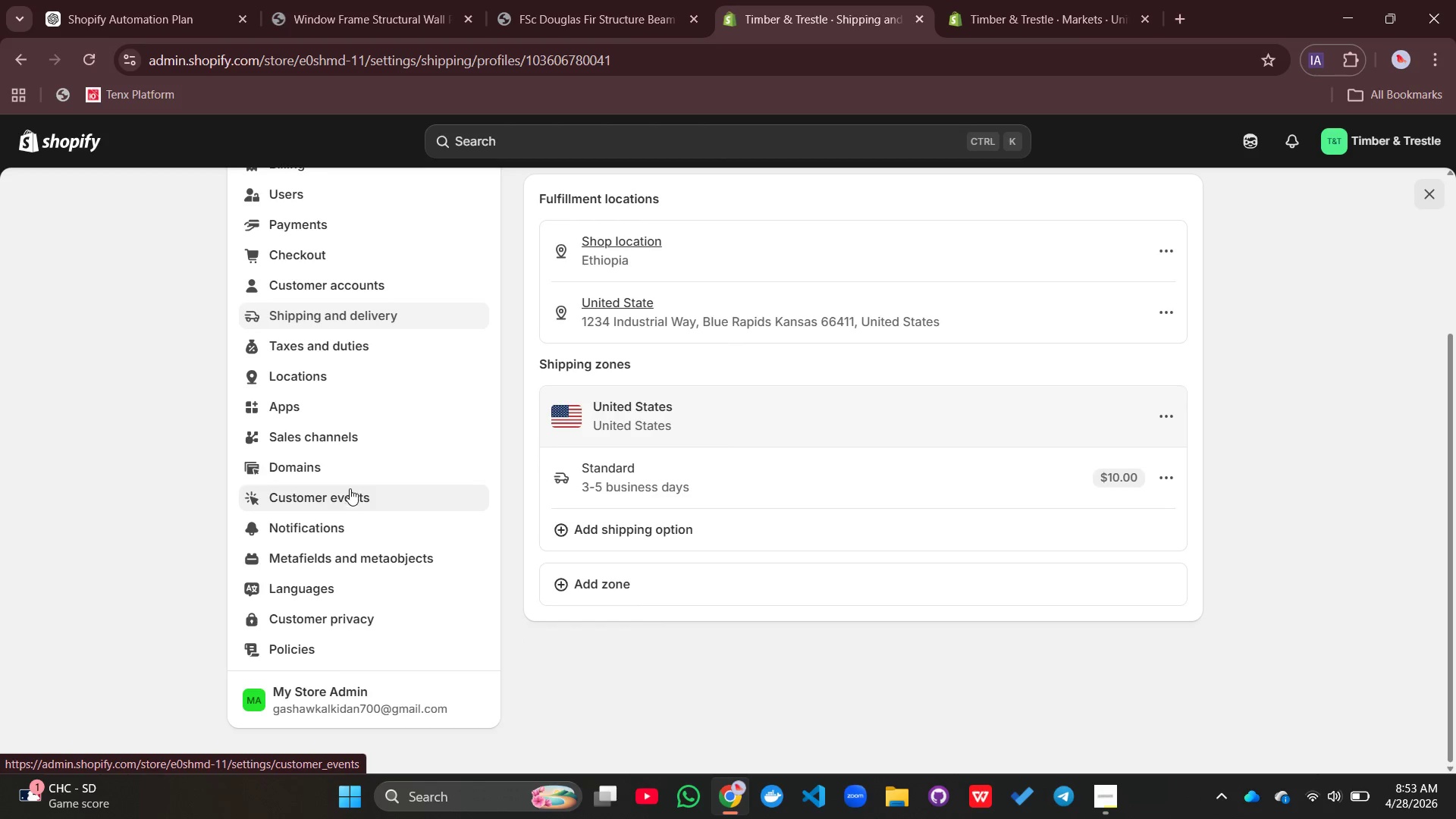 
scroll: coordinate [349, 488], scroll_direction: up, amount: 4.0
 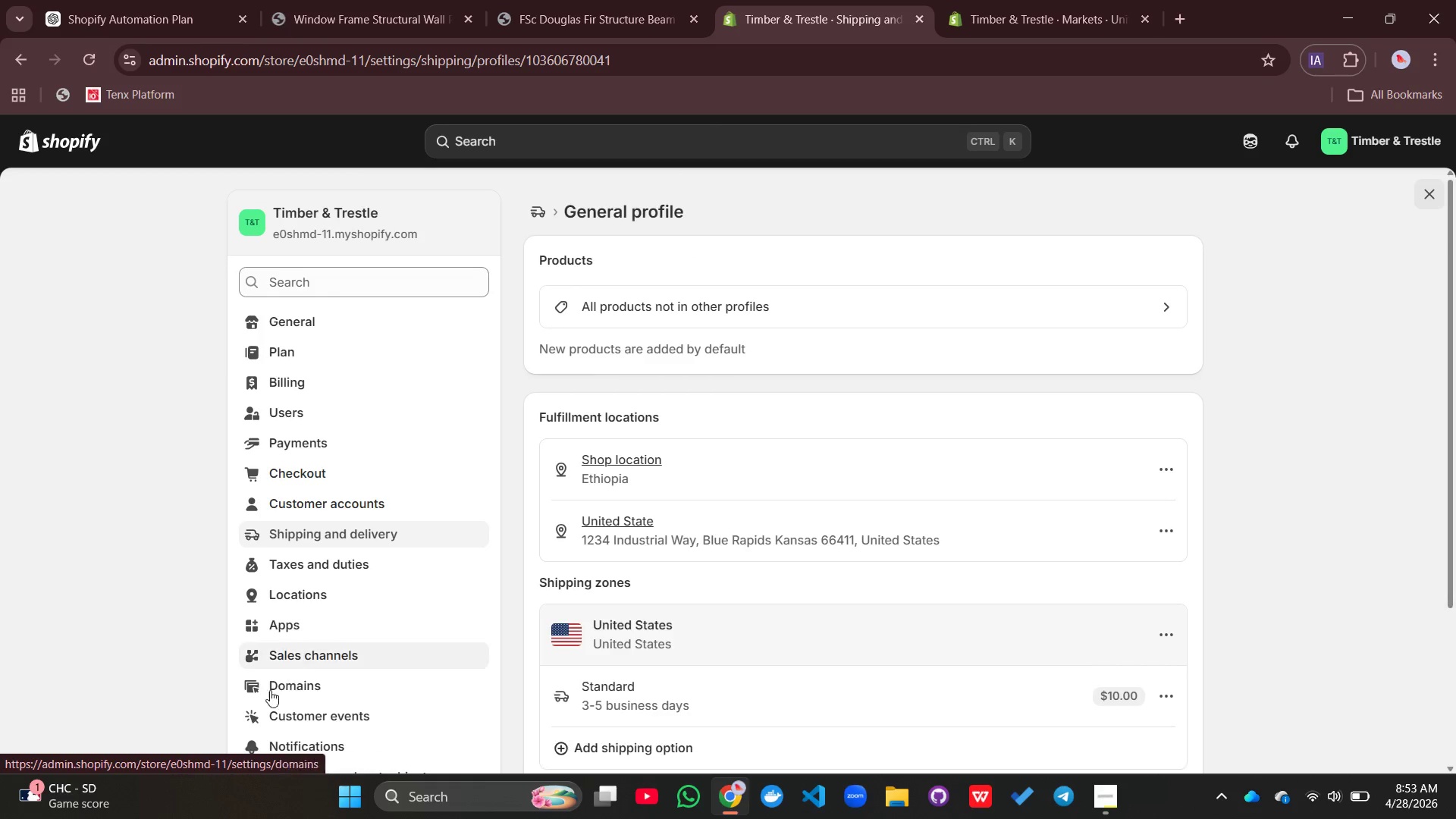 
scroll: coordinate [260, 692], scroll_direction: down, amount: 3.0
 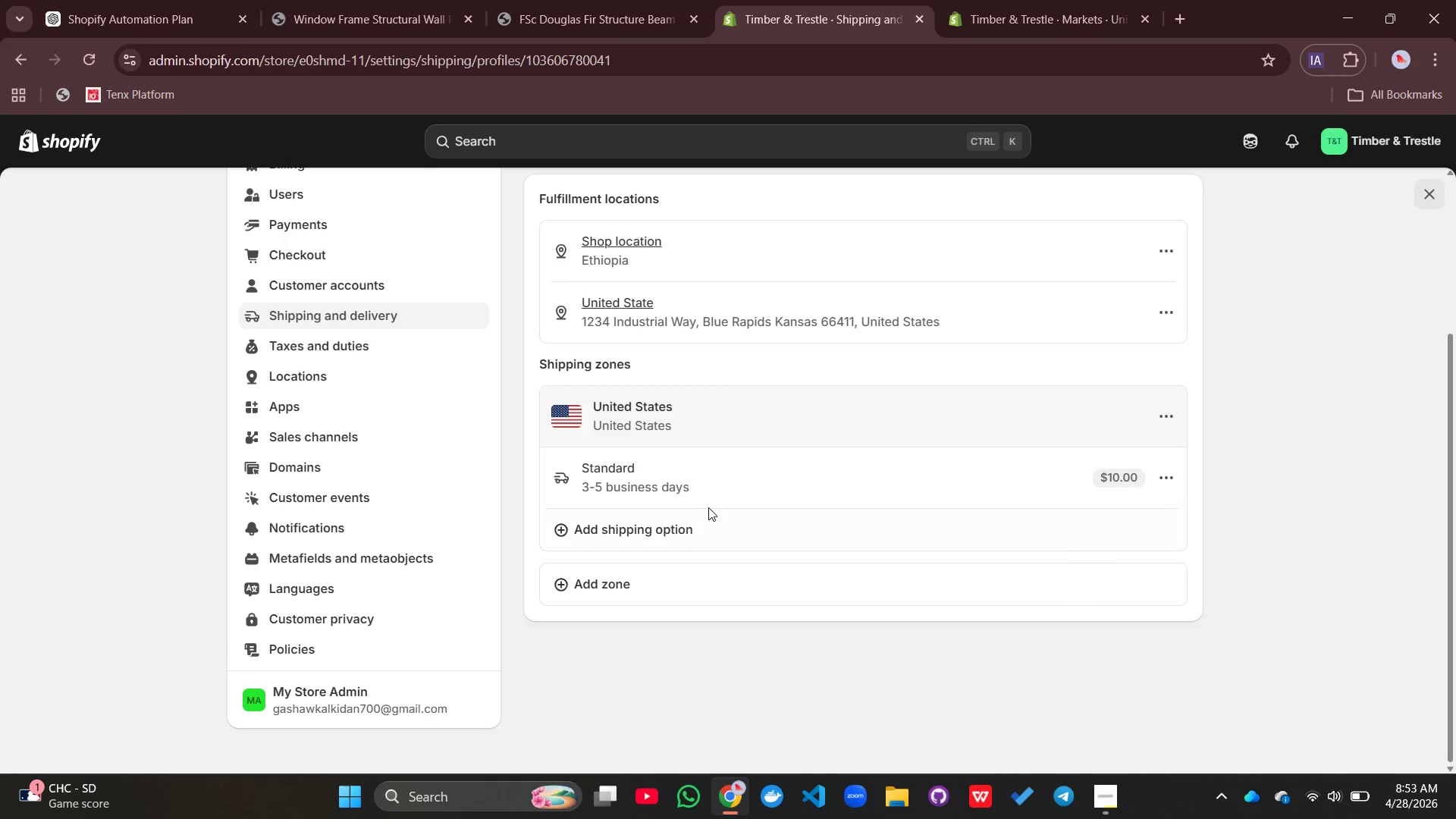 
wait(5.22)
 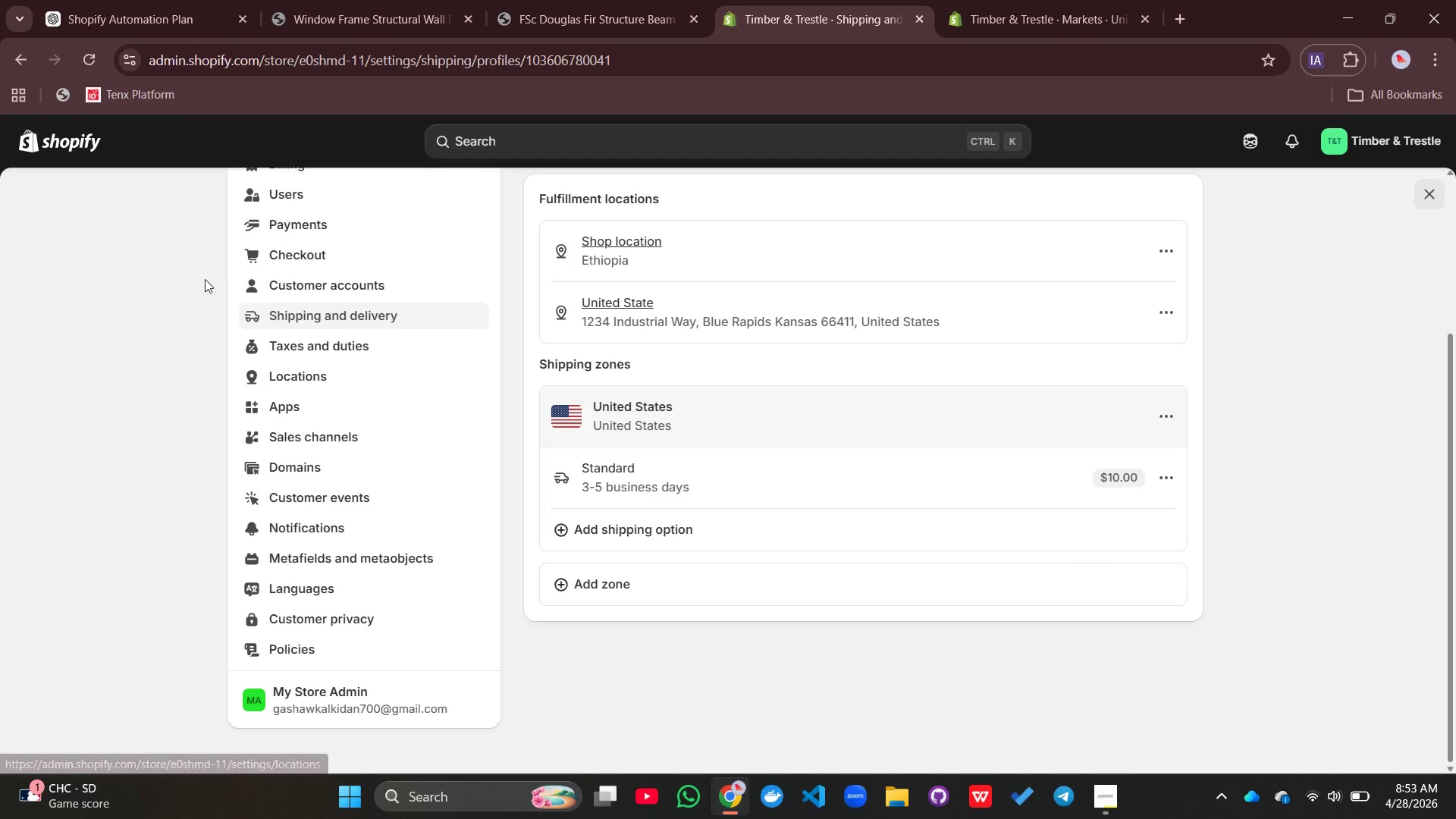 
left_click([52, 124])
 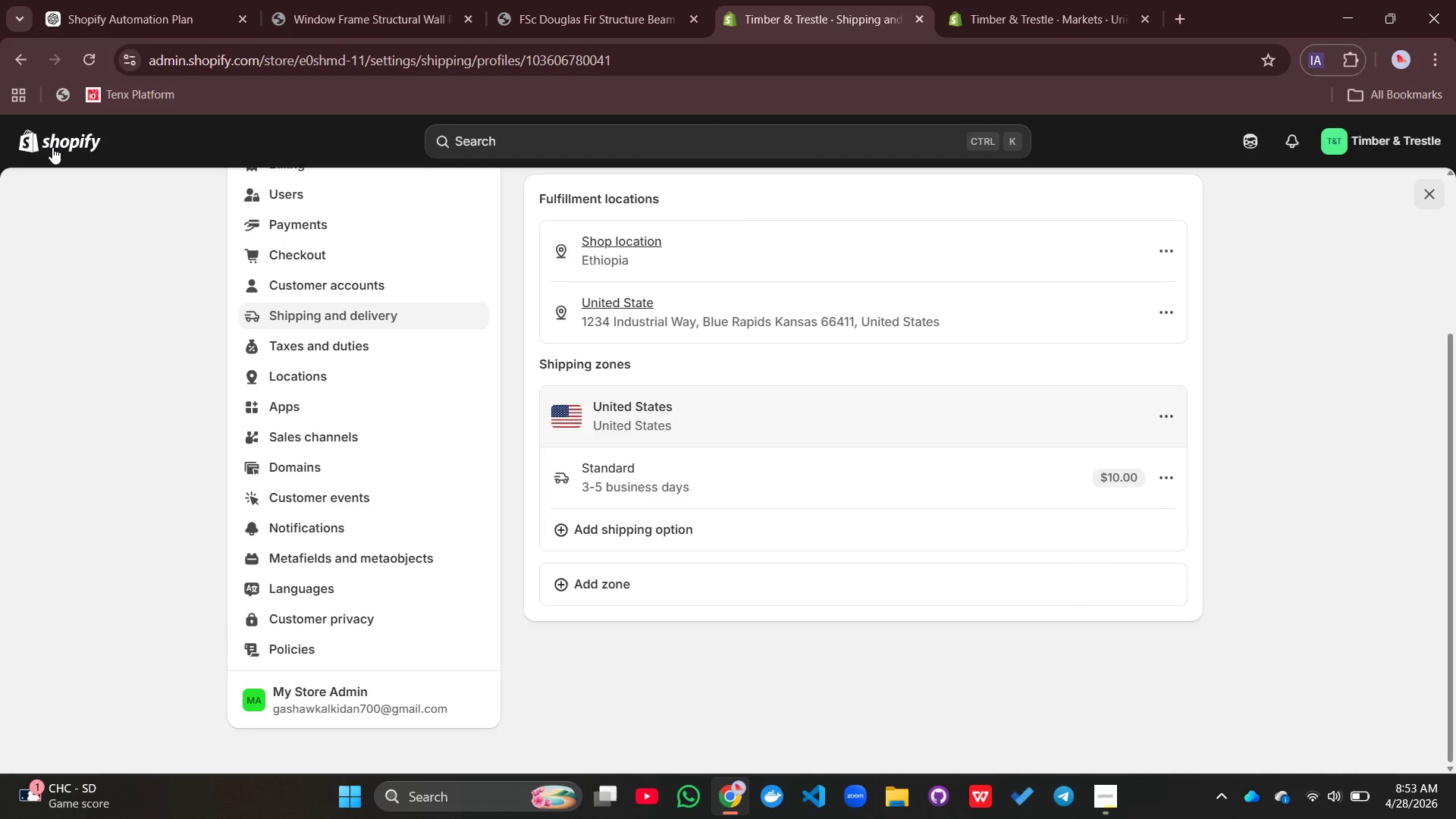 
left_click([52, 147])
 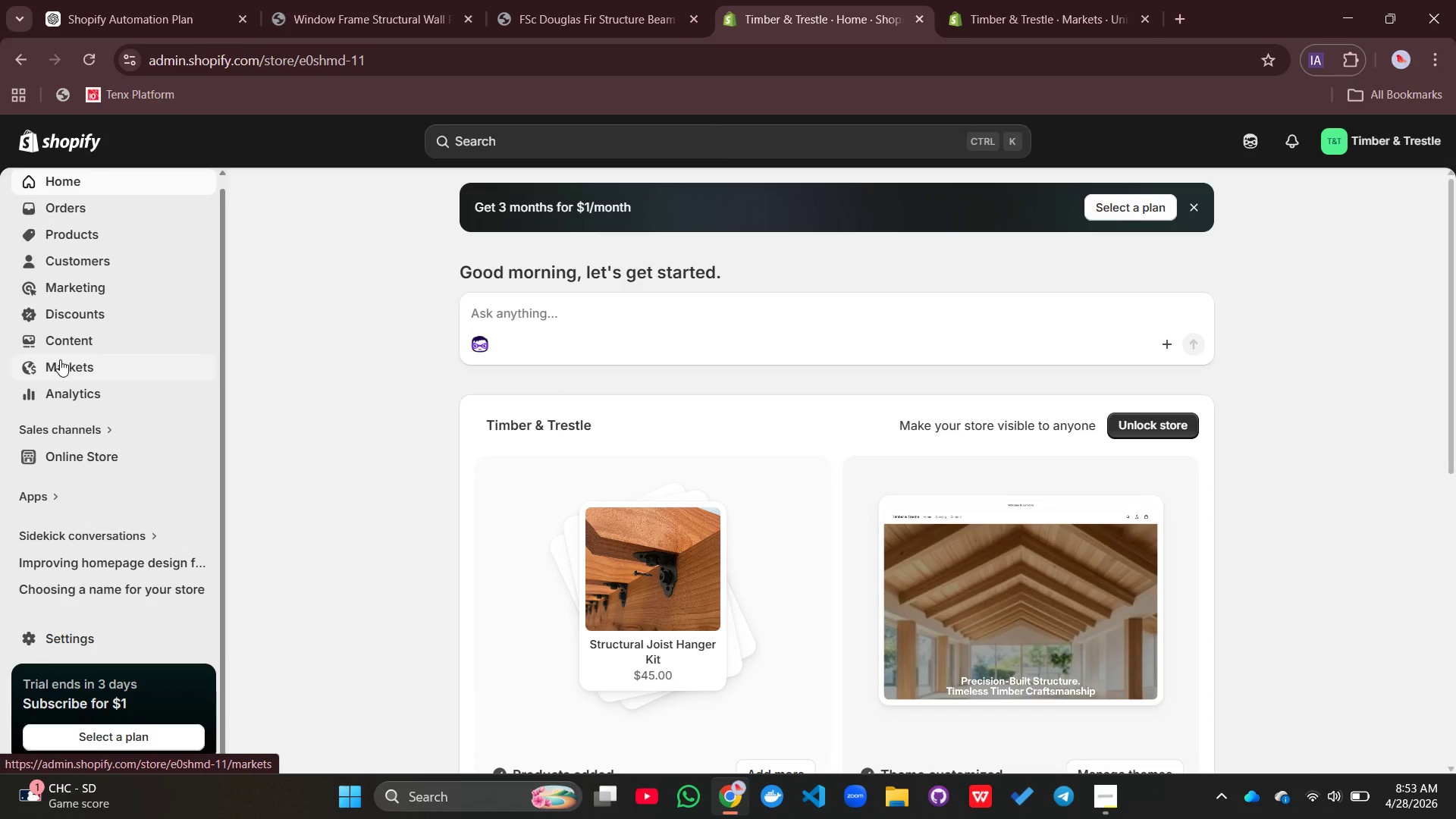 
left_click([60, 359])
 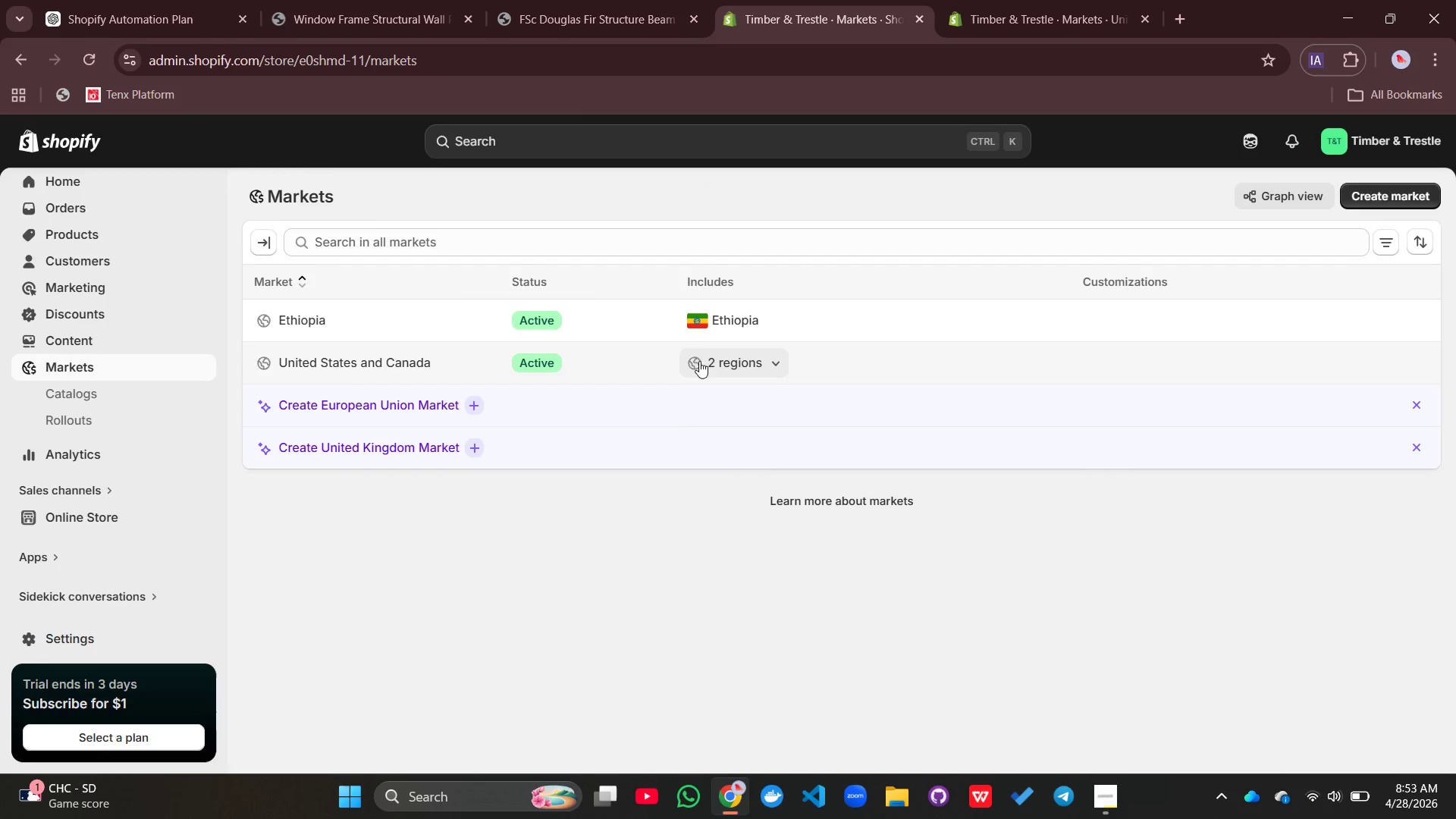 
wait(7.56)
 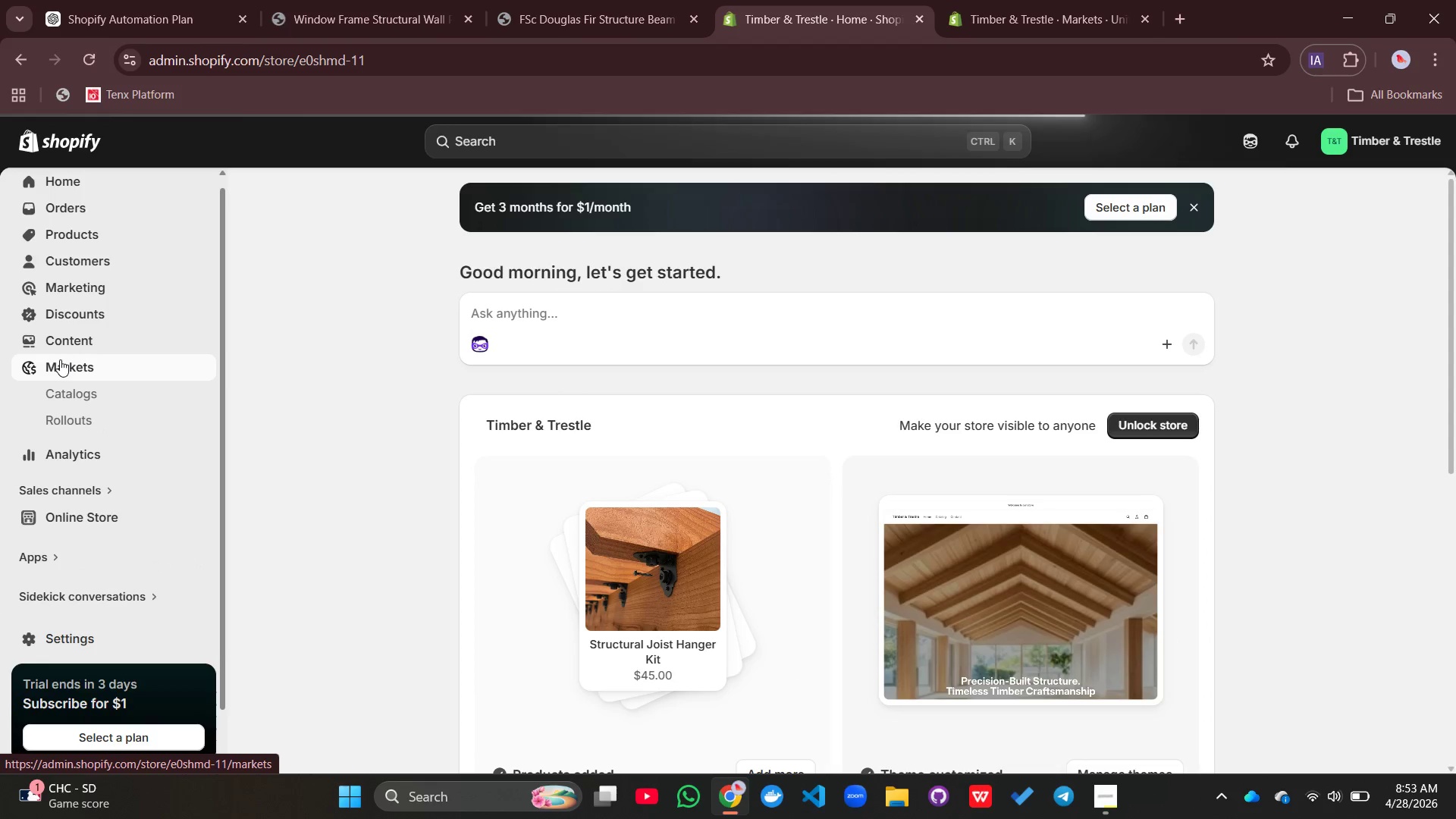 
left_click([658, 325])
 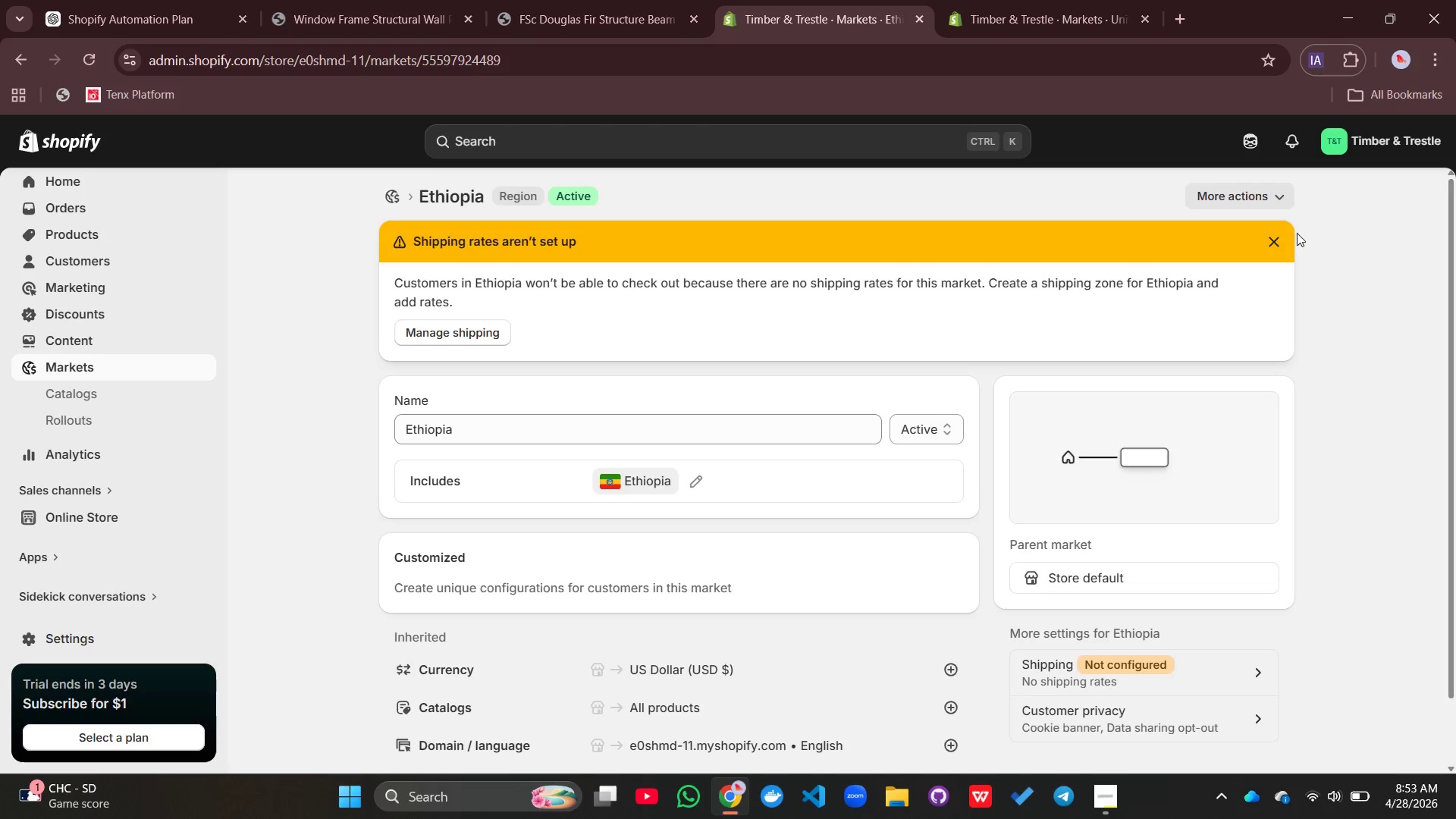 
left_click([1247, 188])
 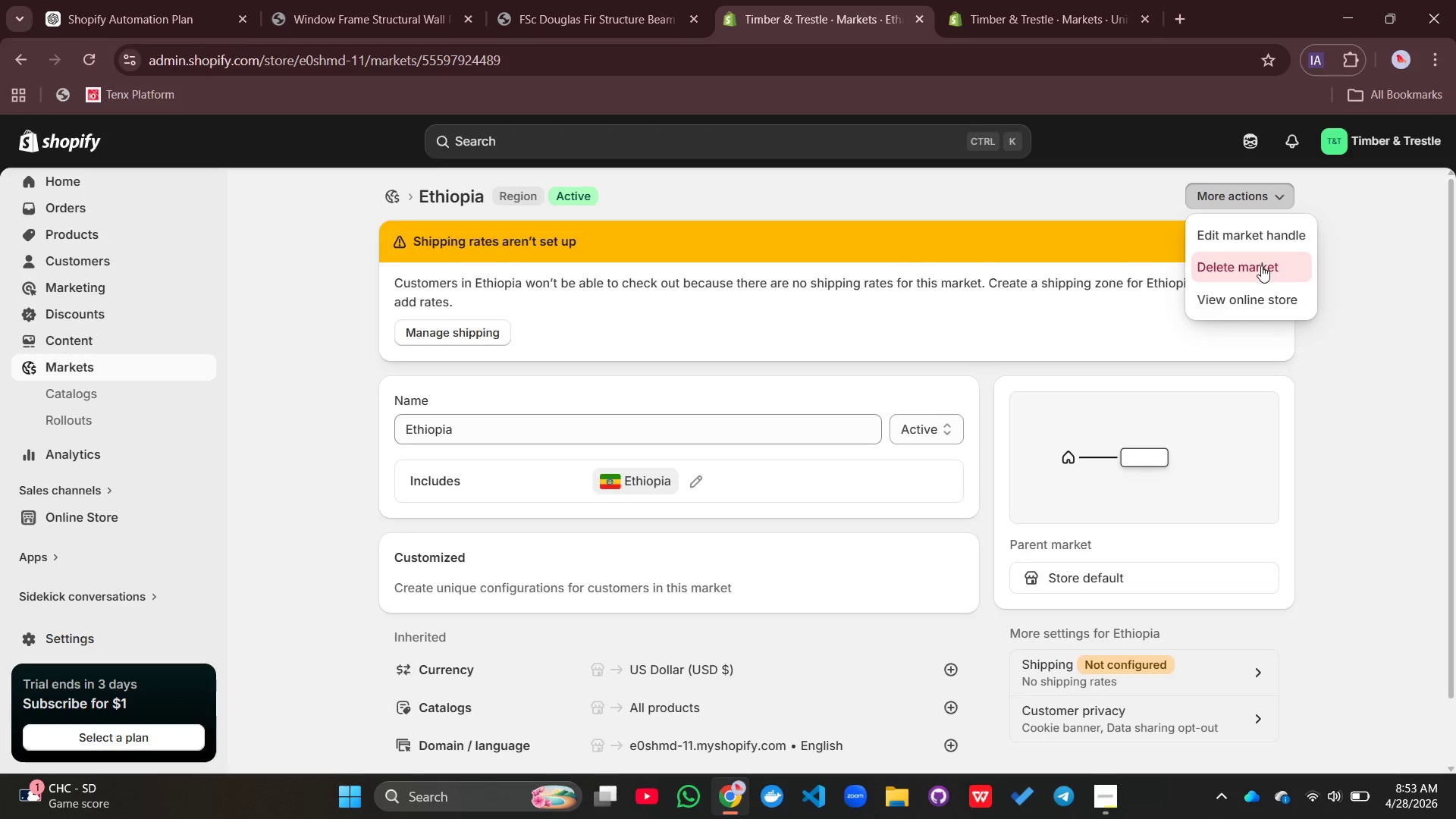 
left_click([1261, 265])
 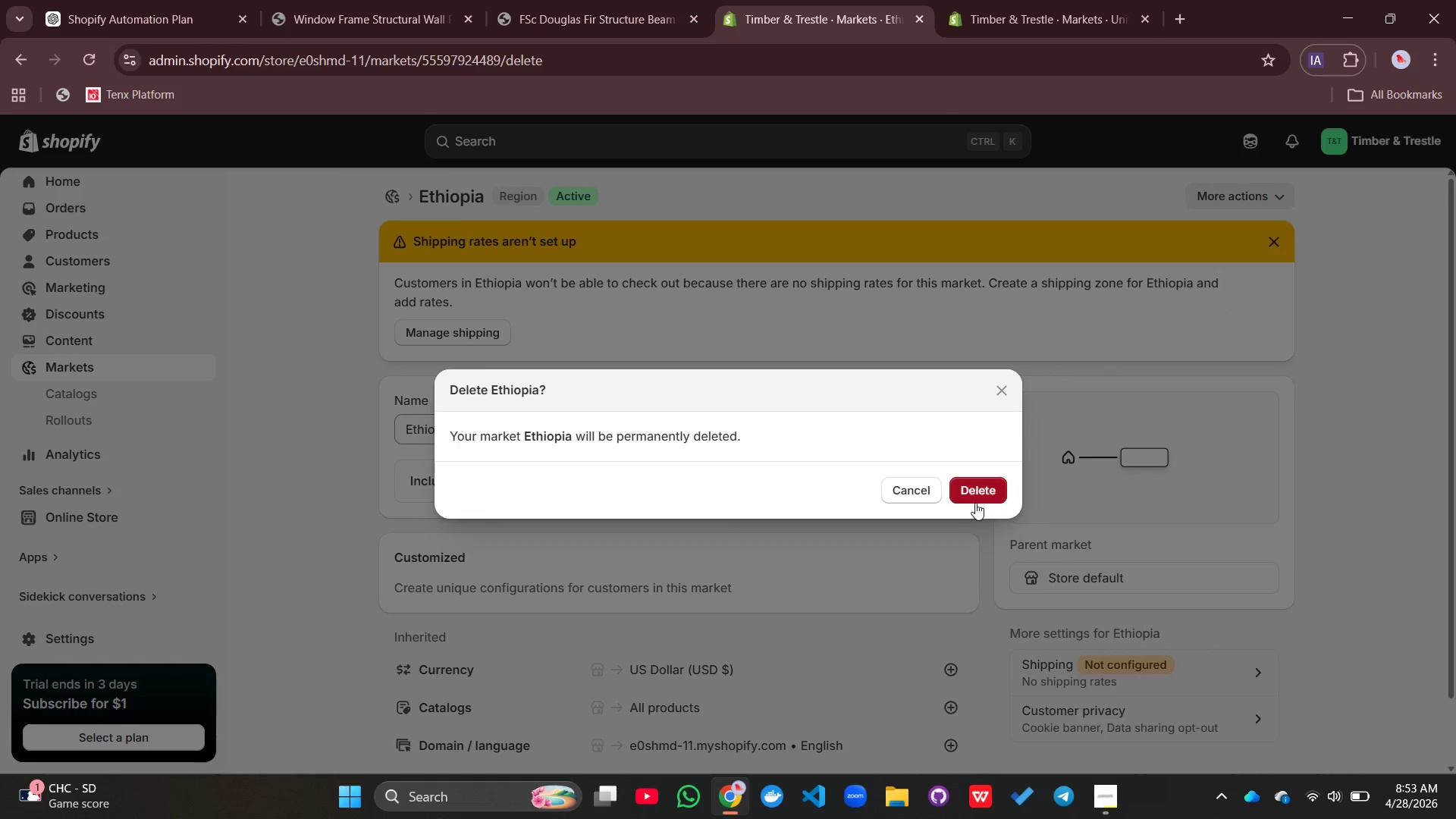 
left_click([982, 493])
 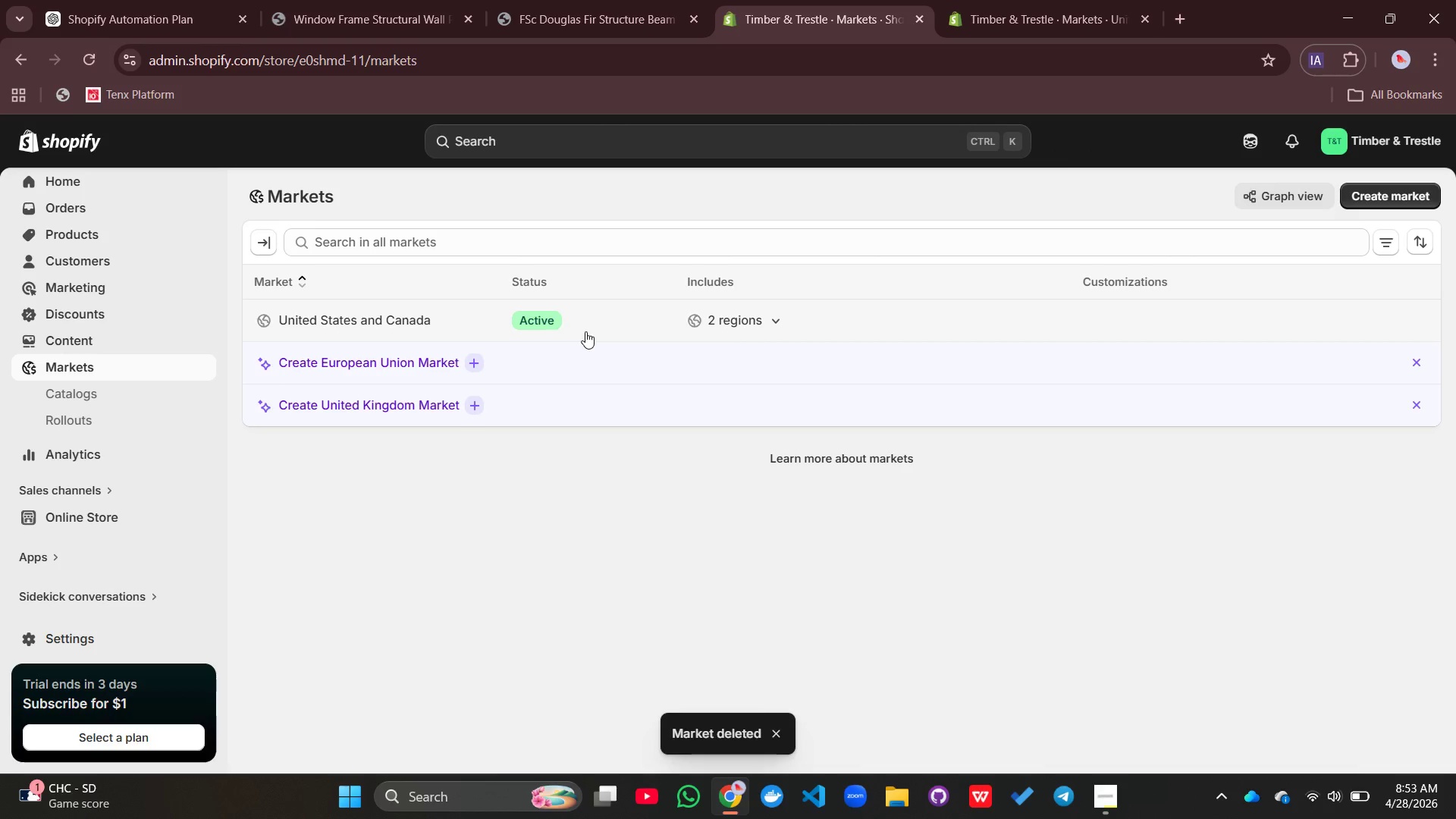 
wait(5.7)
 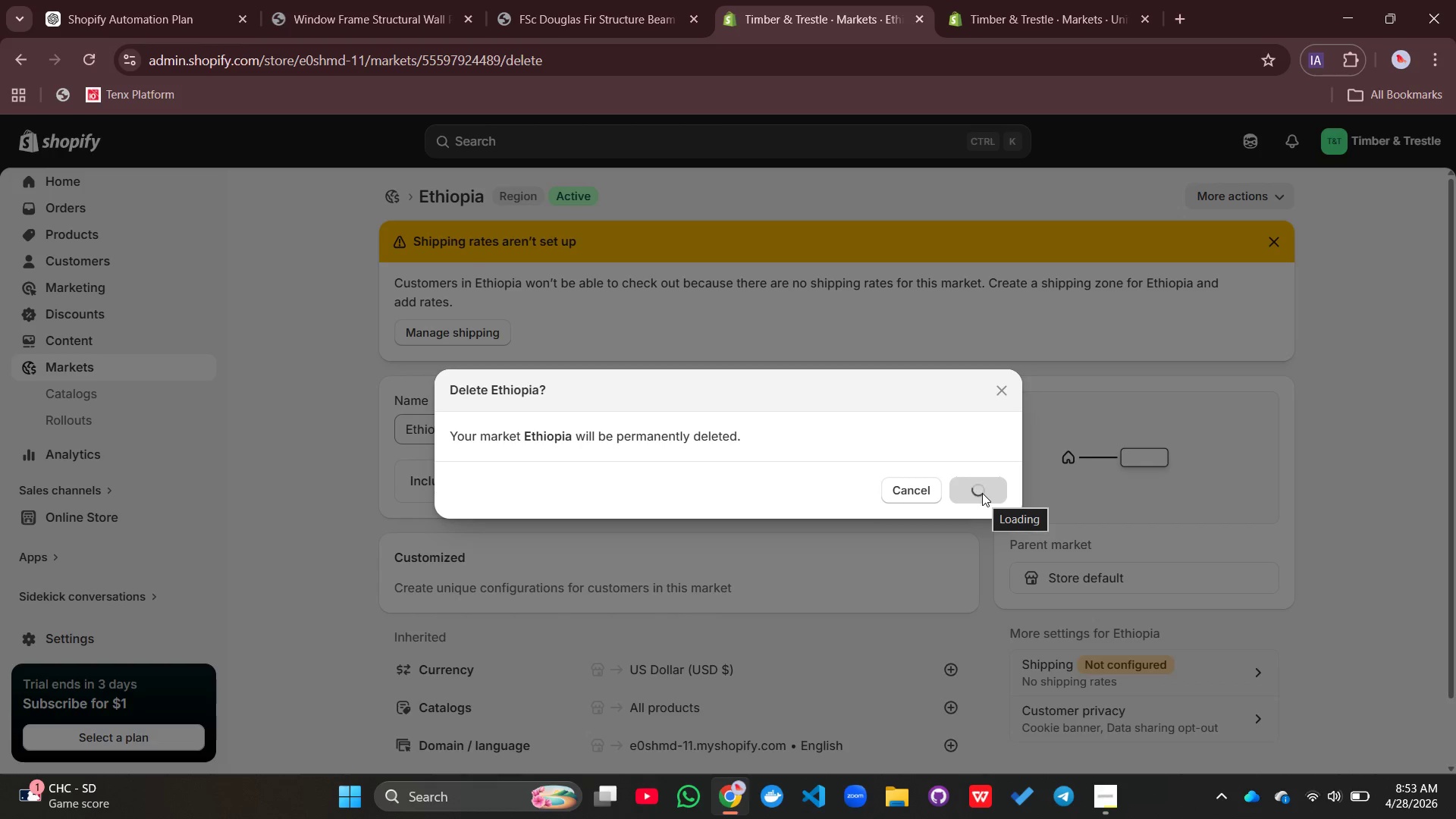 
left_click([764, 325])
 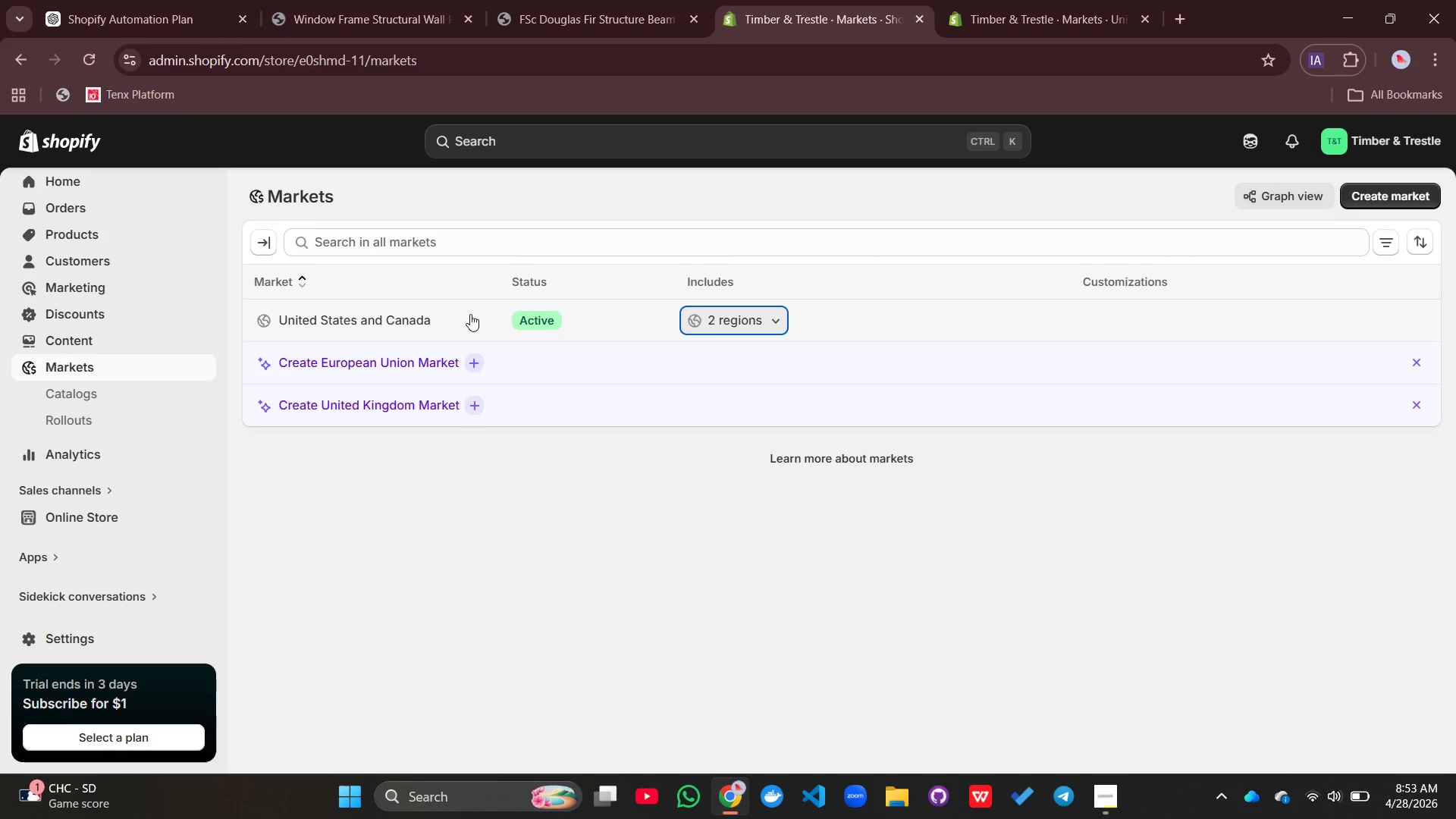 
left_click([440, 325])
 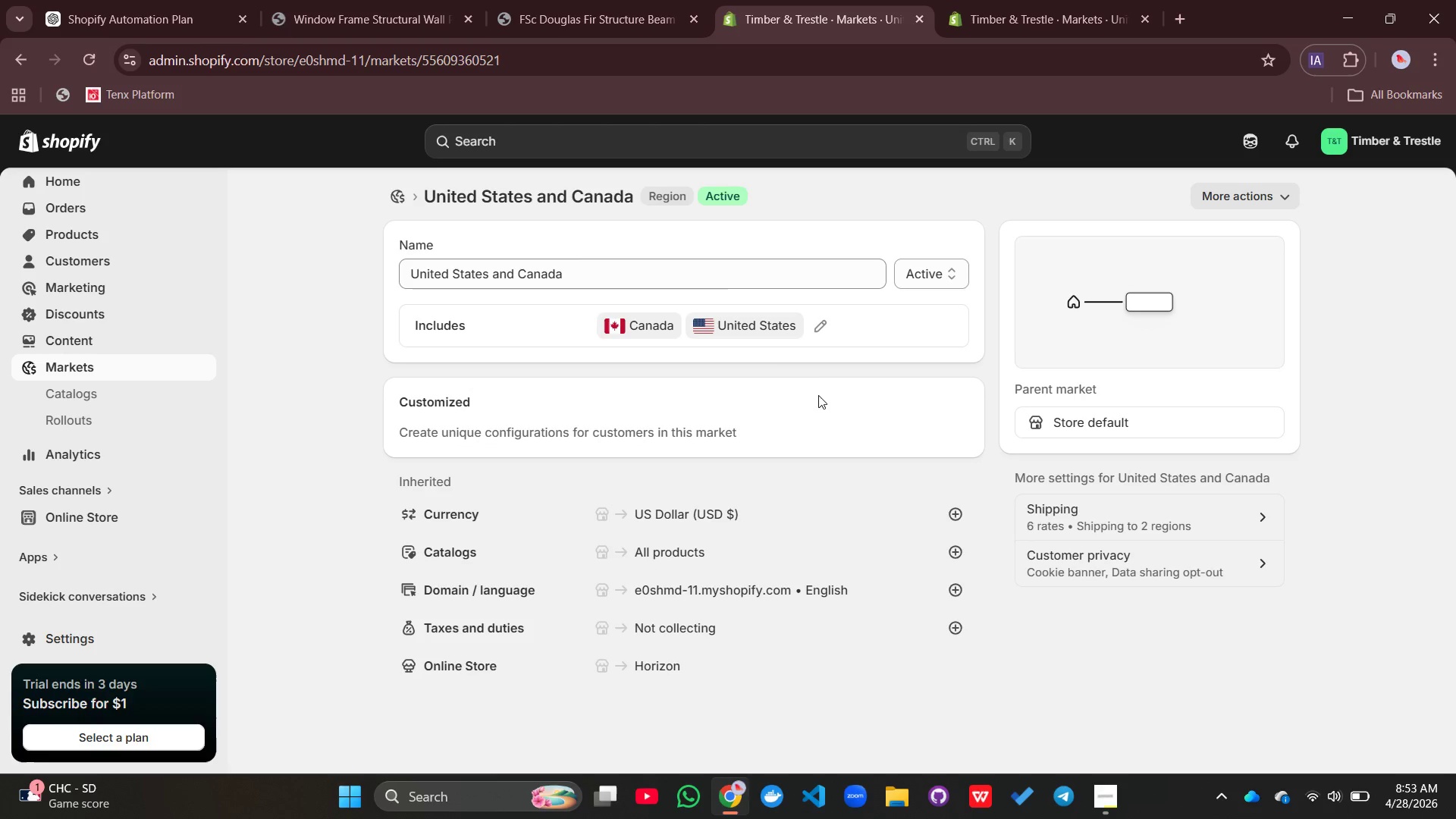 
scroll: coordinate [818, 396], scroll_direction: down, amount: 1.0
 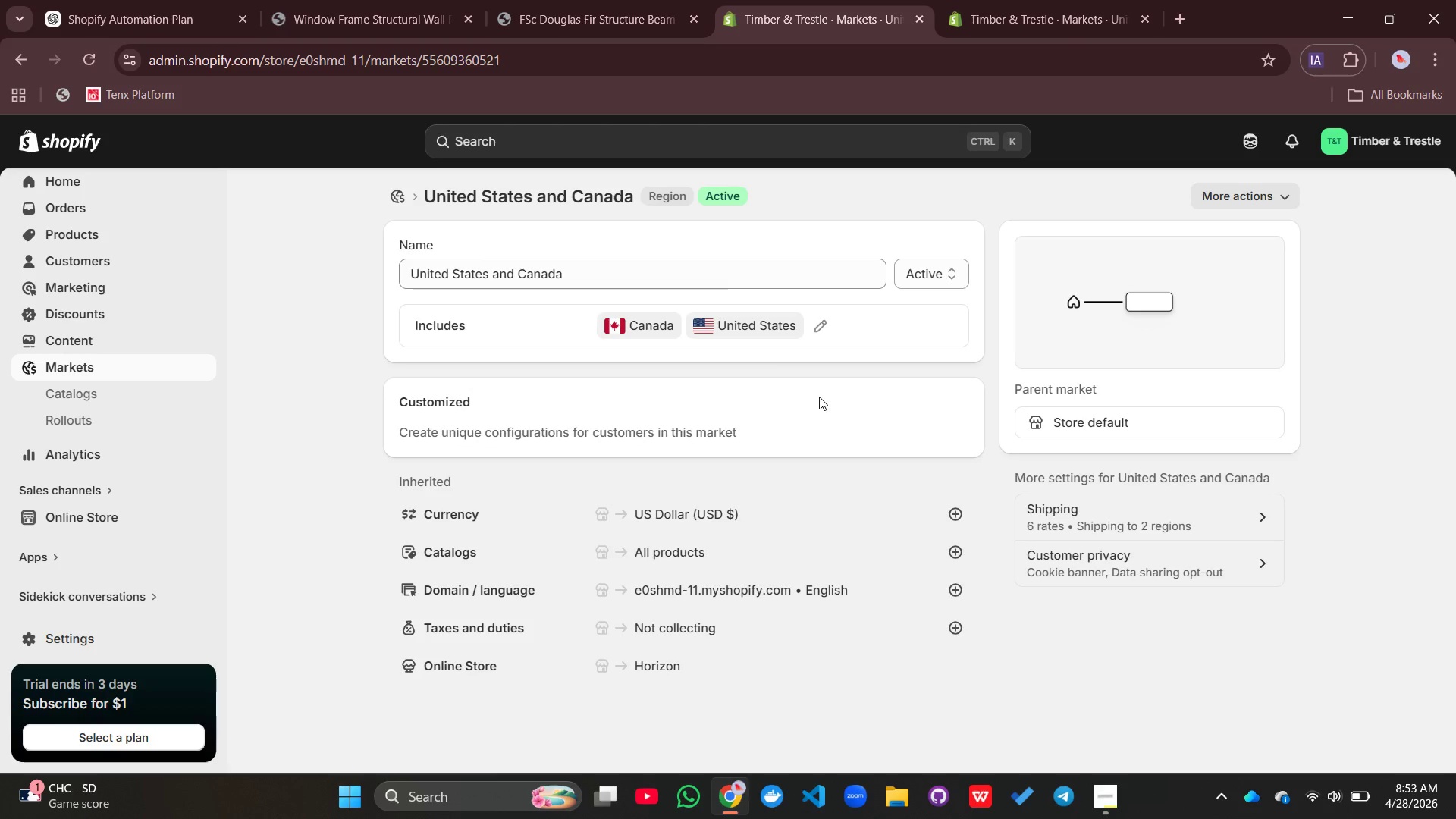 
scroll: coordinate [818, 396], scroll_direction: up, amount: 3.0
 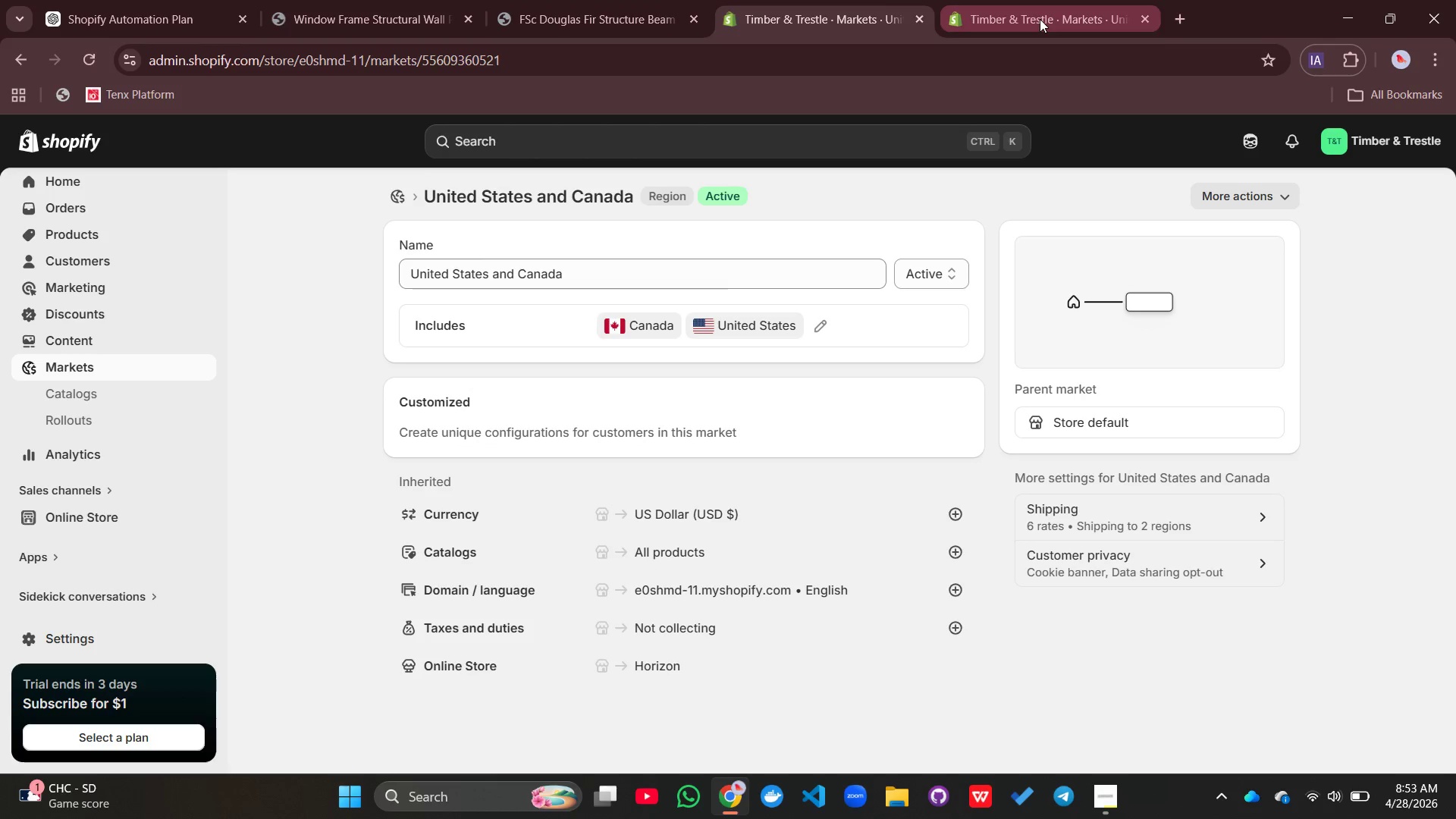 
left_click([1040, 19])
 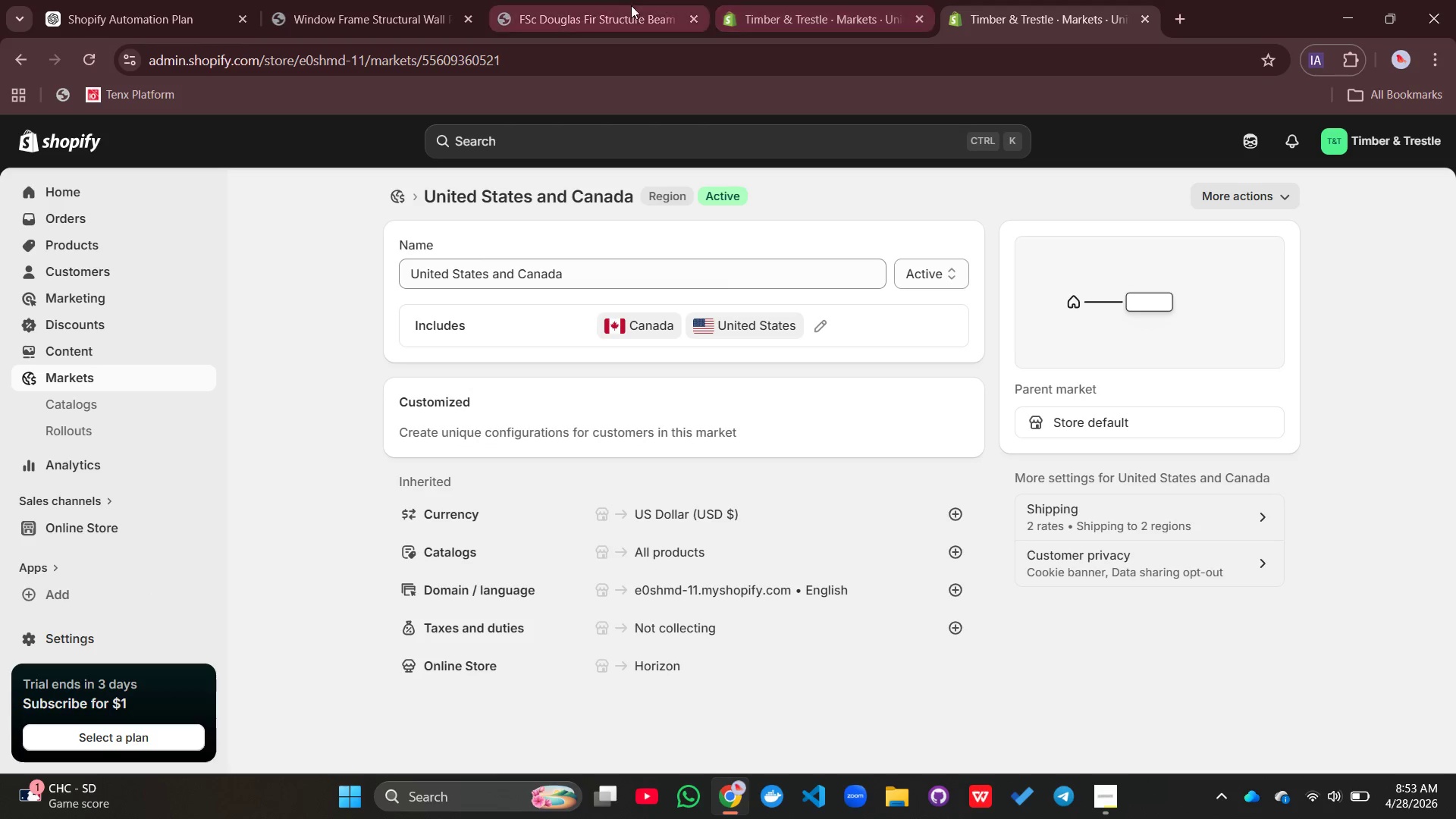 
left_click([616, 19])
 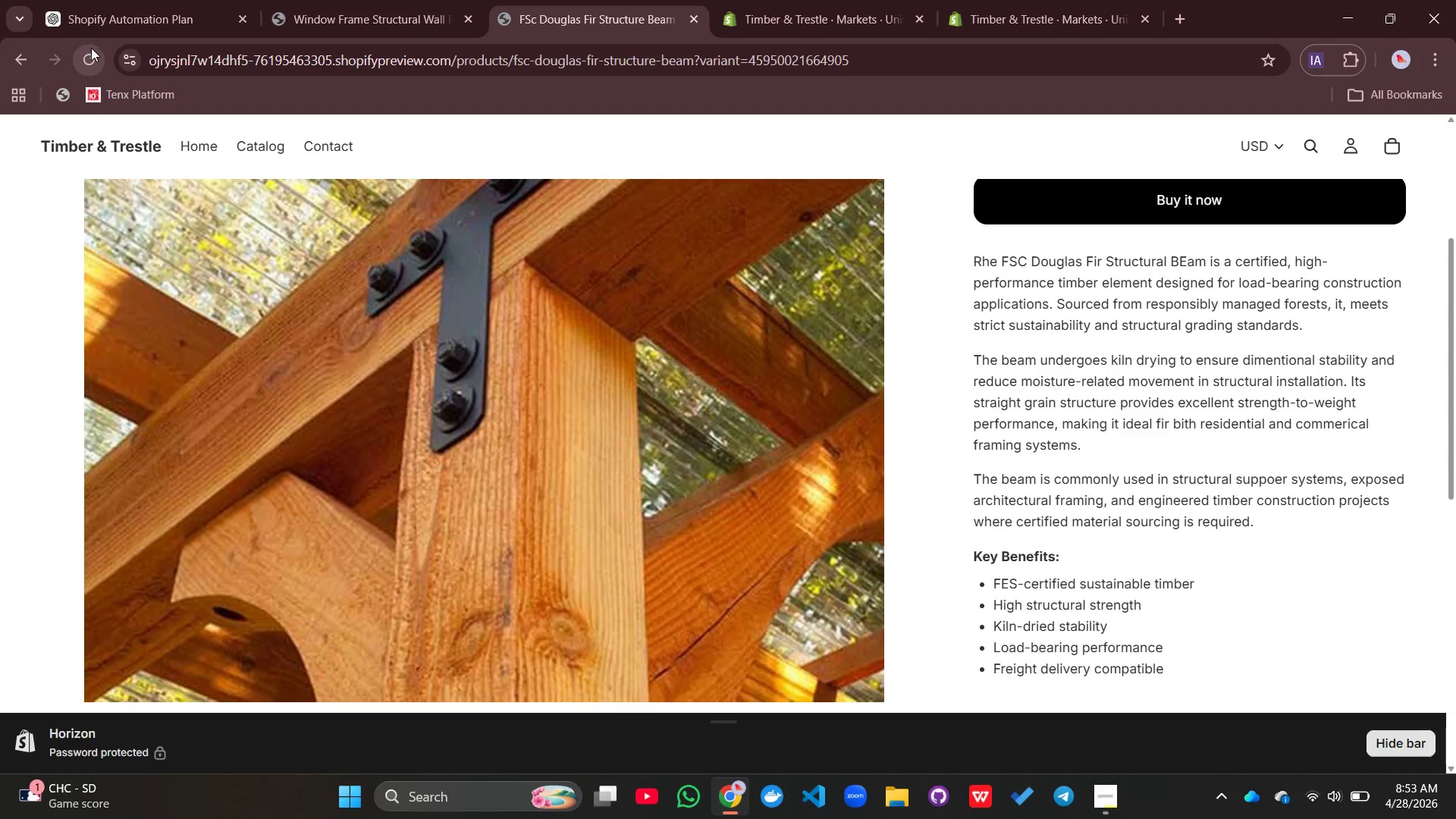 
left_click_drag(start_coordinate=[93, 57], to_coordinate=[98, 70])
 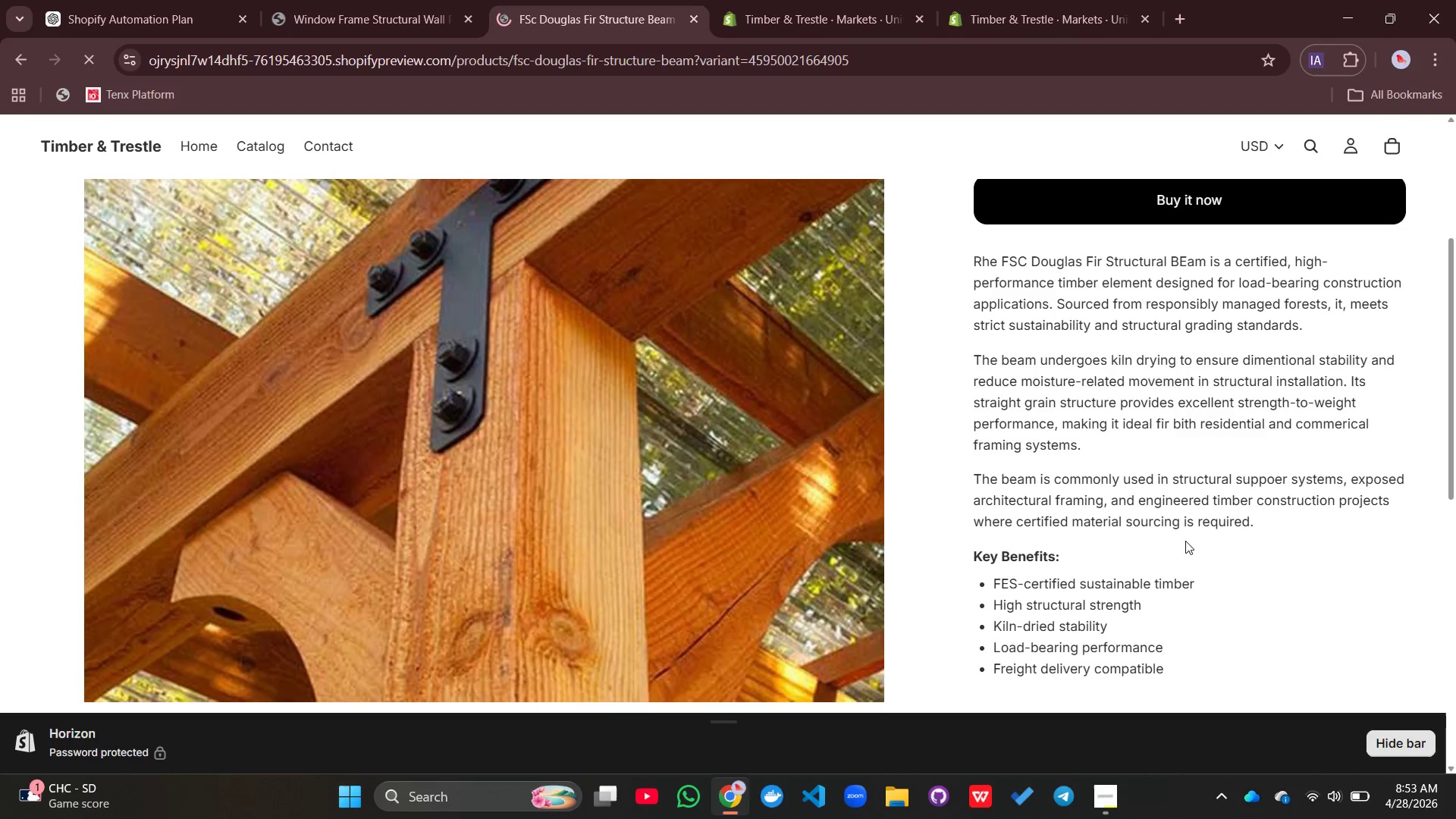 
scroll: coordinate [1185, 541], scroll_direction: up, amount: 8.0
 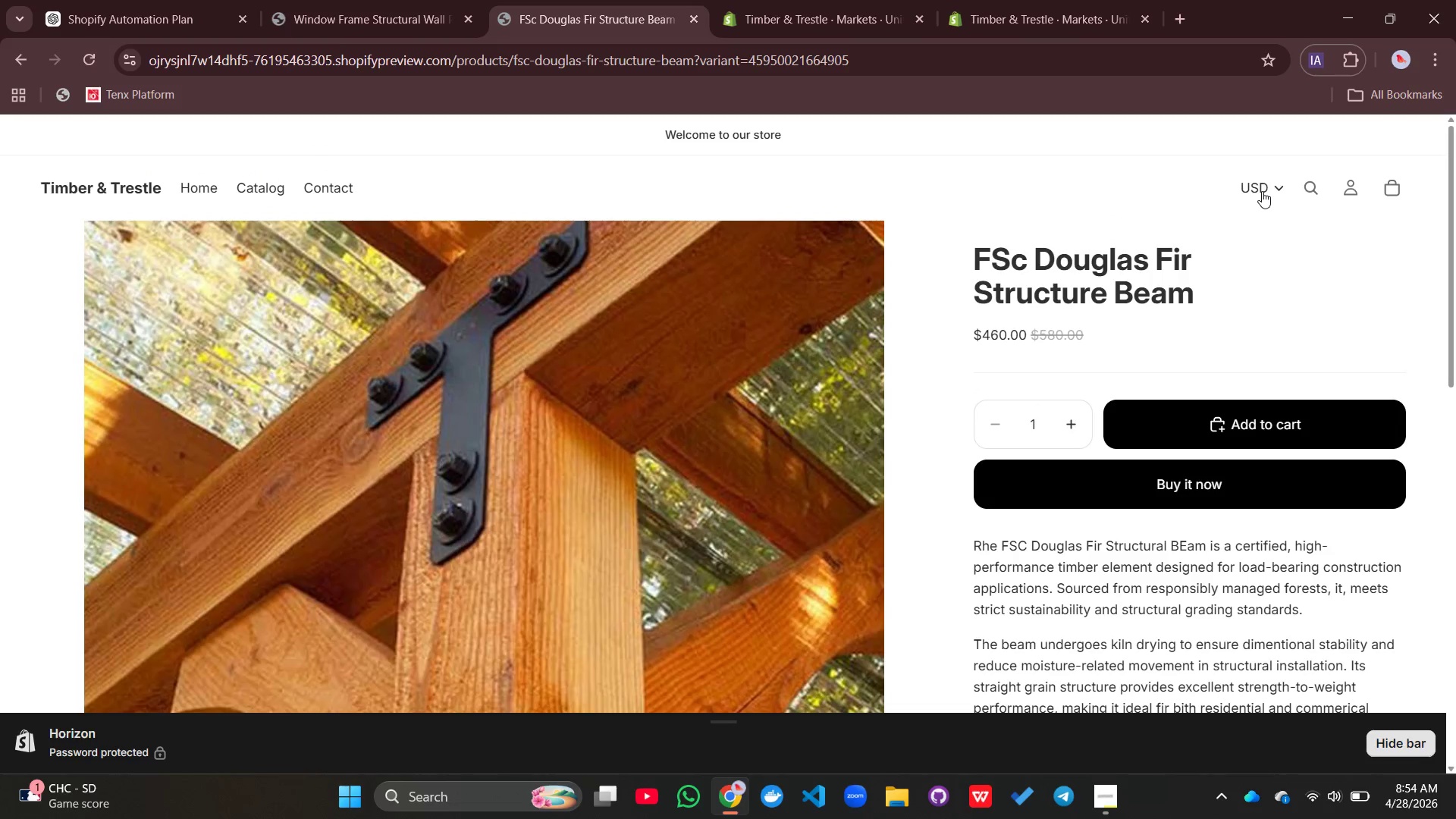 
left_click([1262, 191])
 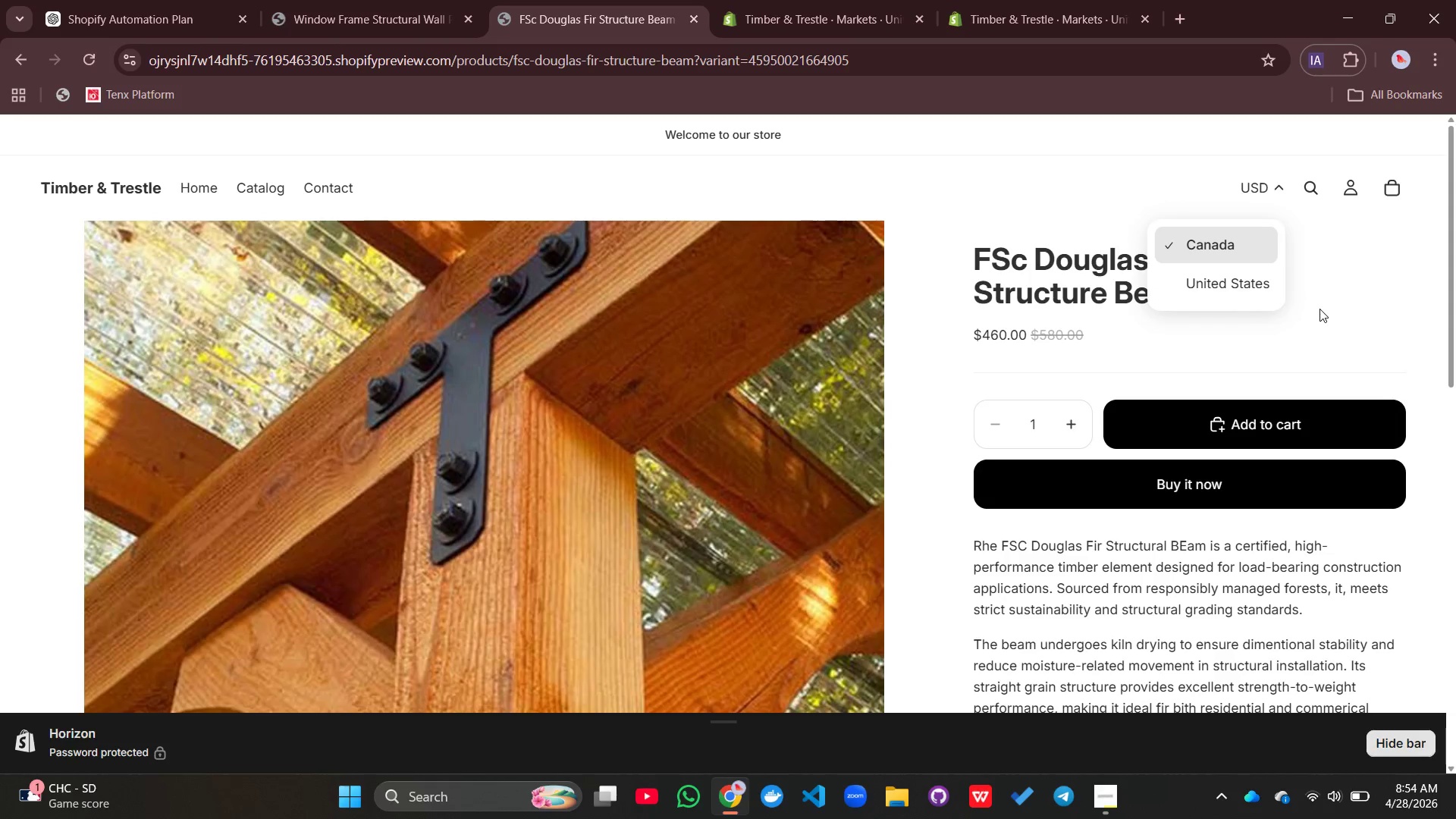 
left_click([1320, 309])
 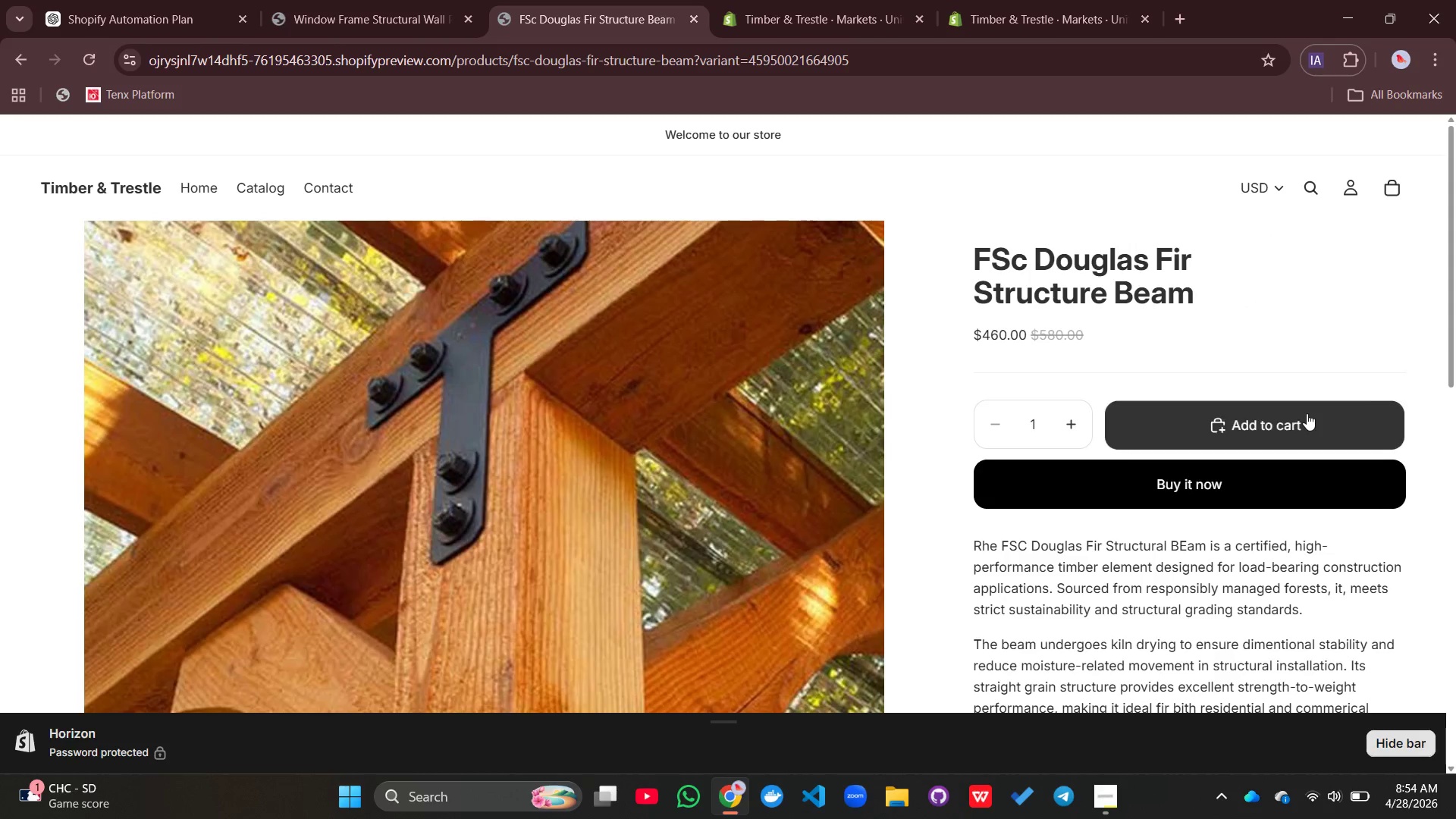 
left_click([1307, 413])
 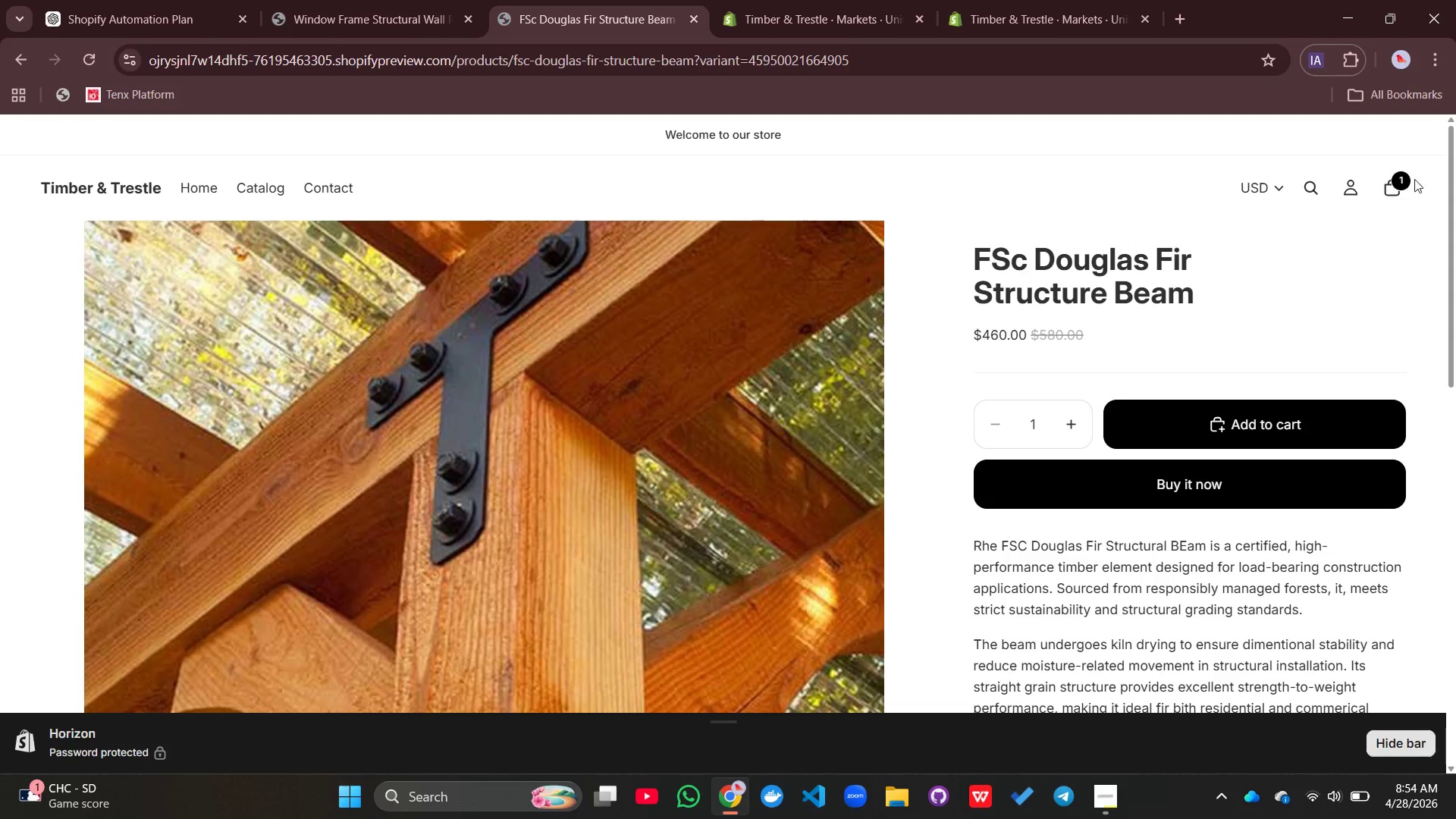 
left_click([1397, 180])
 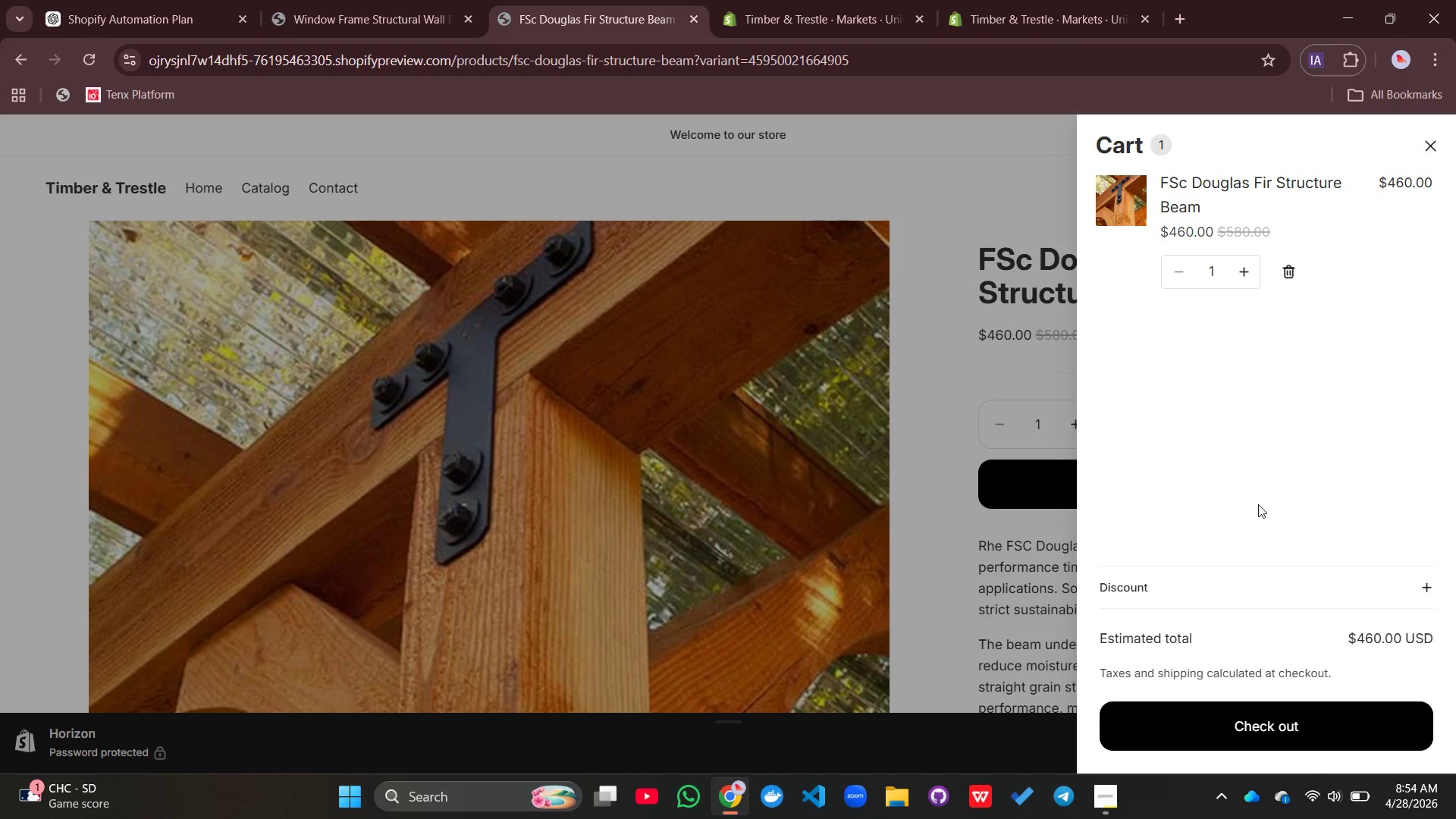 
scroll: coordinate [1258, 504], scroll_direction: down, amount: 1.0
 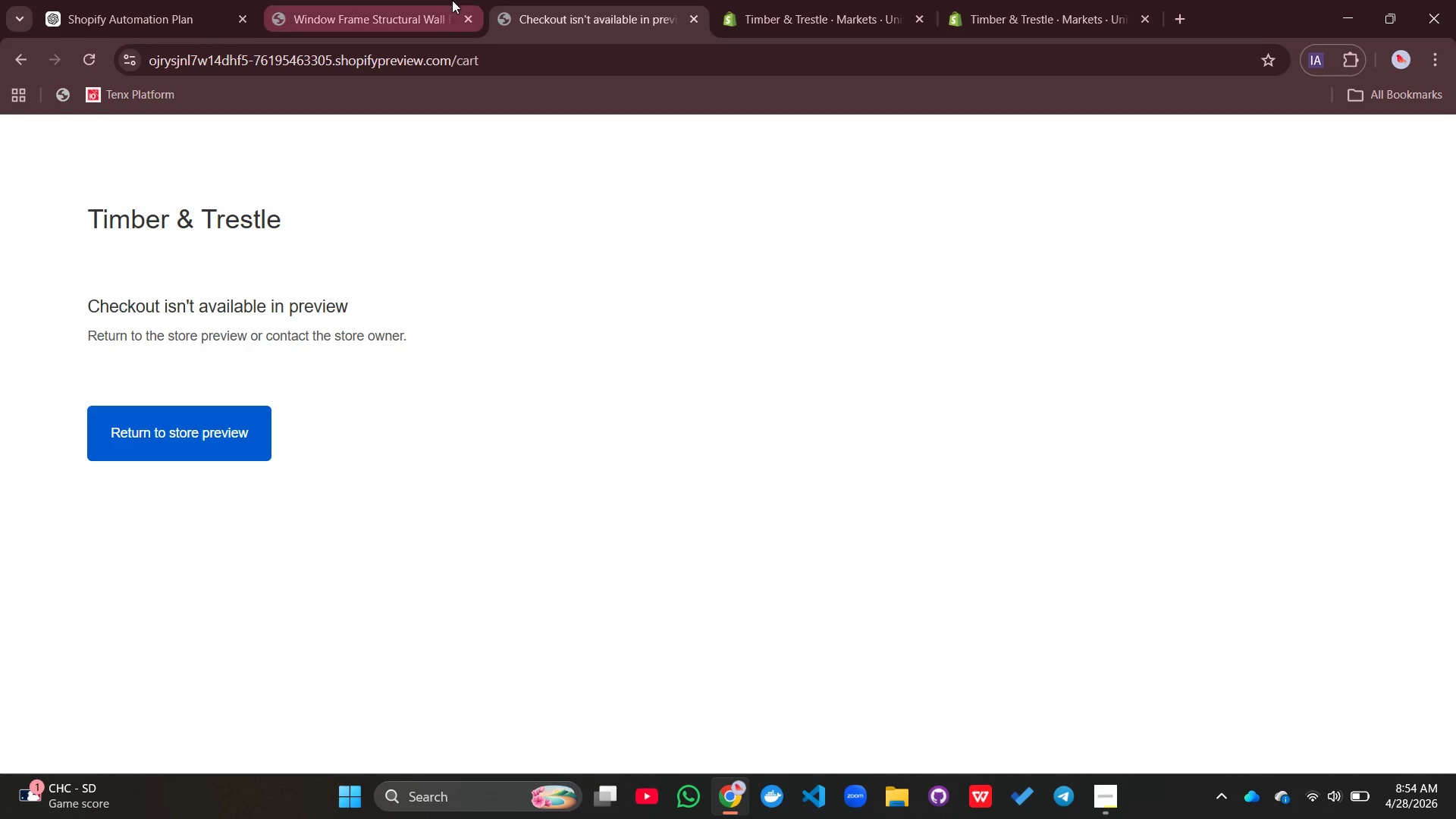 
wait(5.95)
 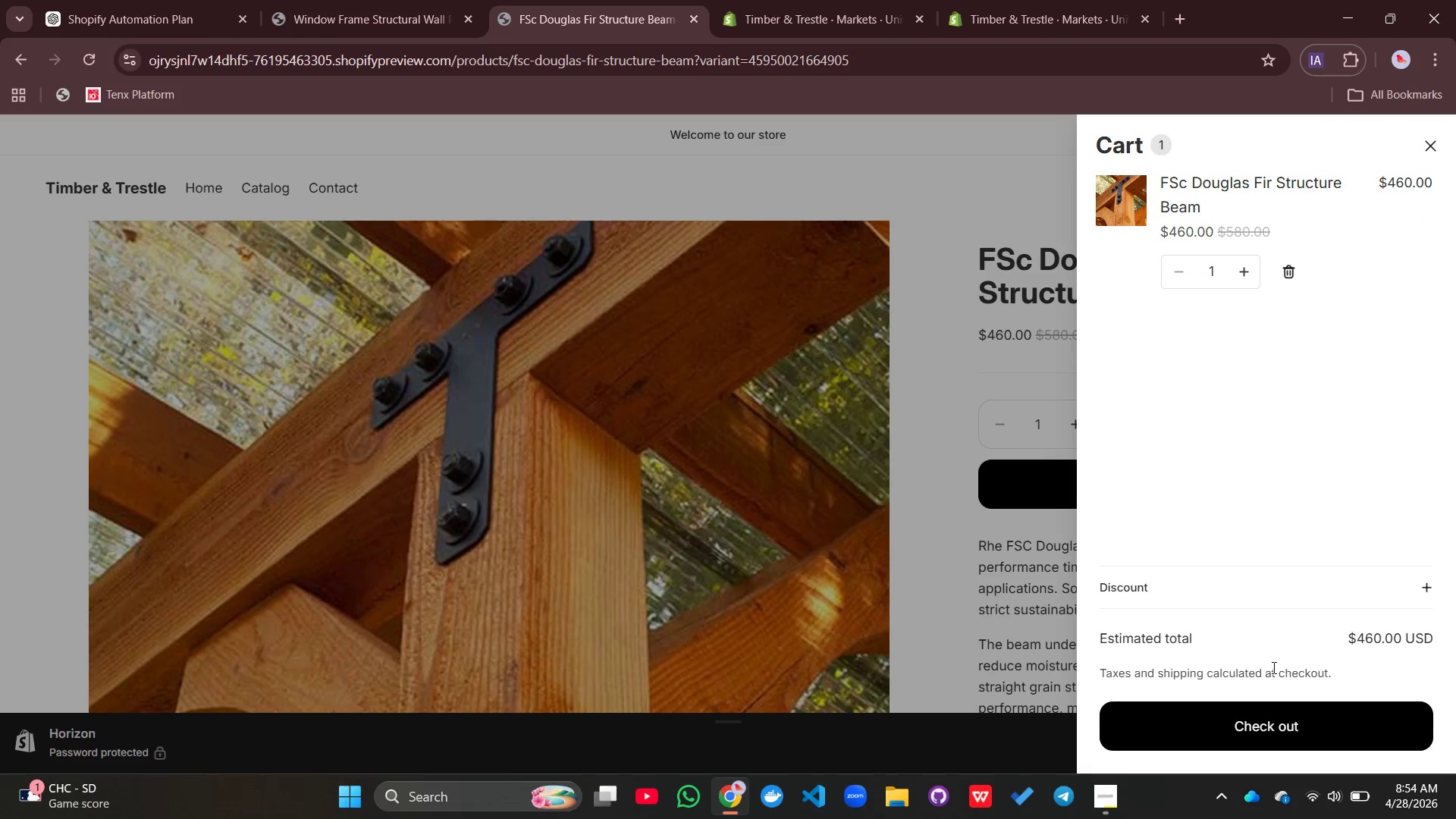 
left_click([783, 11])
 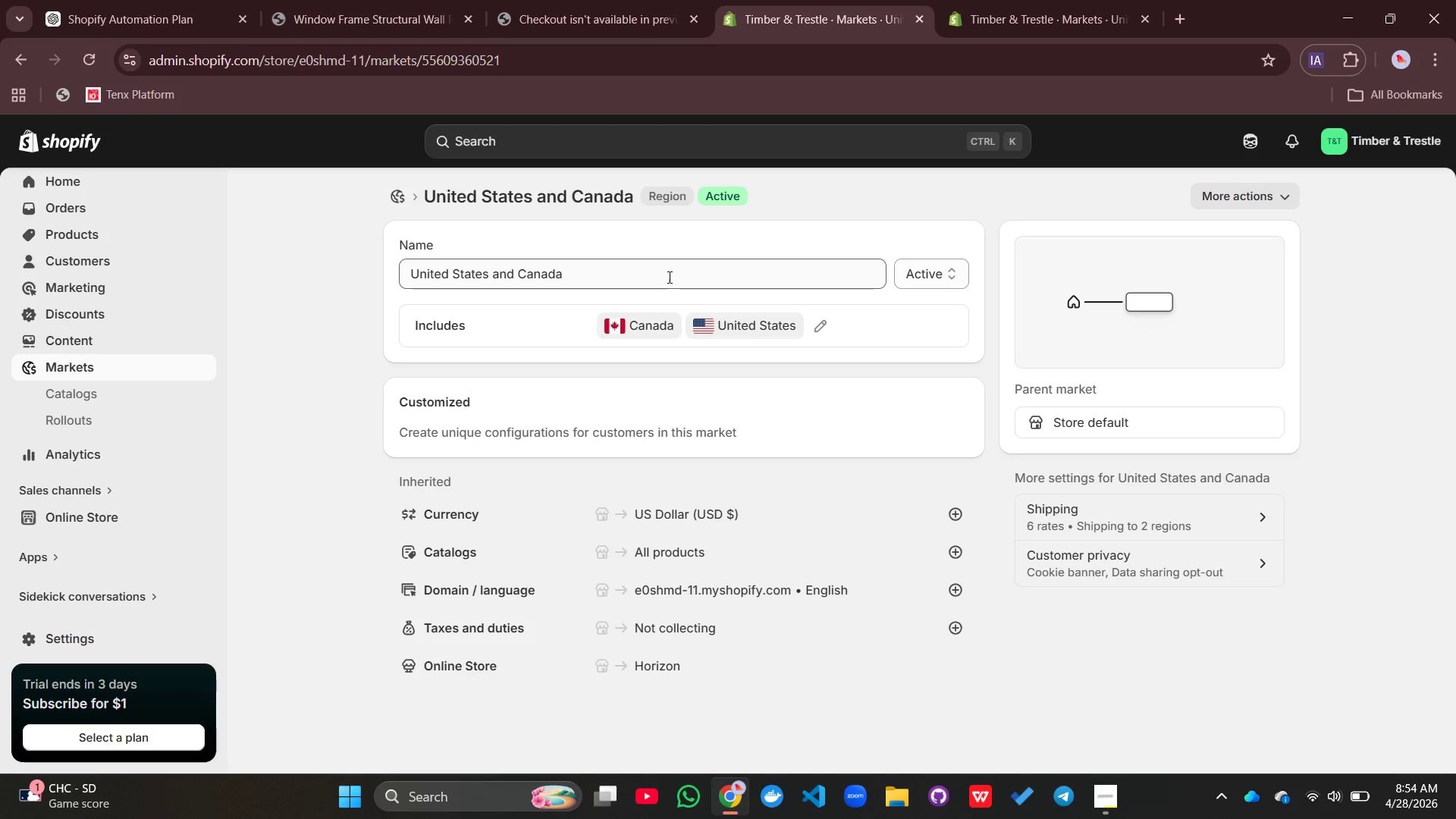 
wait(44.7)
 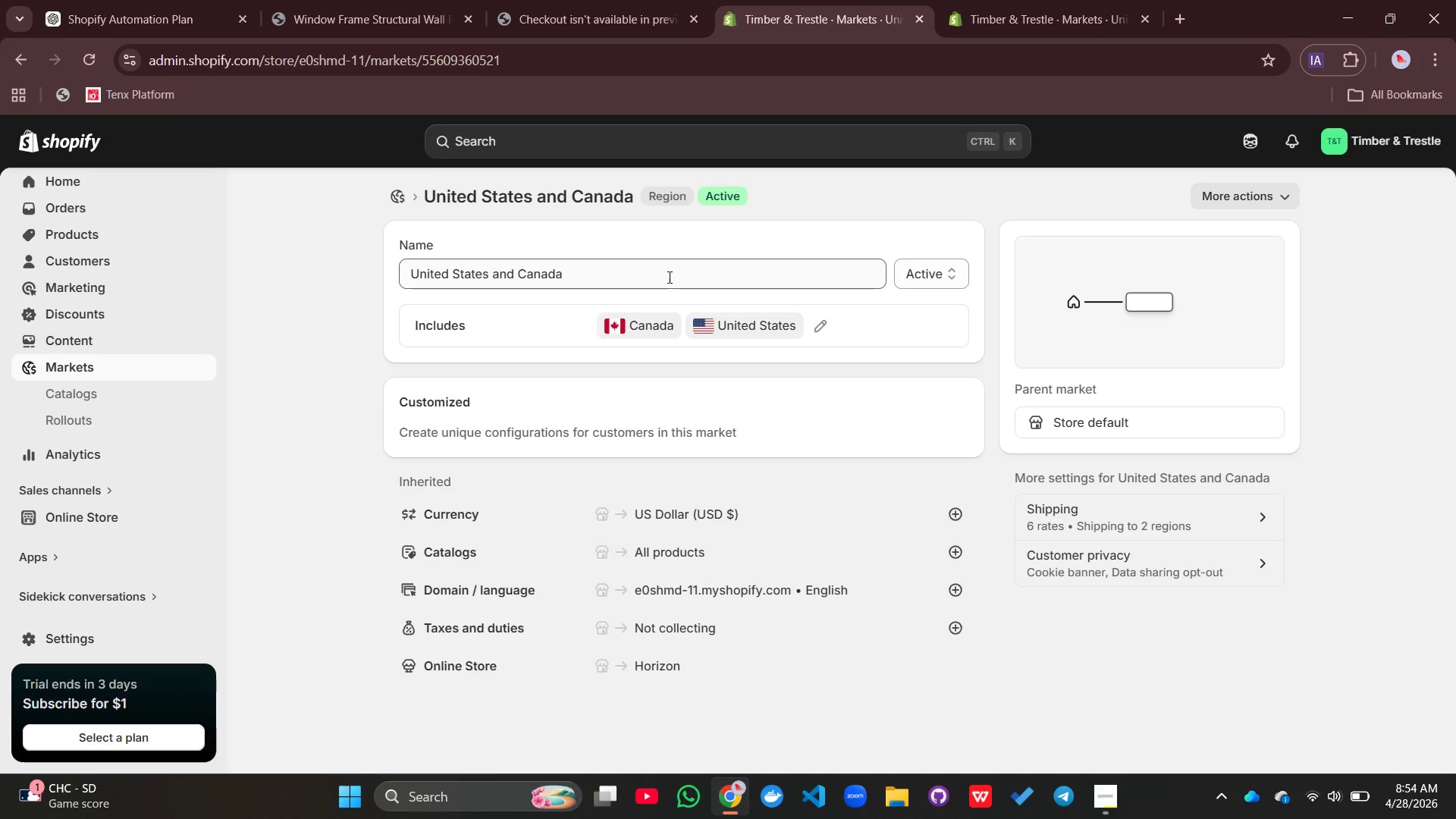 
left_click([82, 644])
 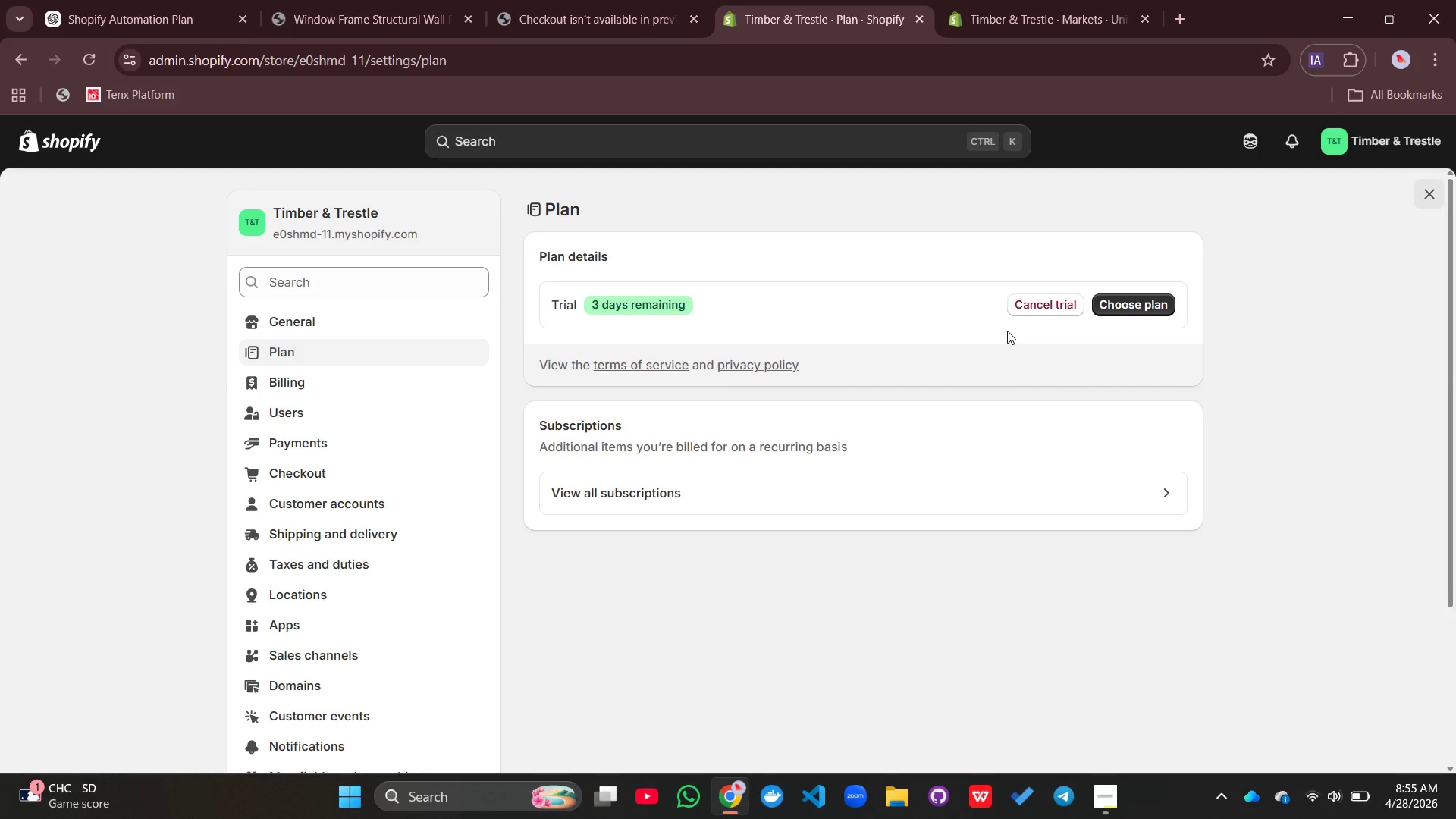 
wait(14.67)
 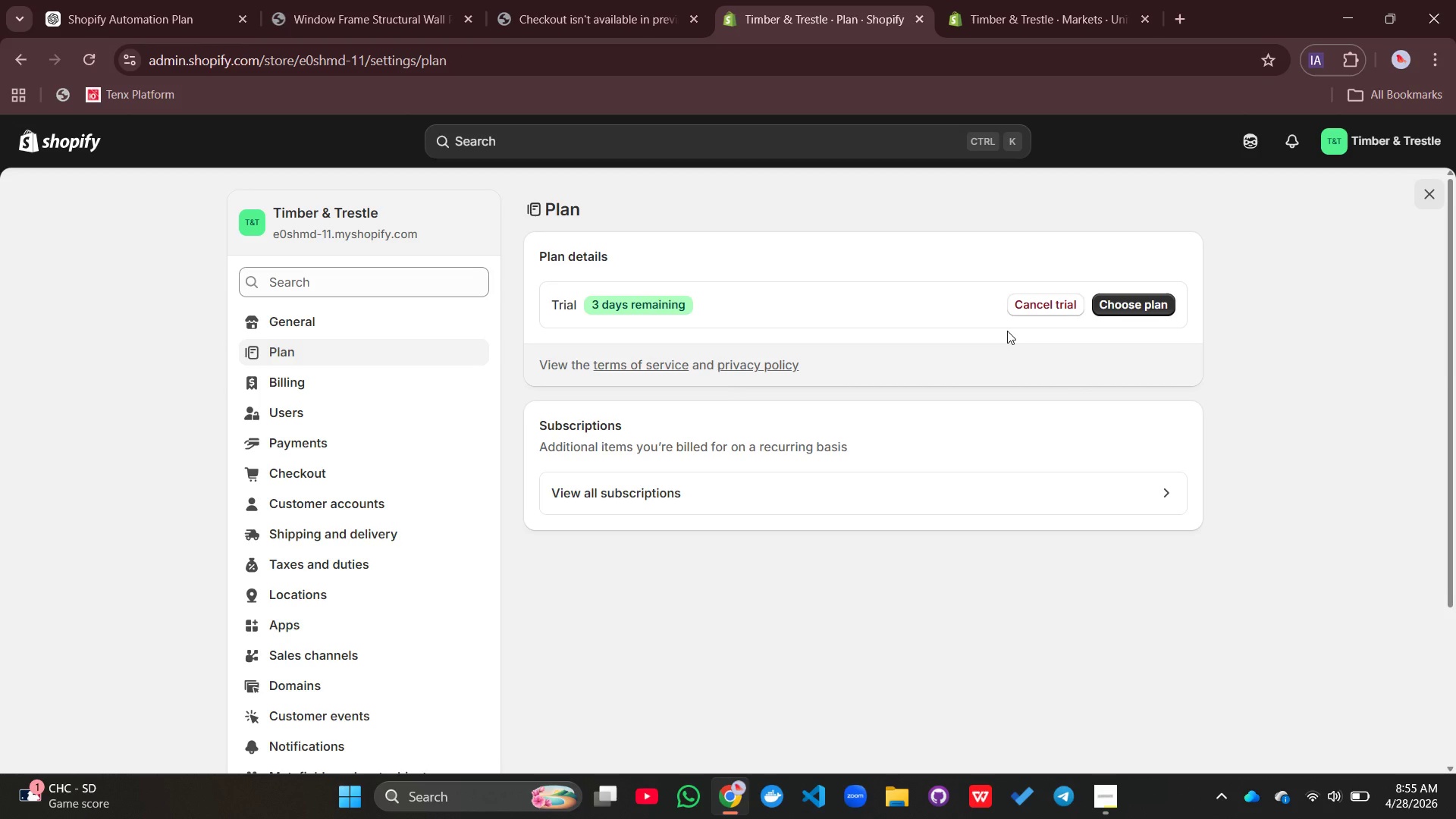 
left_click([613, 307])
 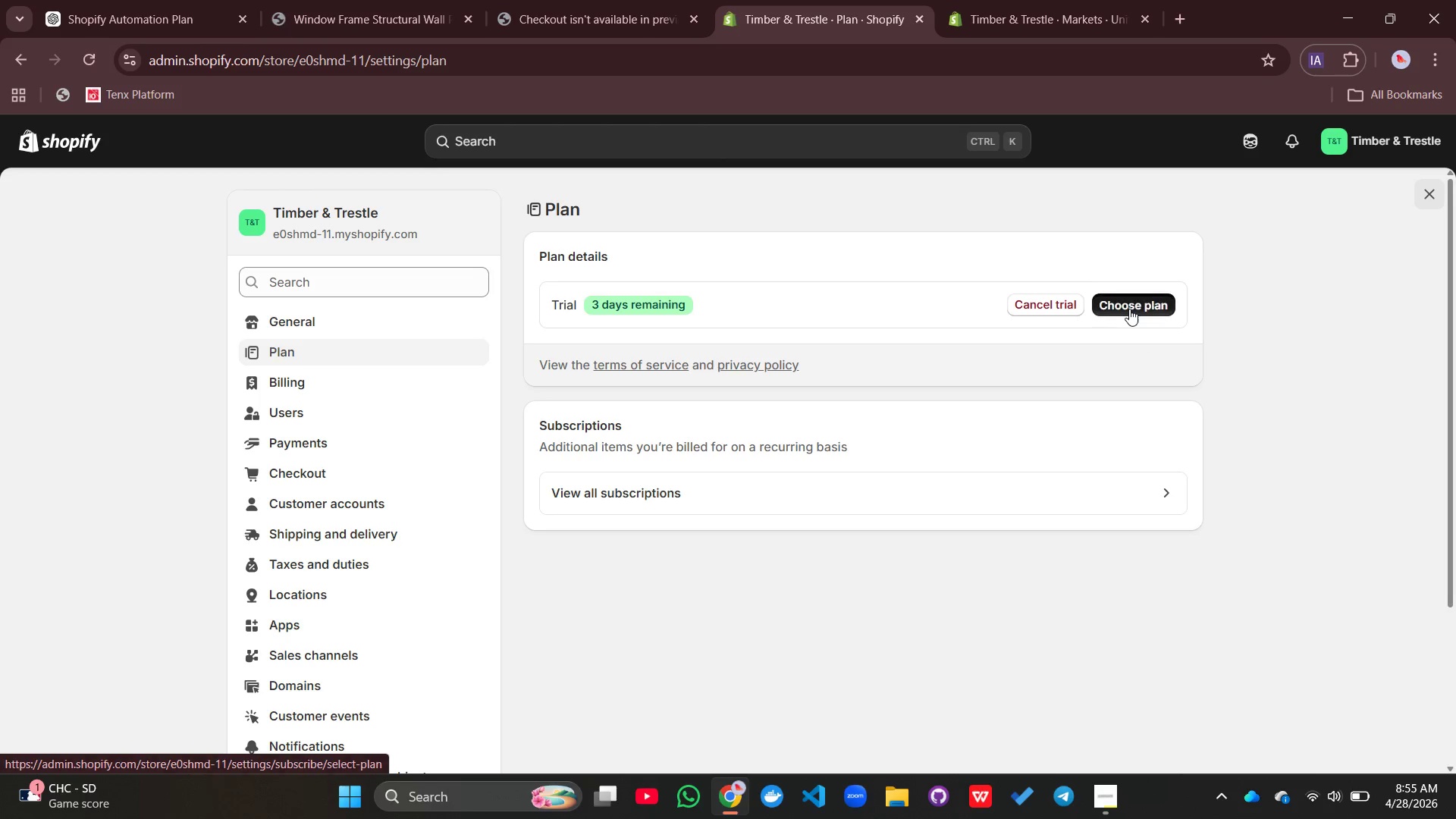 
left_click([1129, 309])
 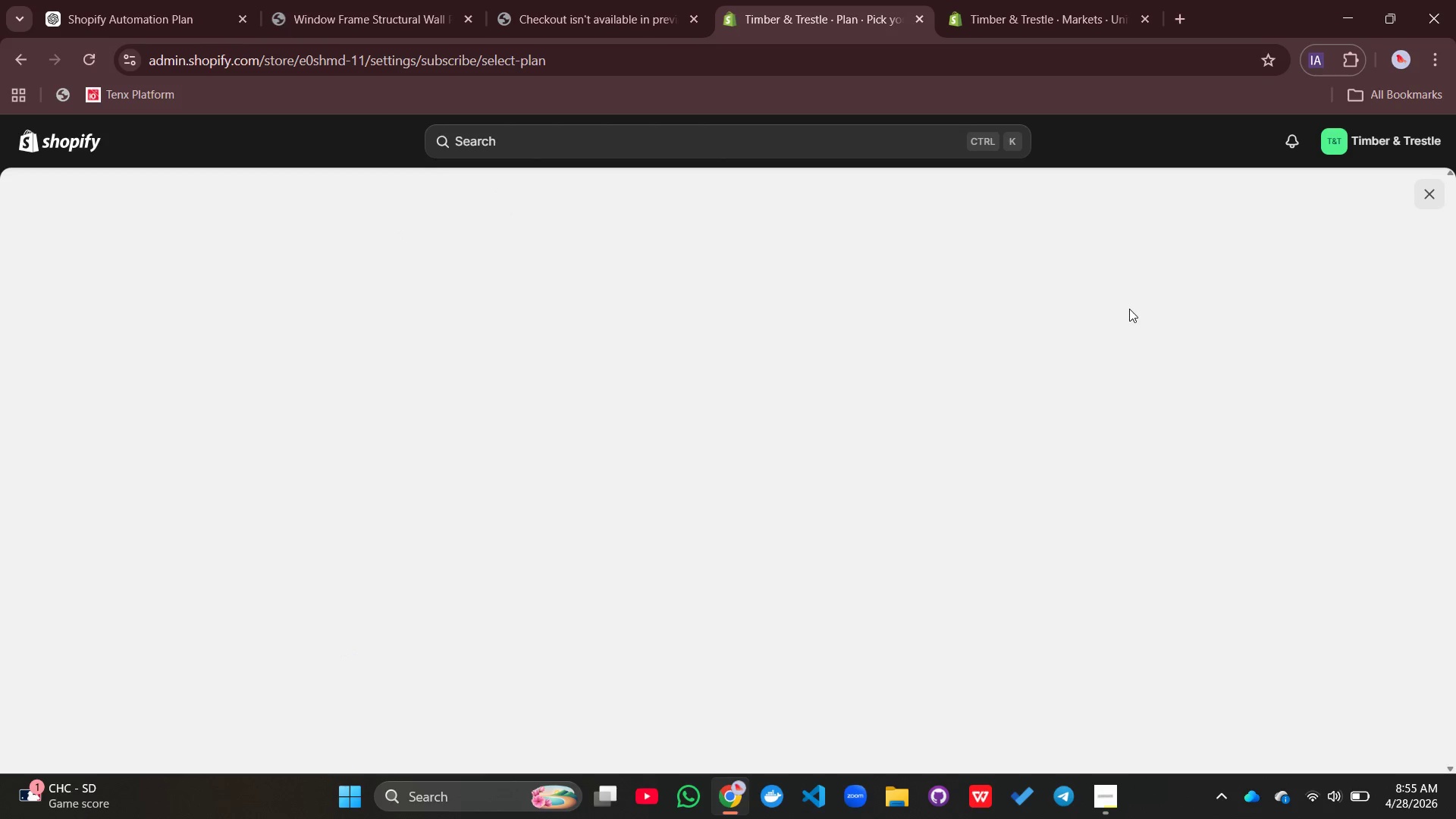 
mouse_move([1012, 430])
 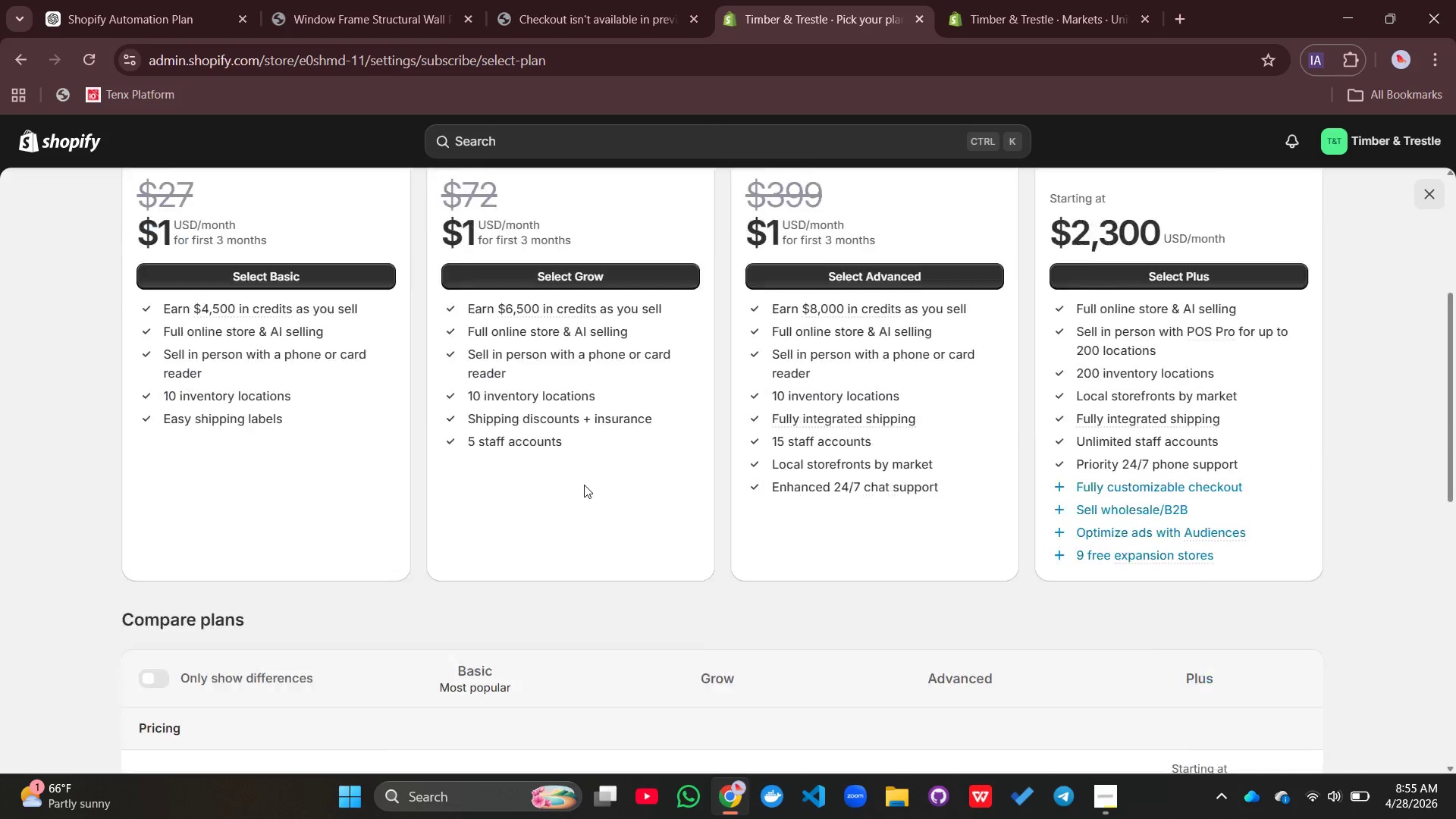 
scroll: coordinate [584, 485], scroll_direction: down, amount: 5.0
 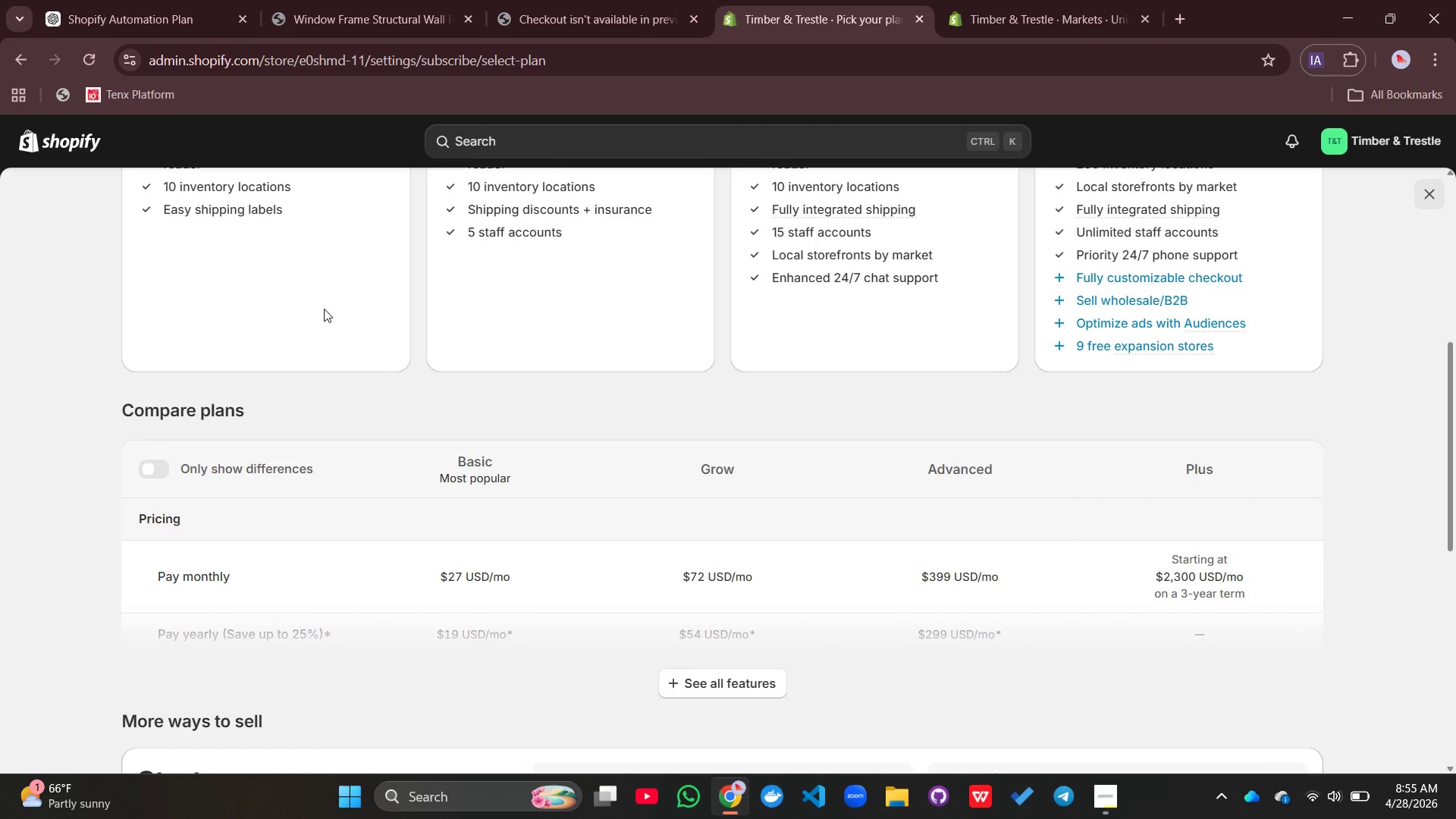 
left_click([324, 309])
 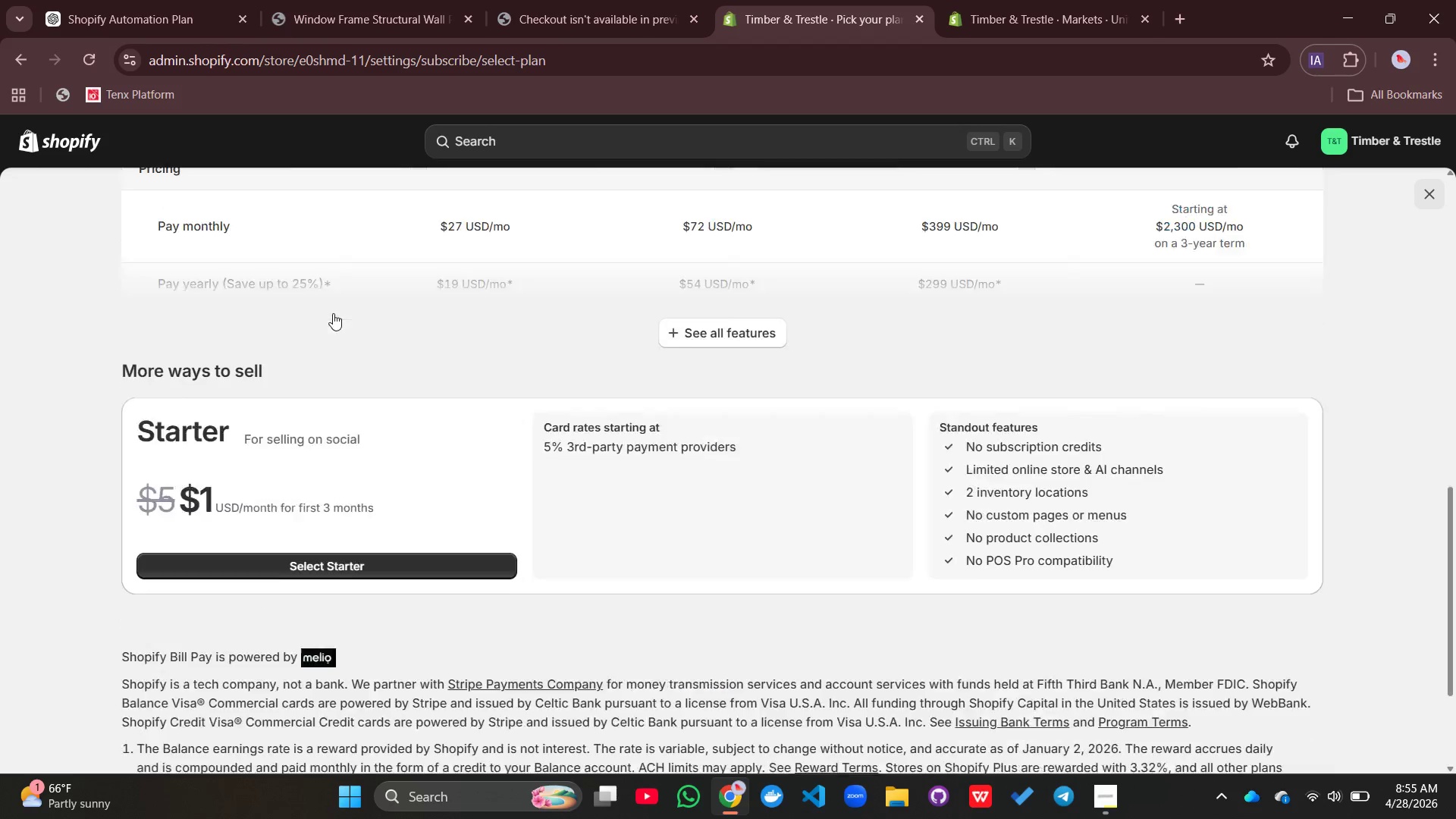 
scroll: coordinate [332, 313], scroll_direction: down, amount: 5.0
 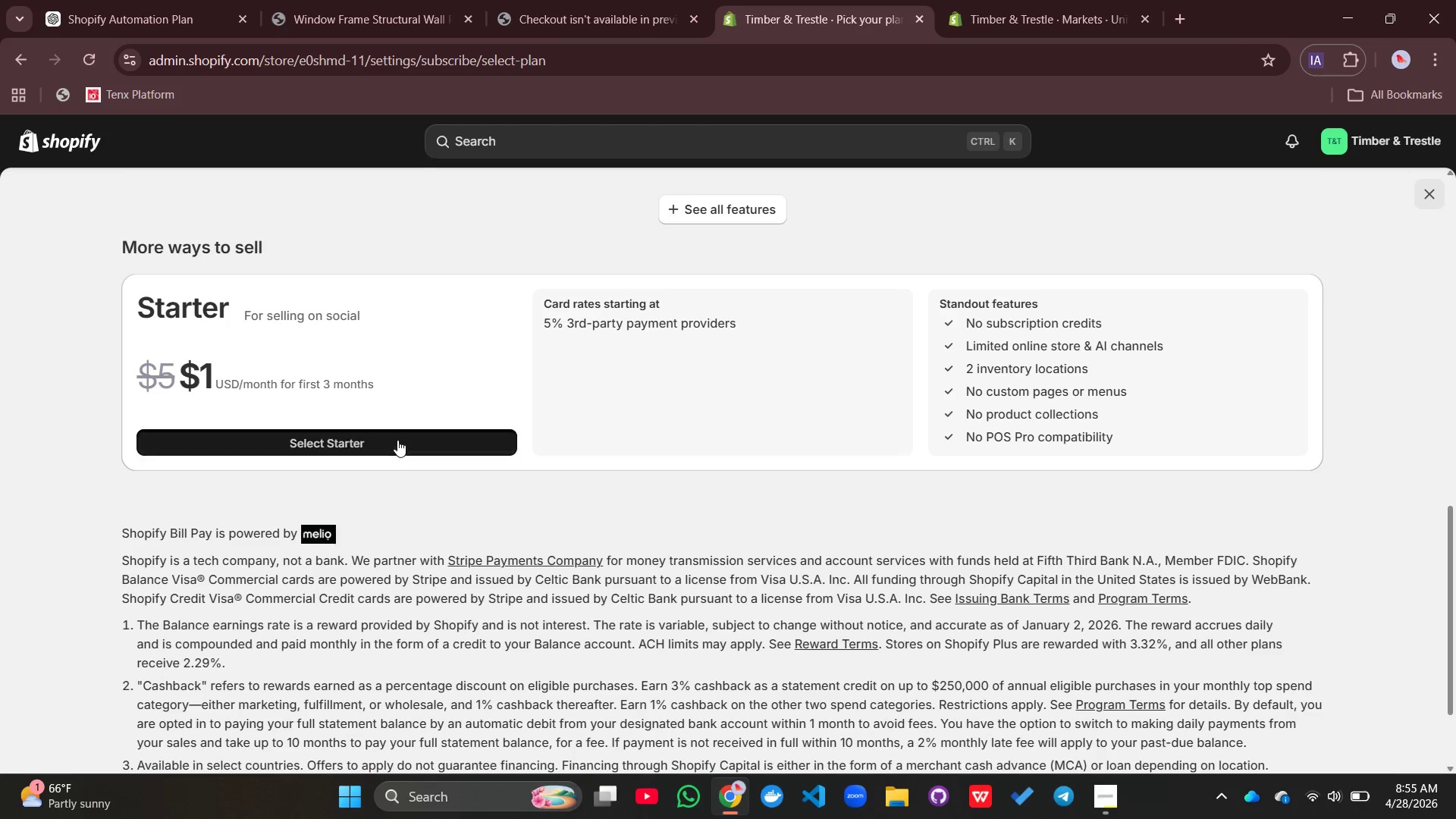 
left_click([397, 440])
 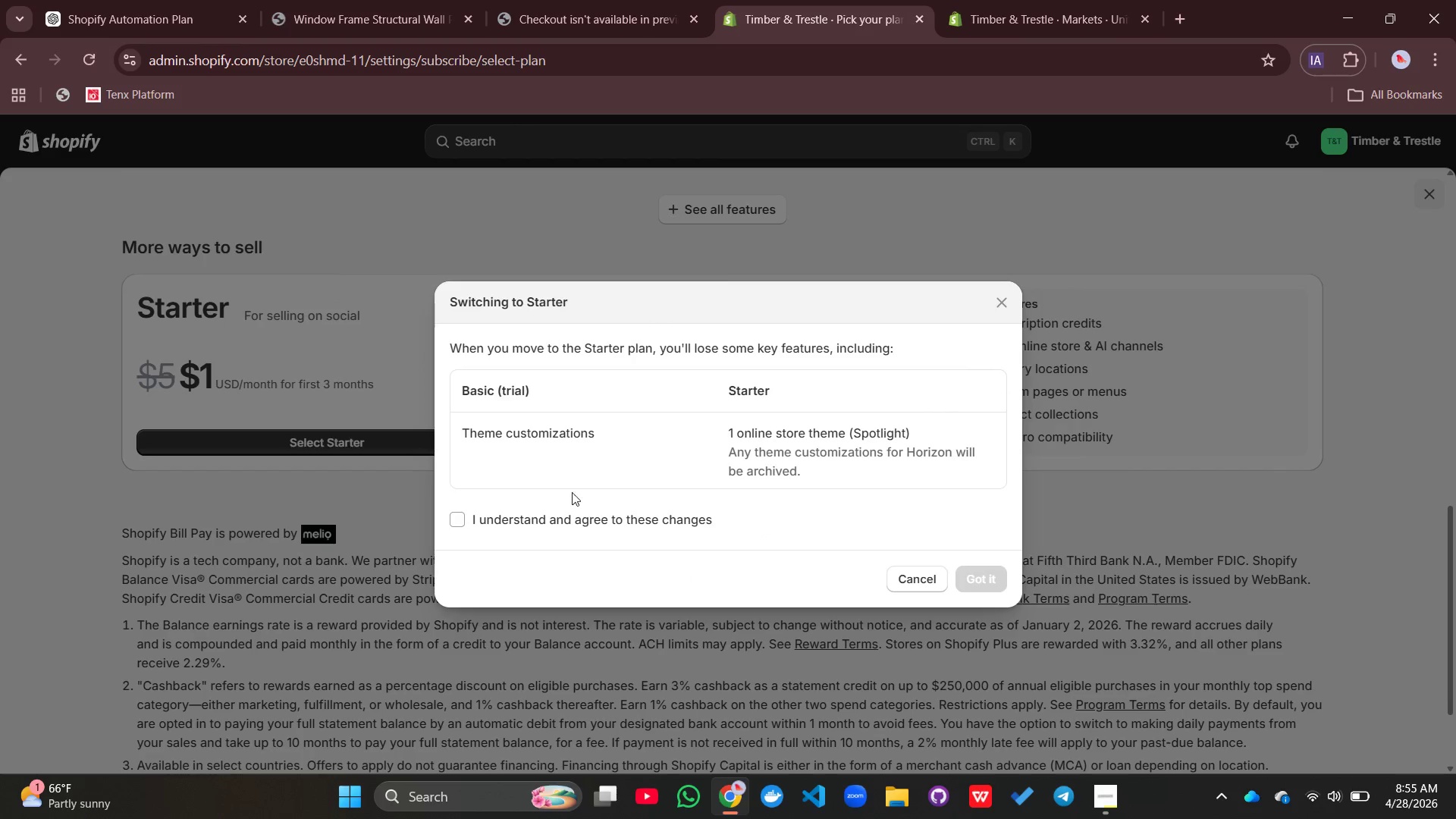 
left_click([469, 521])
 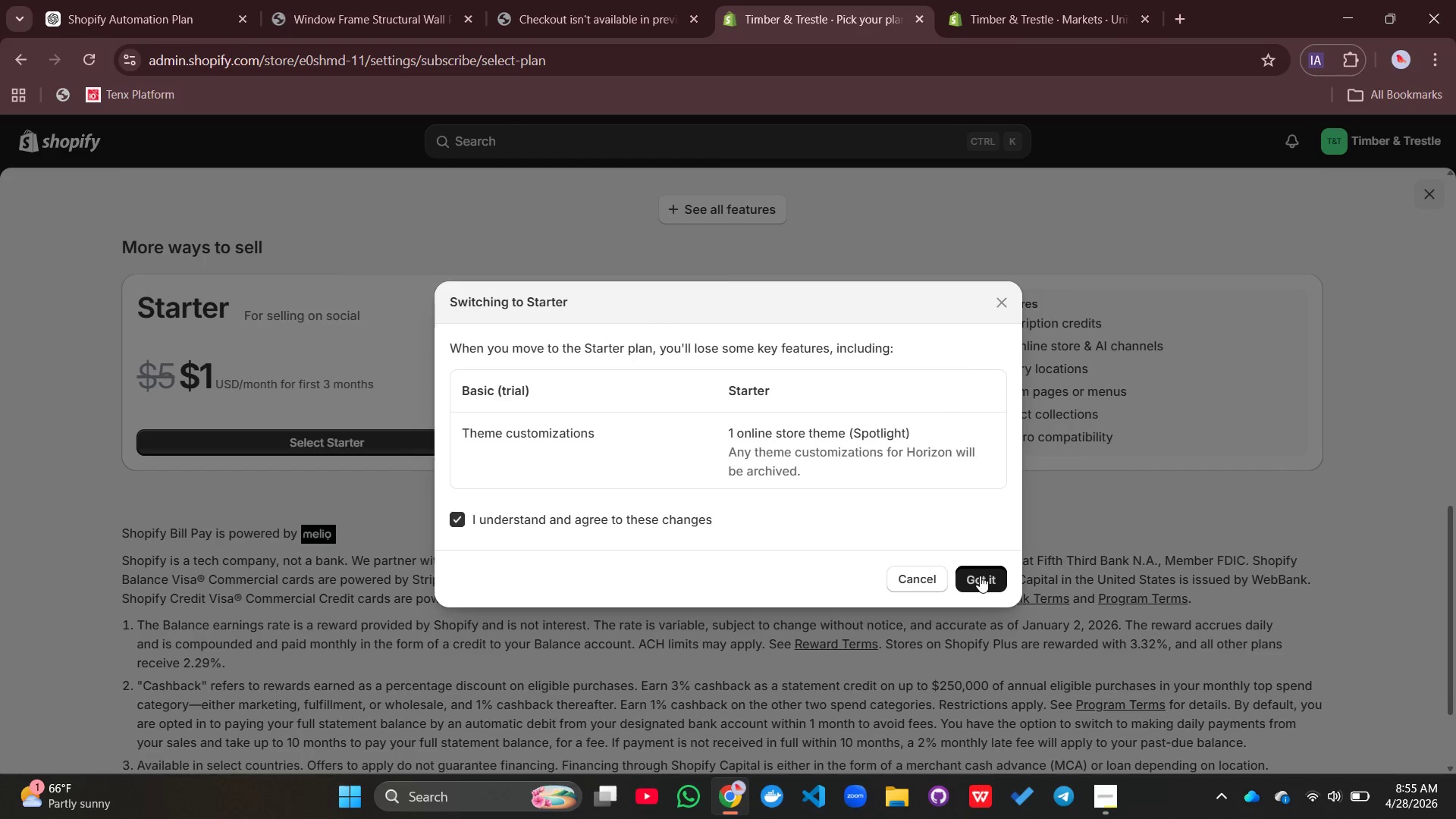 
left_click([980, 576])
 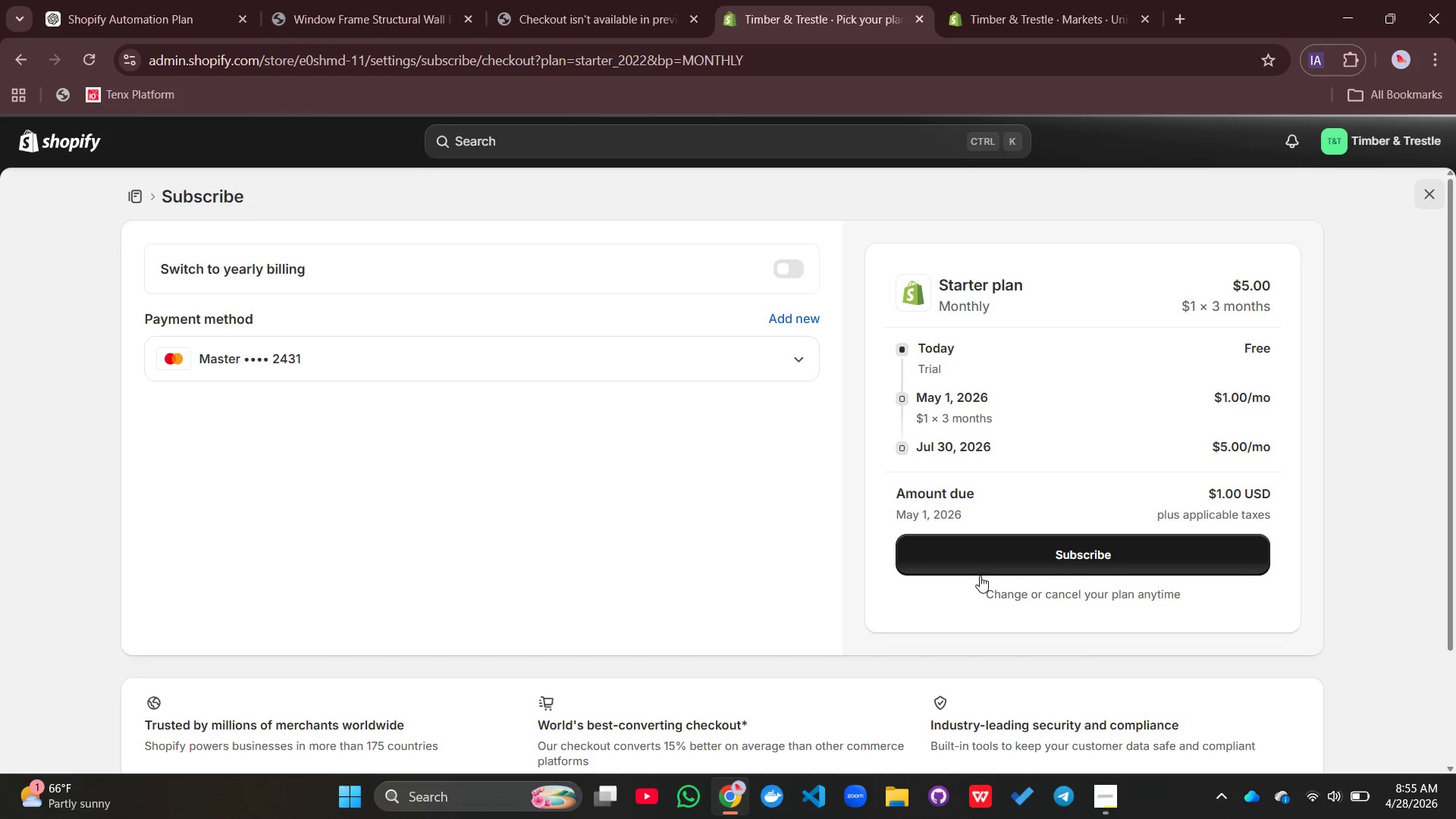 
wait(6.88)
 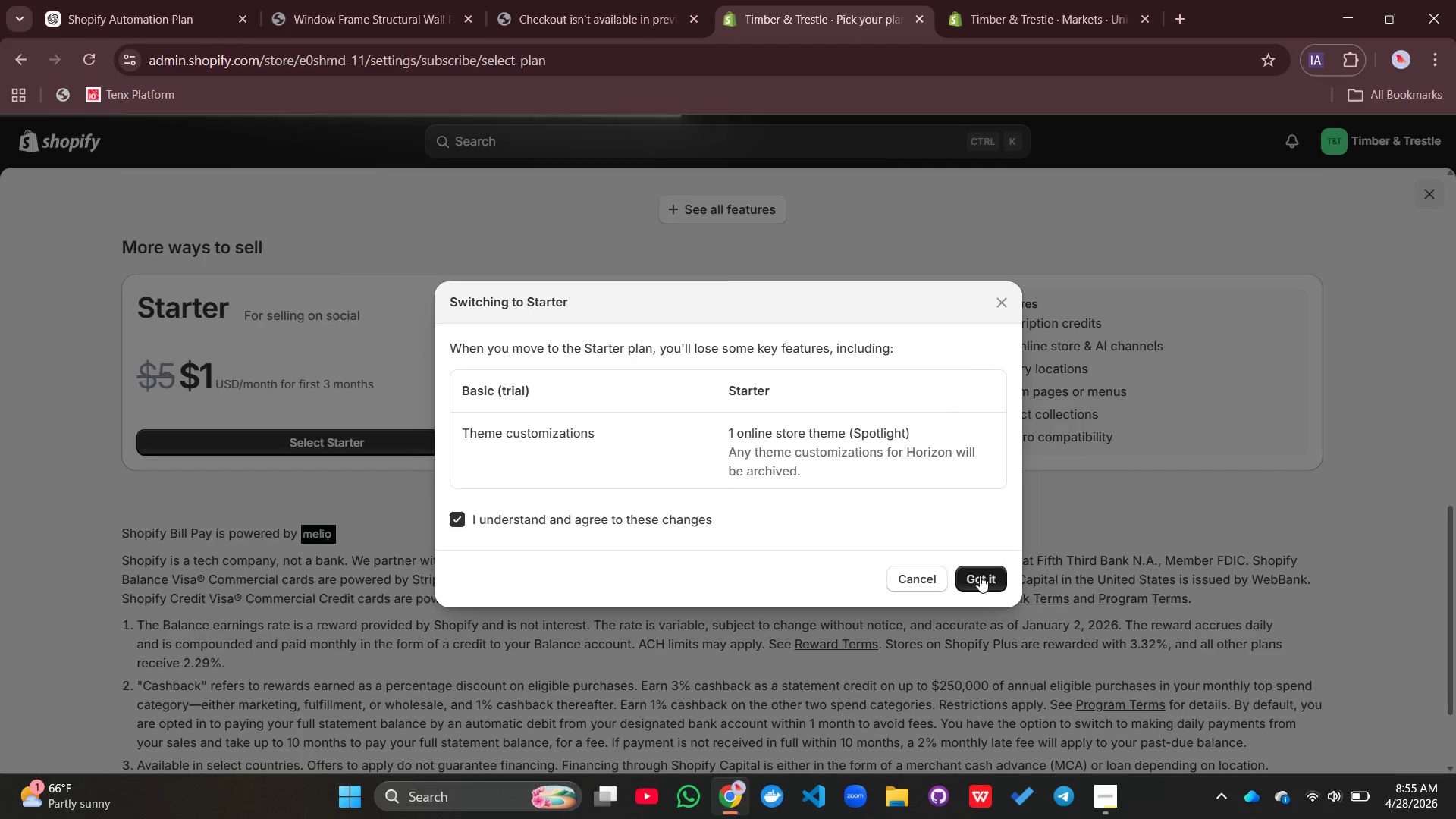 
left_click([979, 573])
 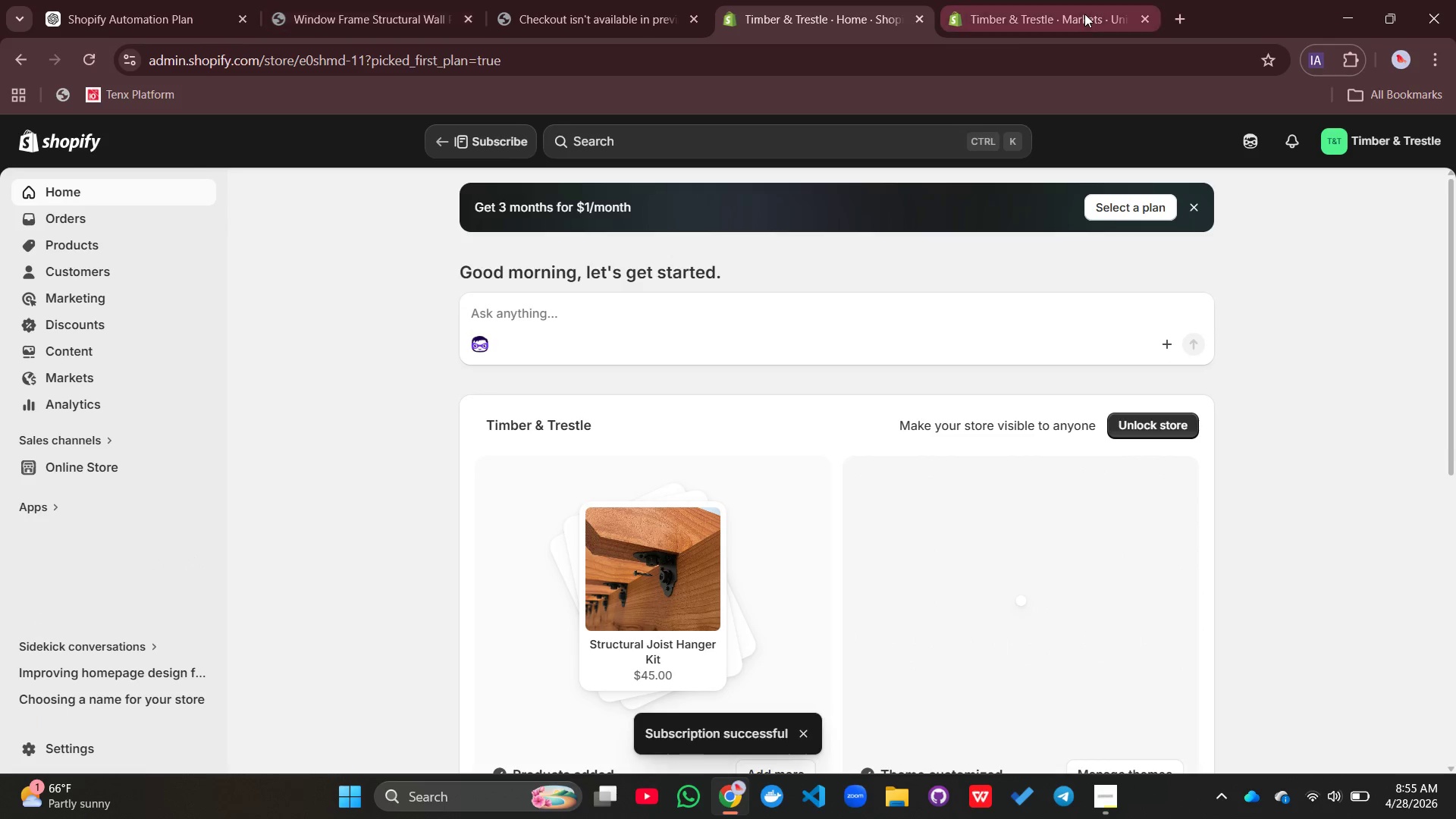 
wait(22.34)
 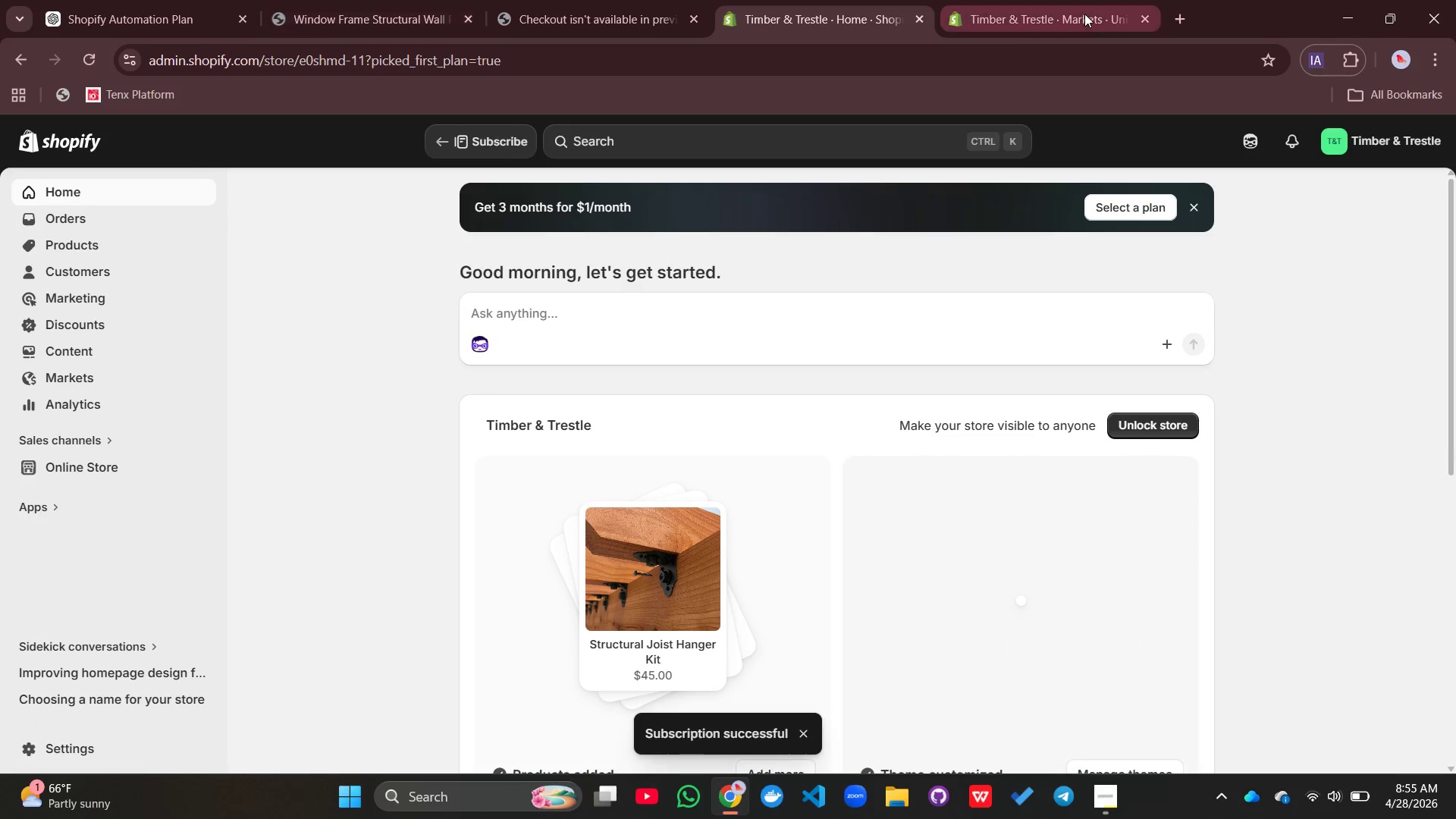 
left_click([85, 748])
 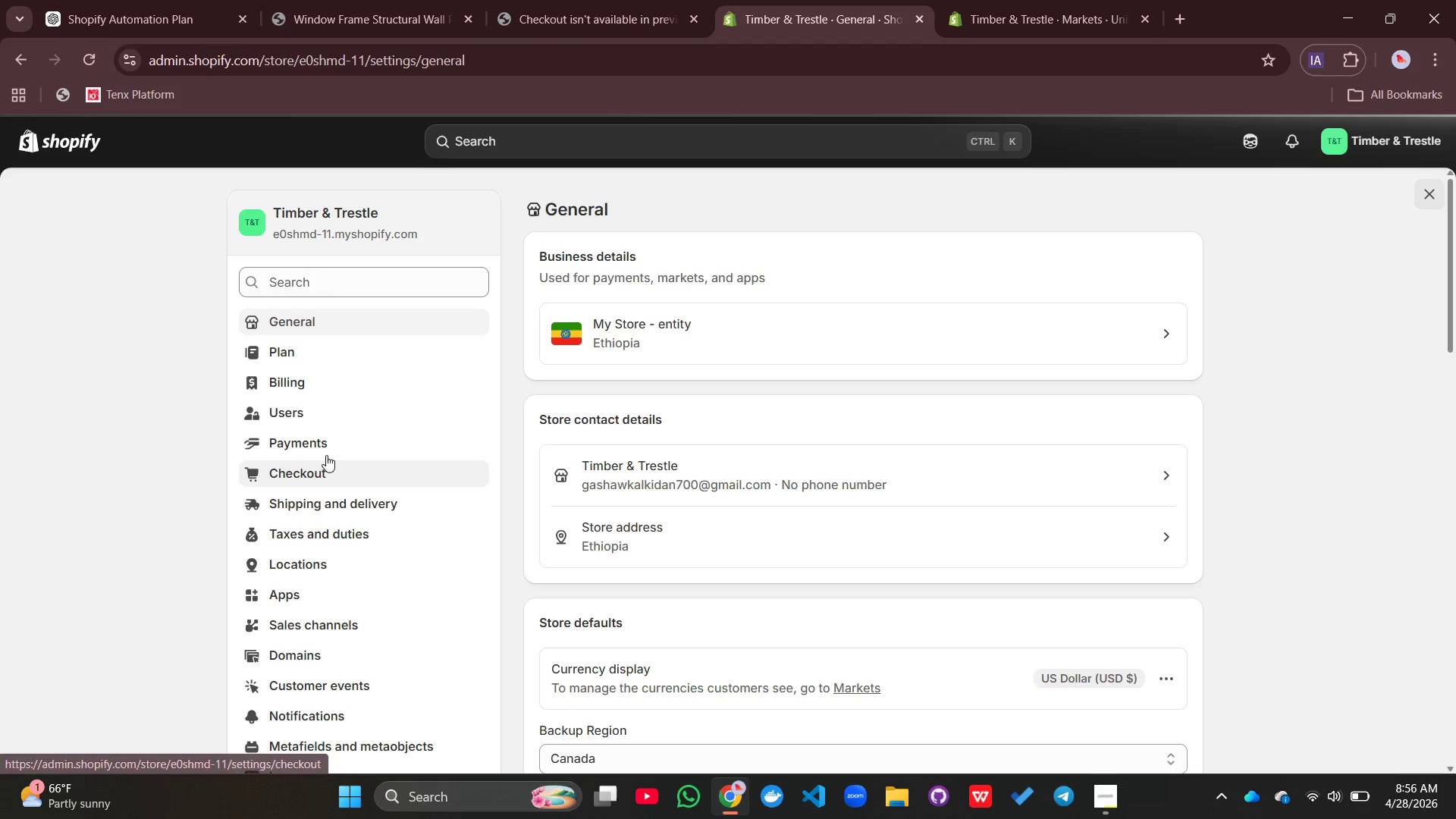 
left_click([324, 451])
 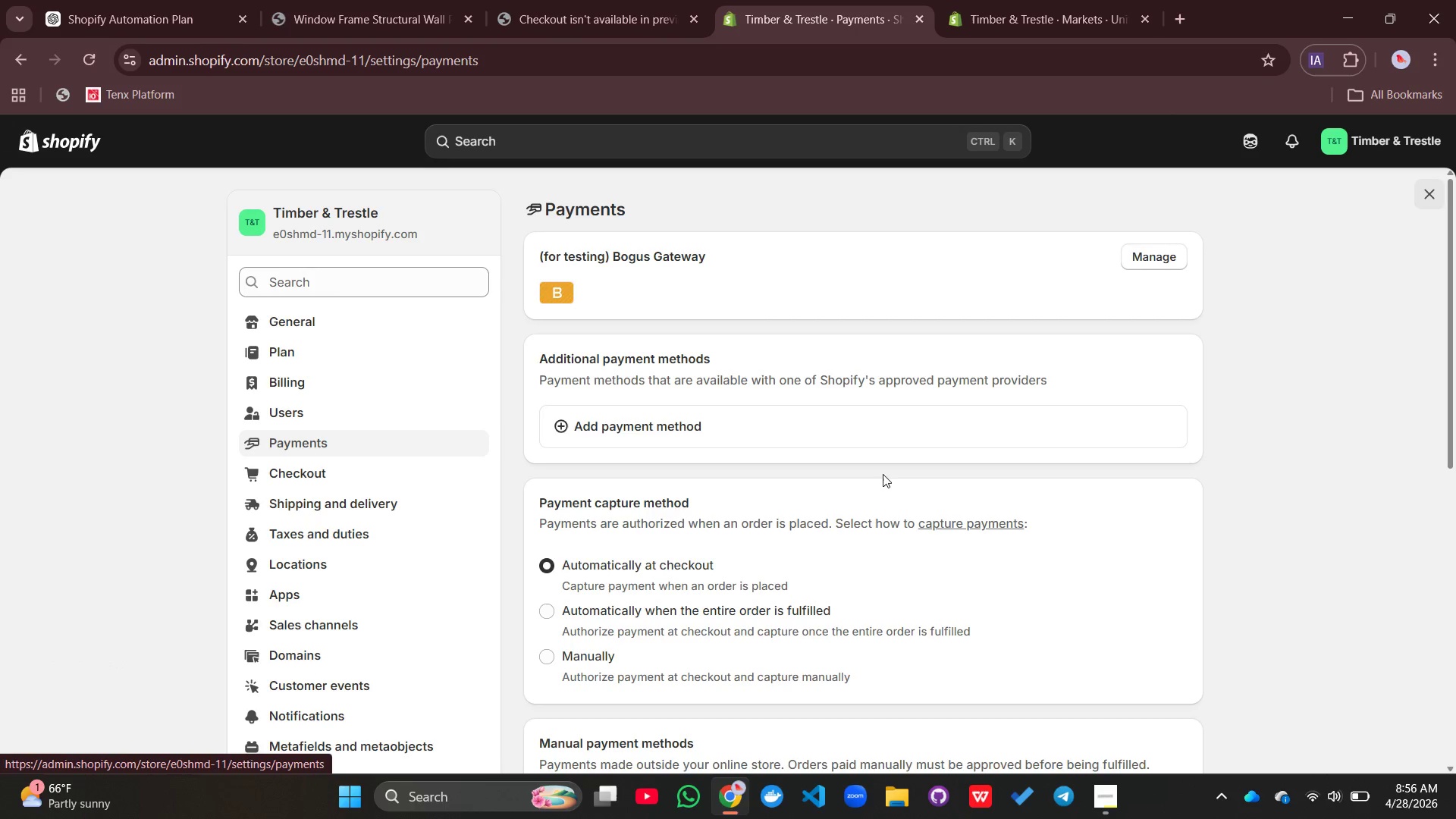 
scroll: coordinate [830, 512], scroll_direction: down, amount: 4.0
 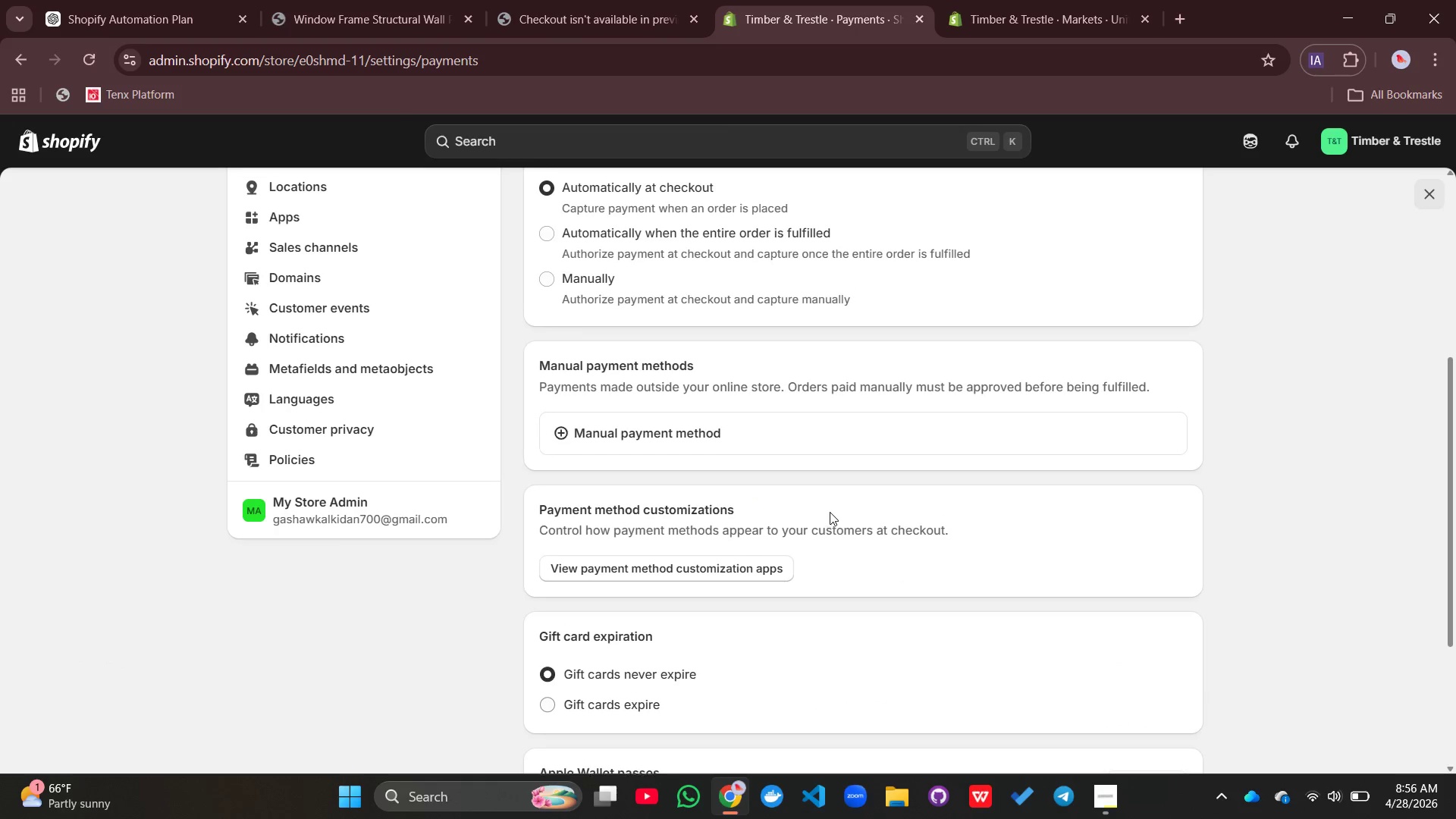 
scroll: coordinate [830, 512], scroll_direction: up, amount: 5.0
 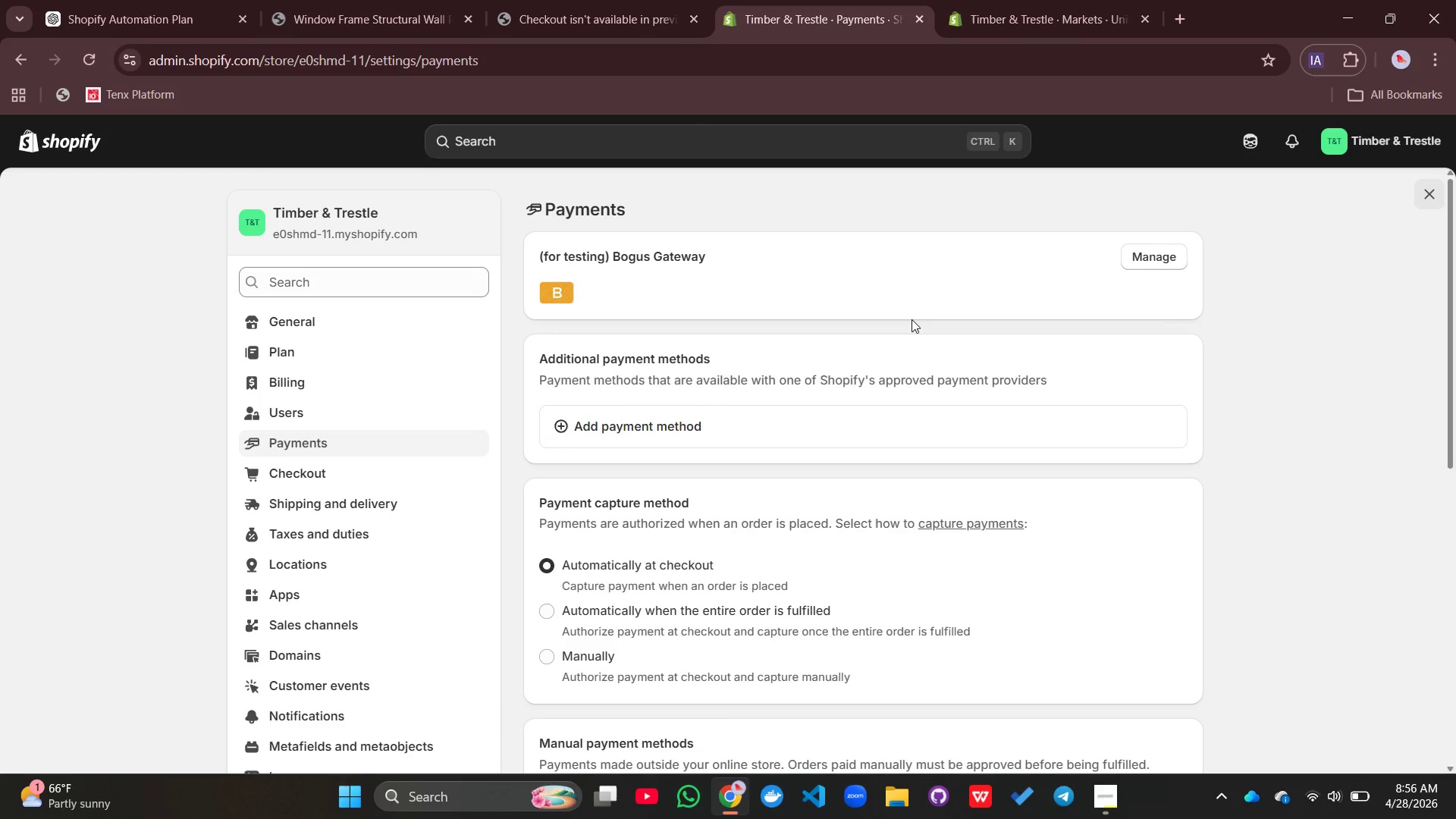 
wait(12.64)
 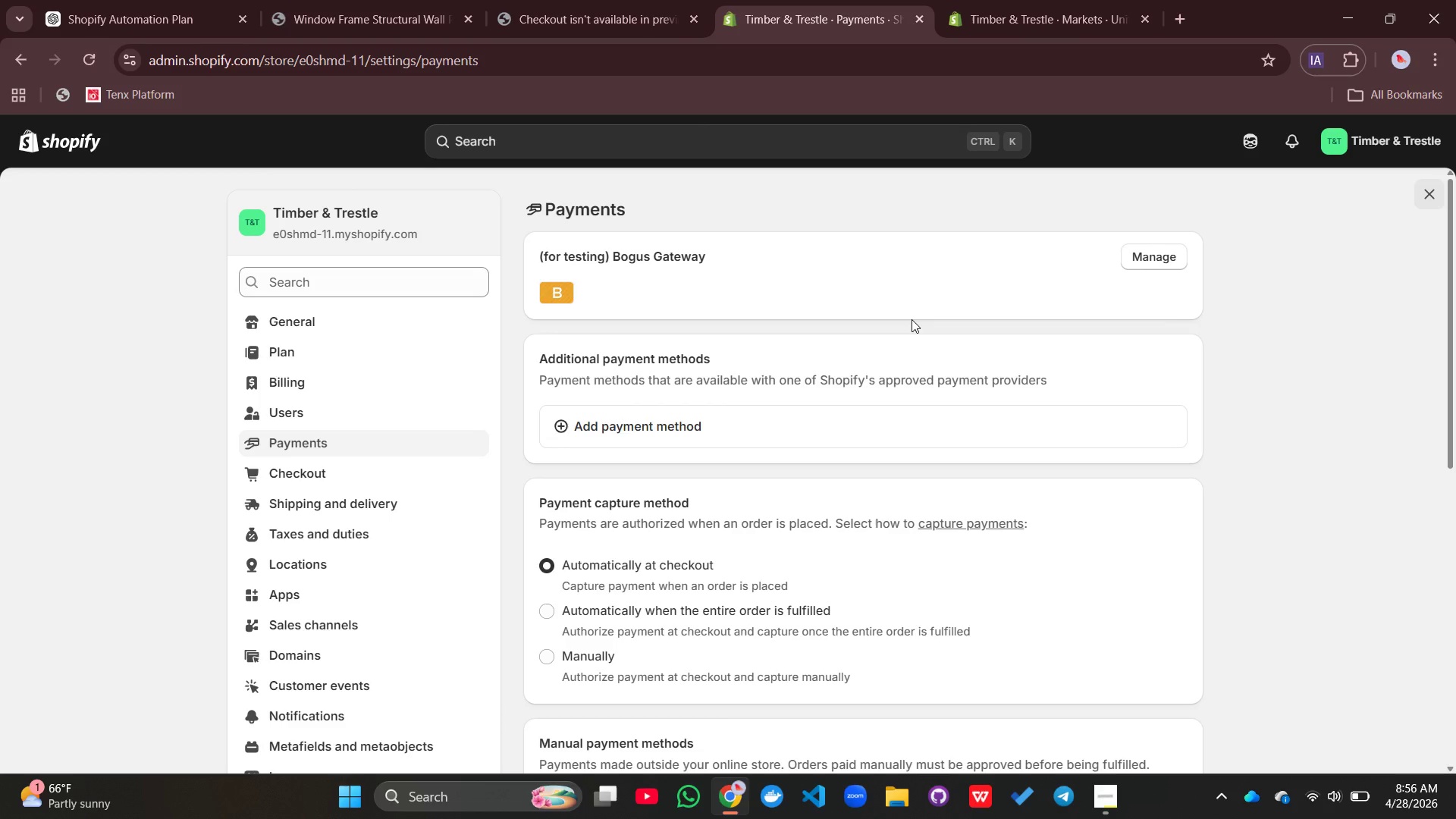 
left_click([846, 15])
 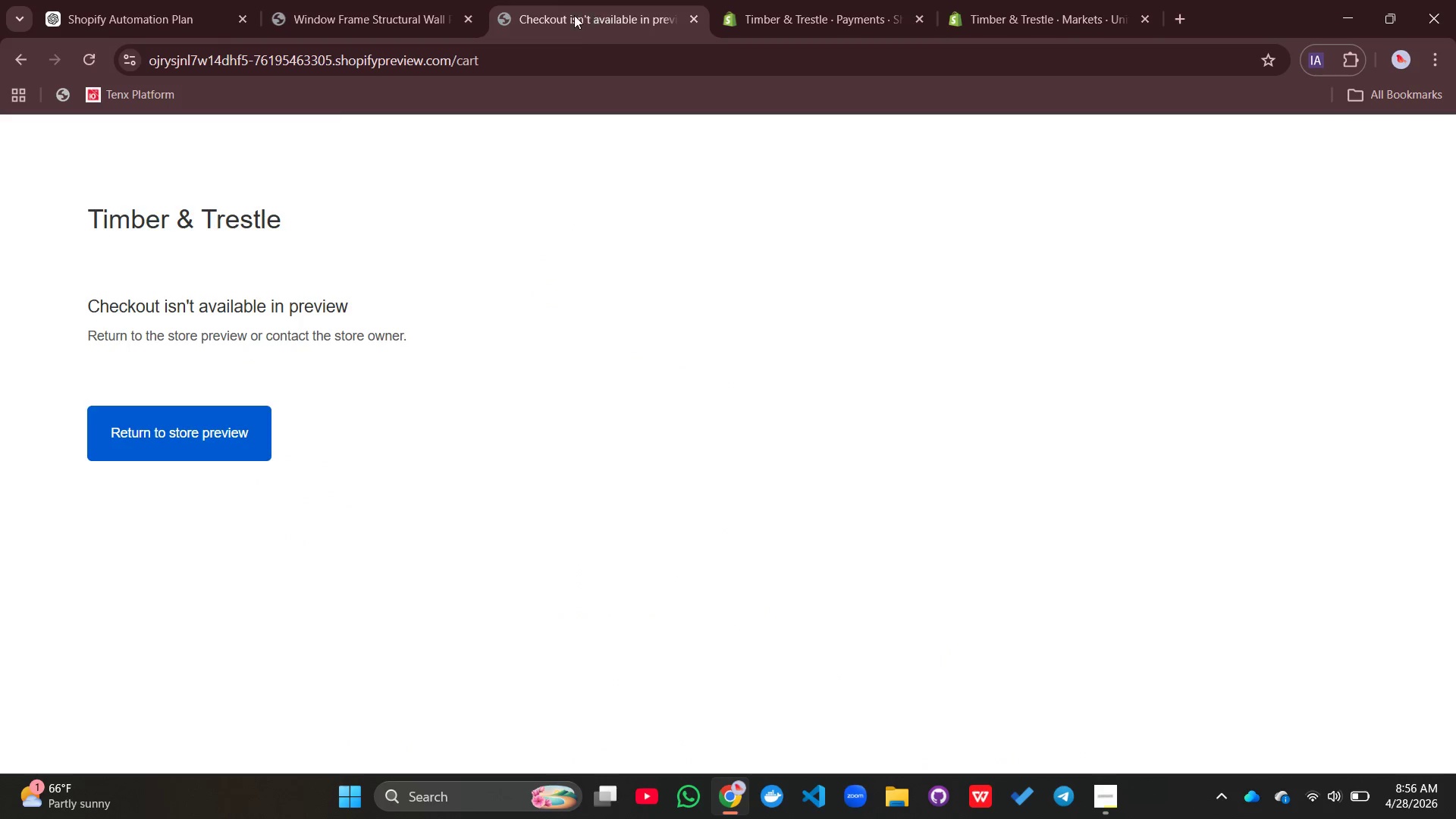 
left_click([592, 15])
 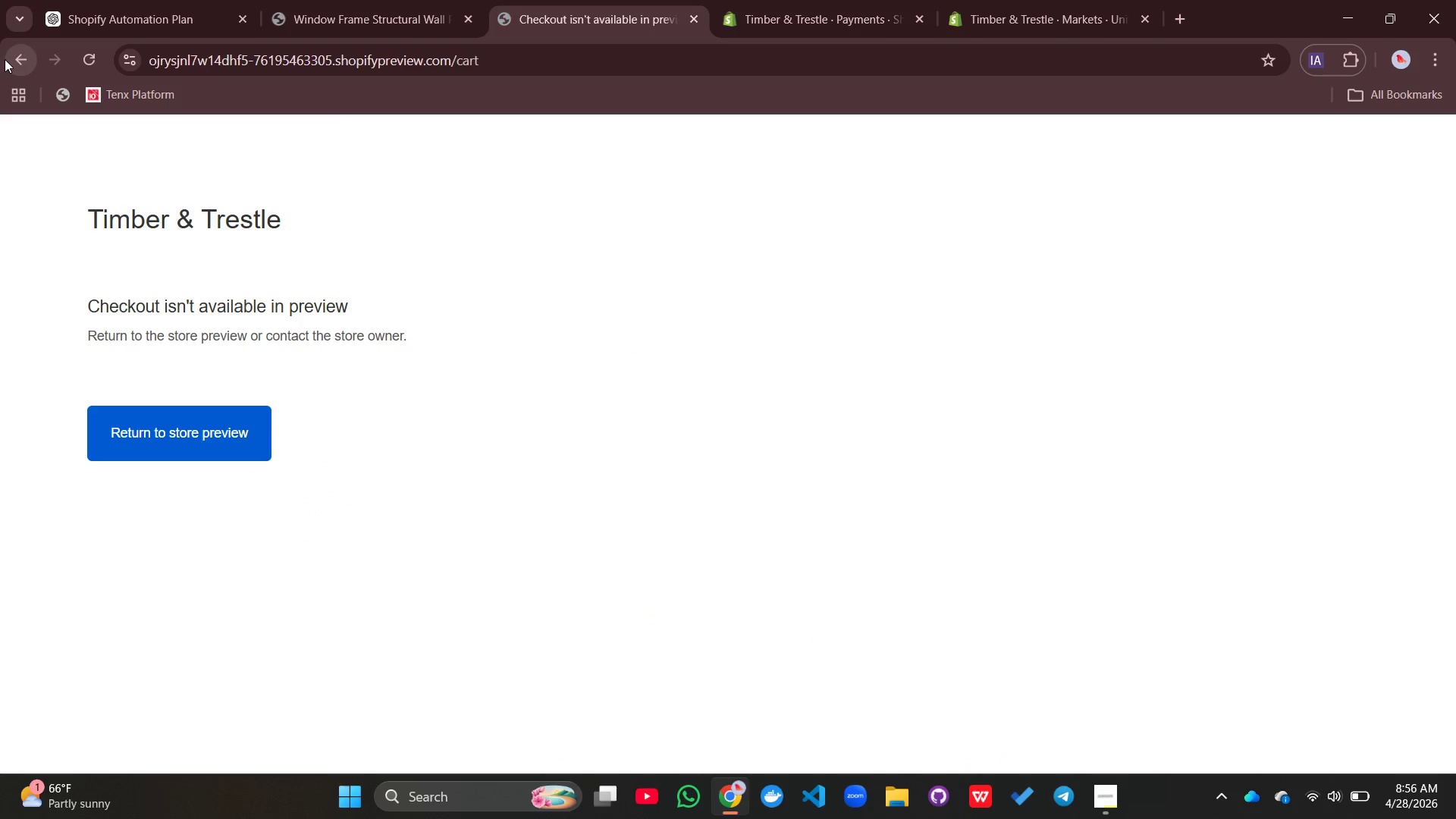 
left_click([5, 59])
 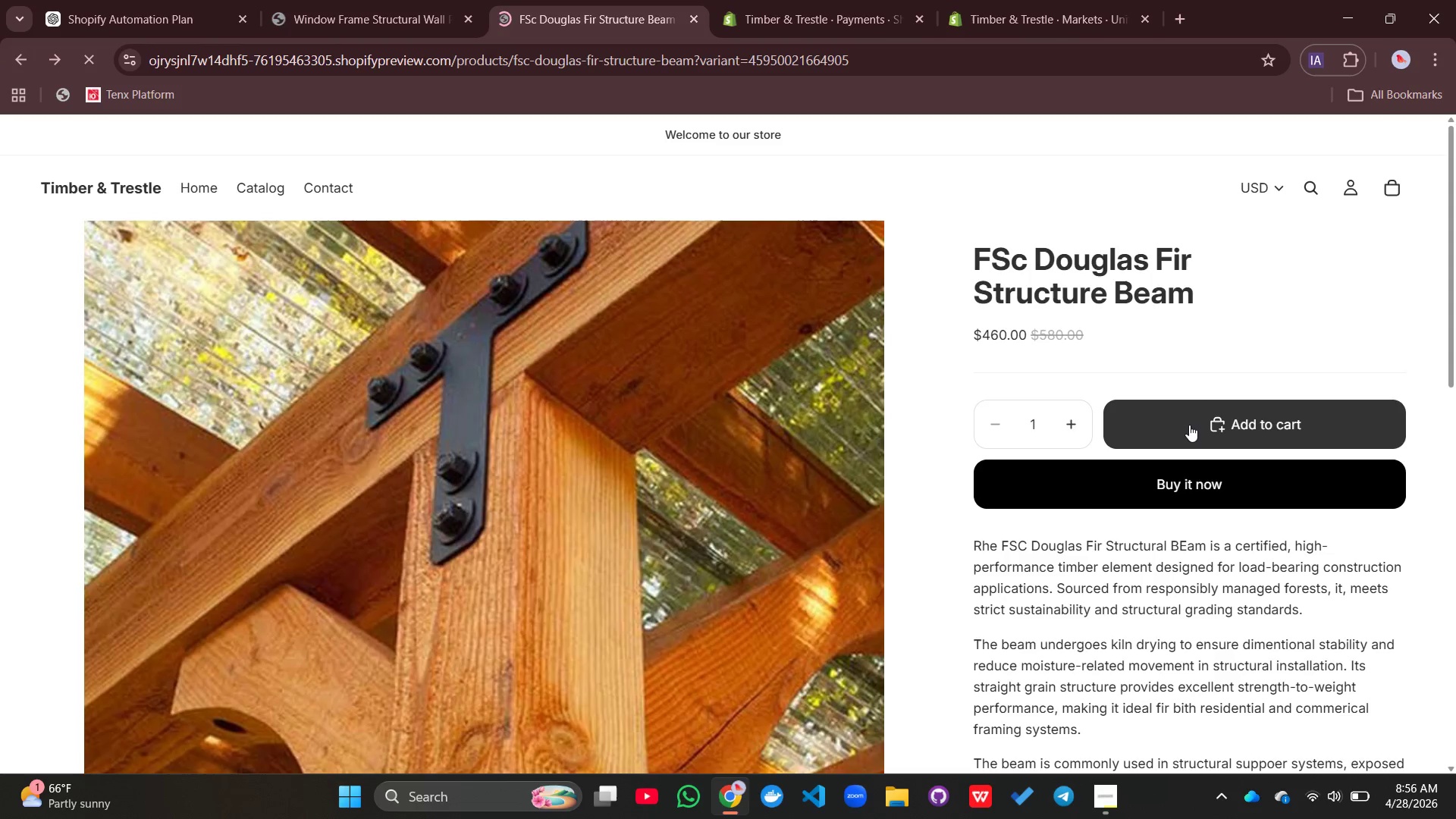 
left_click([1189, 425])
 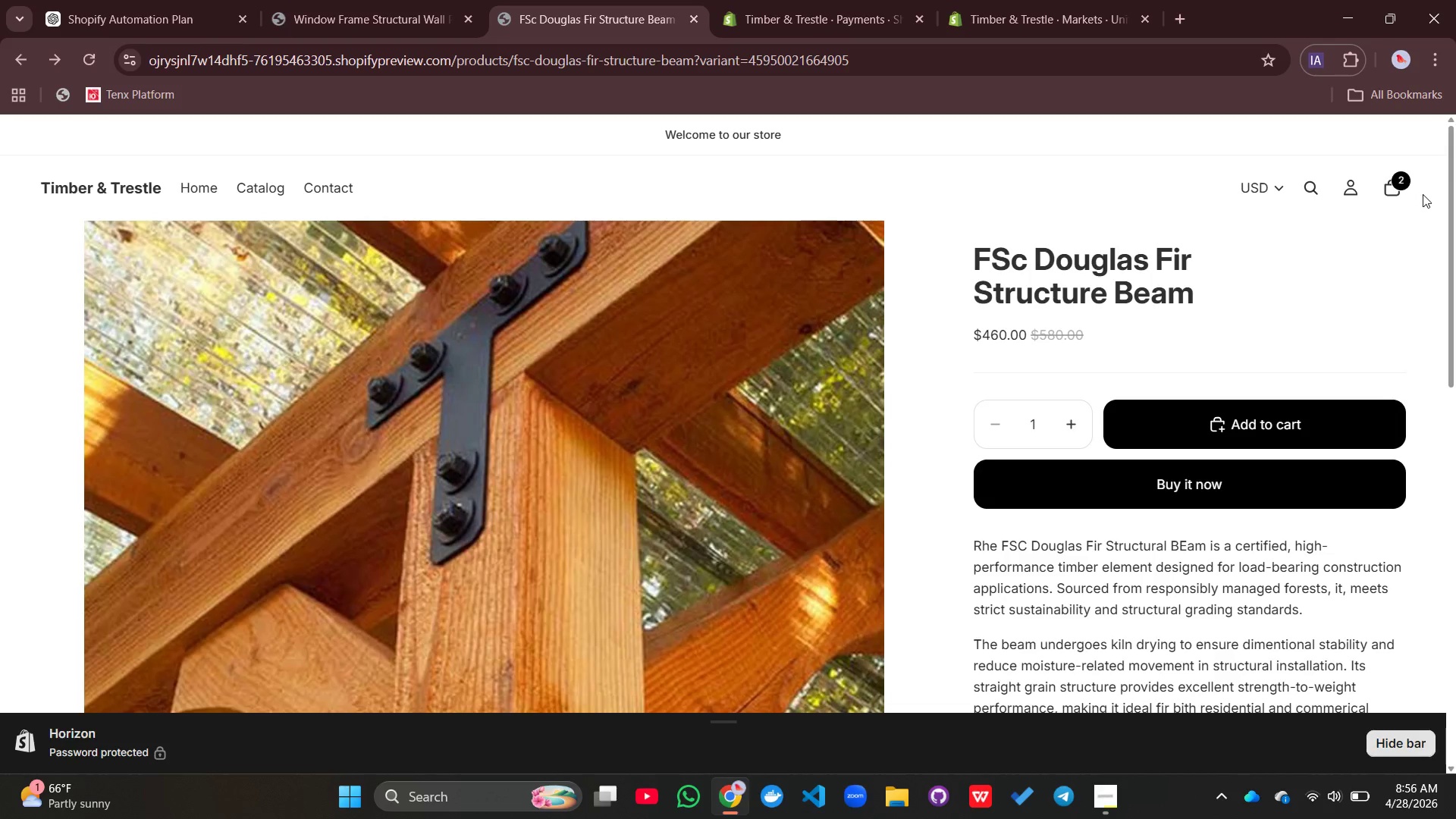 
left_click([1396, 195])
 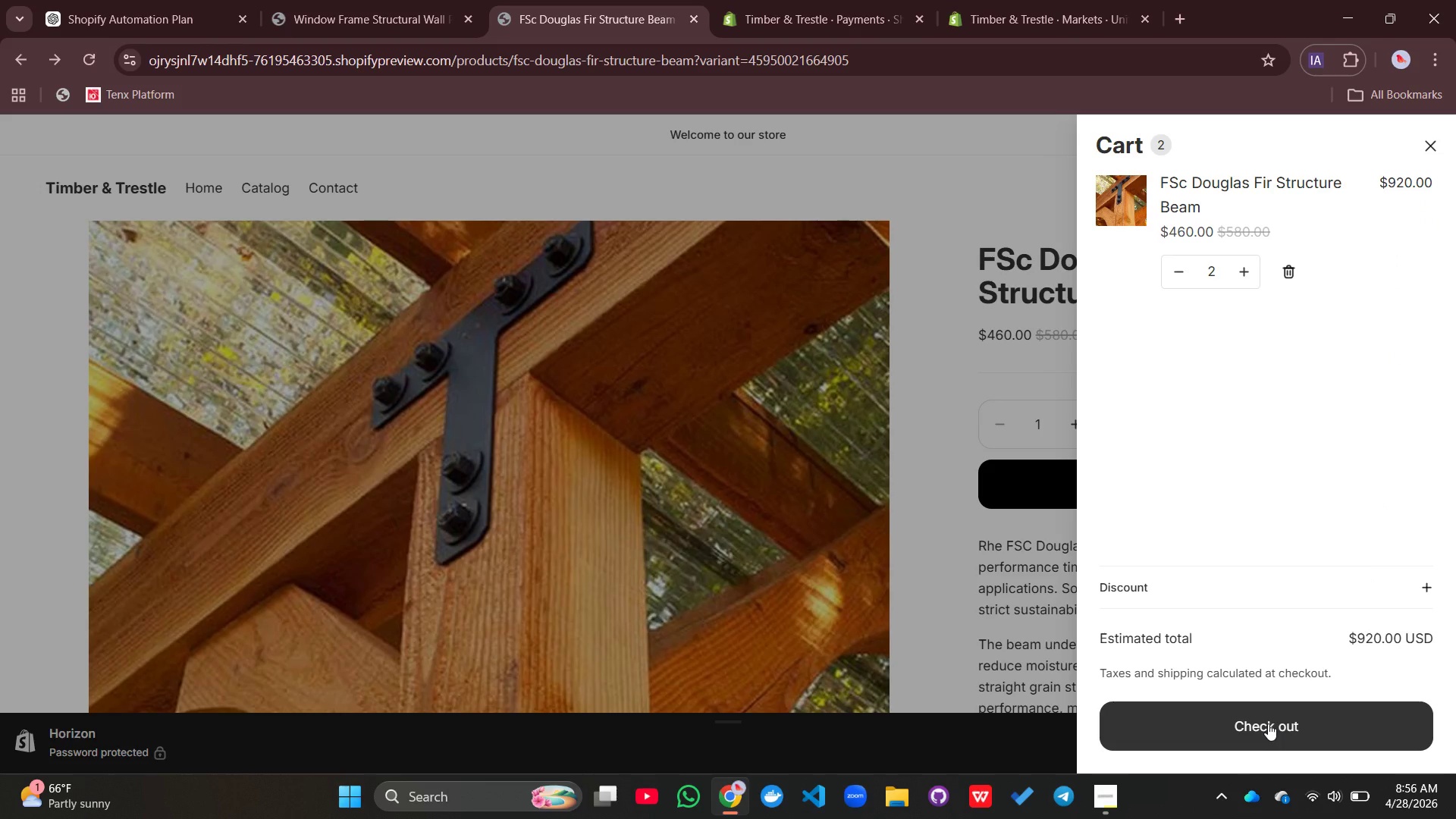 
left_click([1268, 723])
 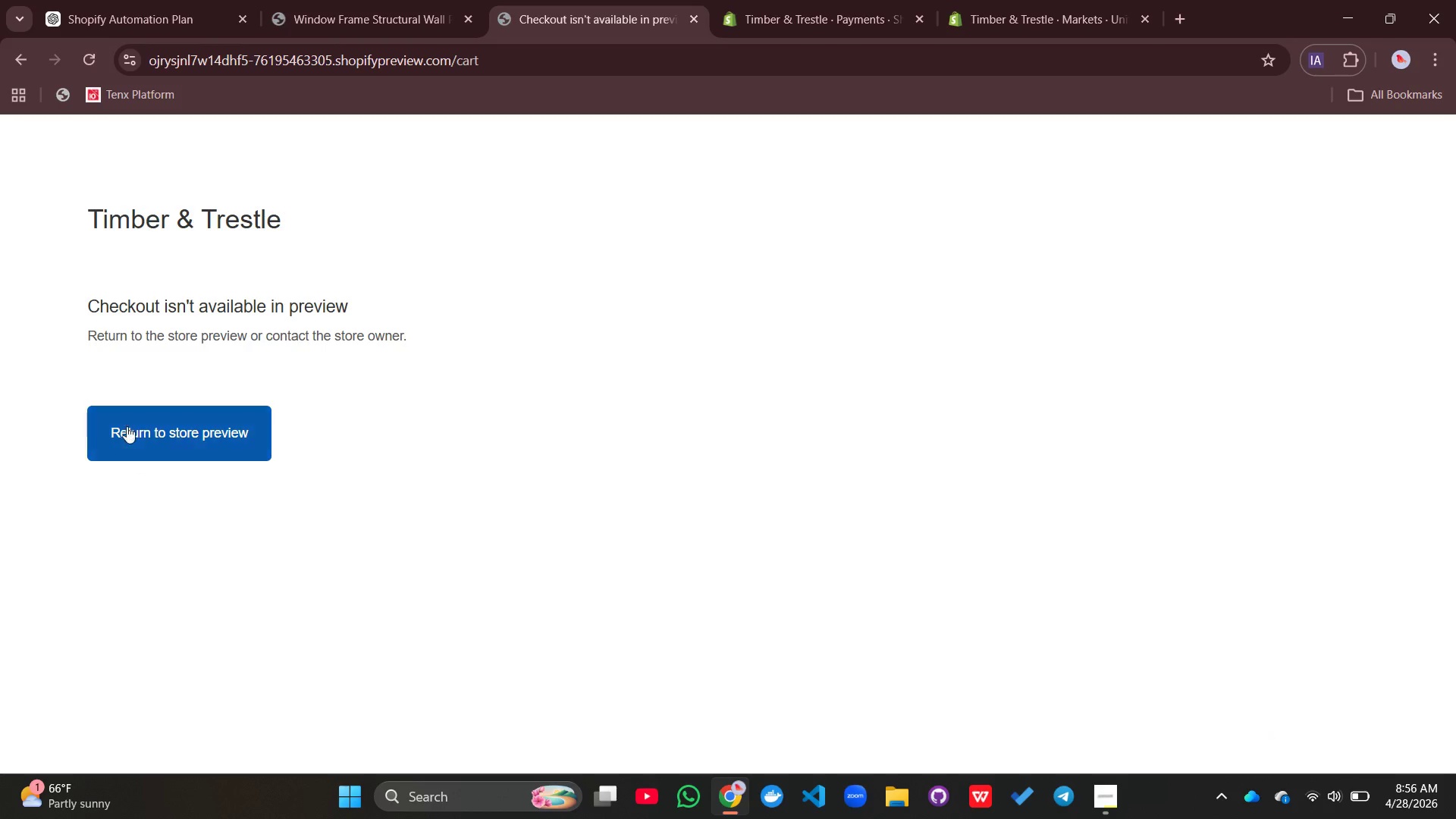 
left_click([127, 422])
 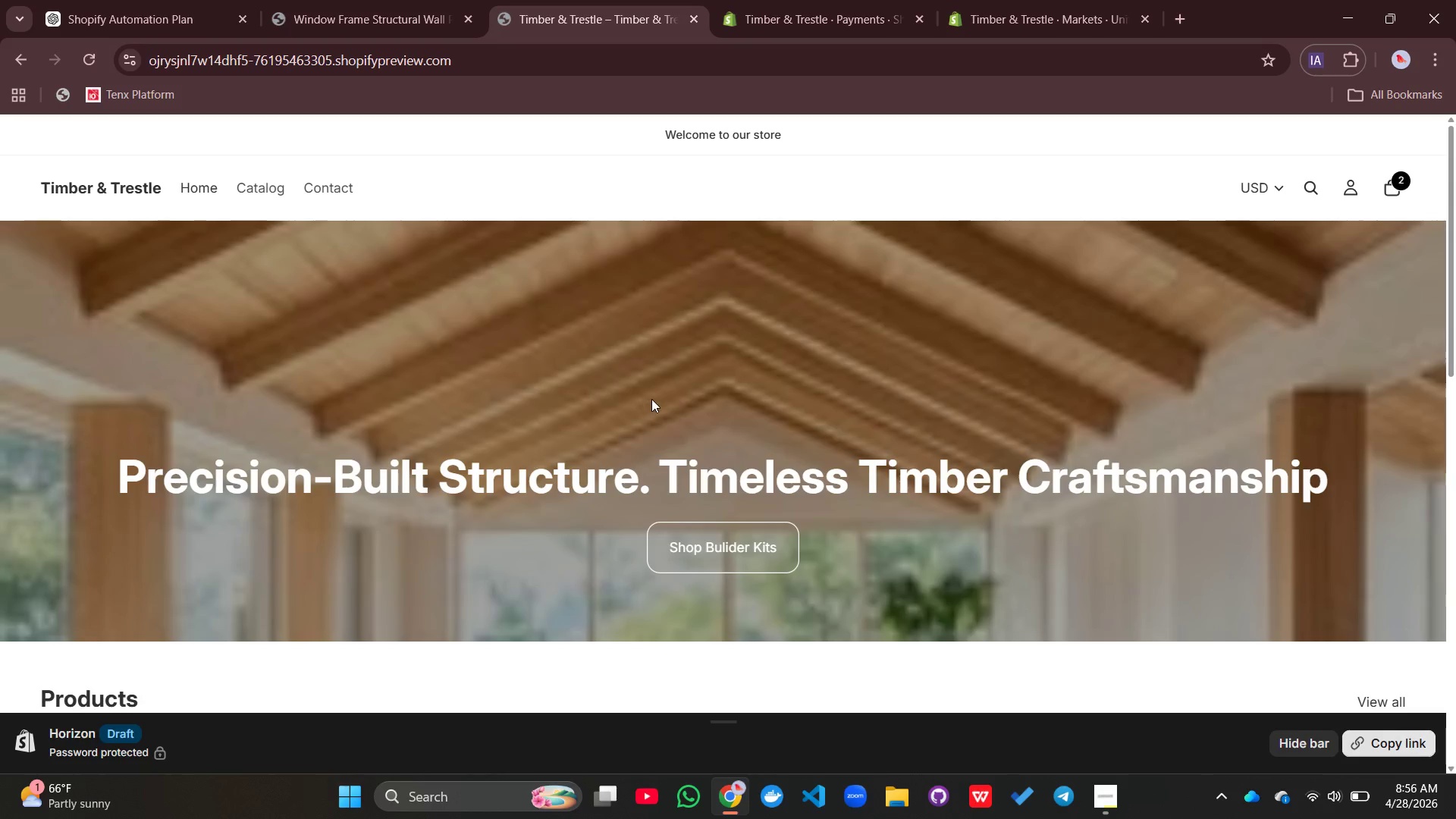 
scroll: coordinate [720, 406], scroll_direction: down, amount: 4.0
 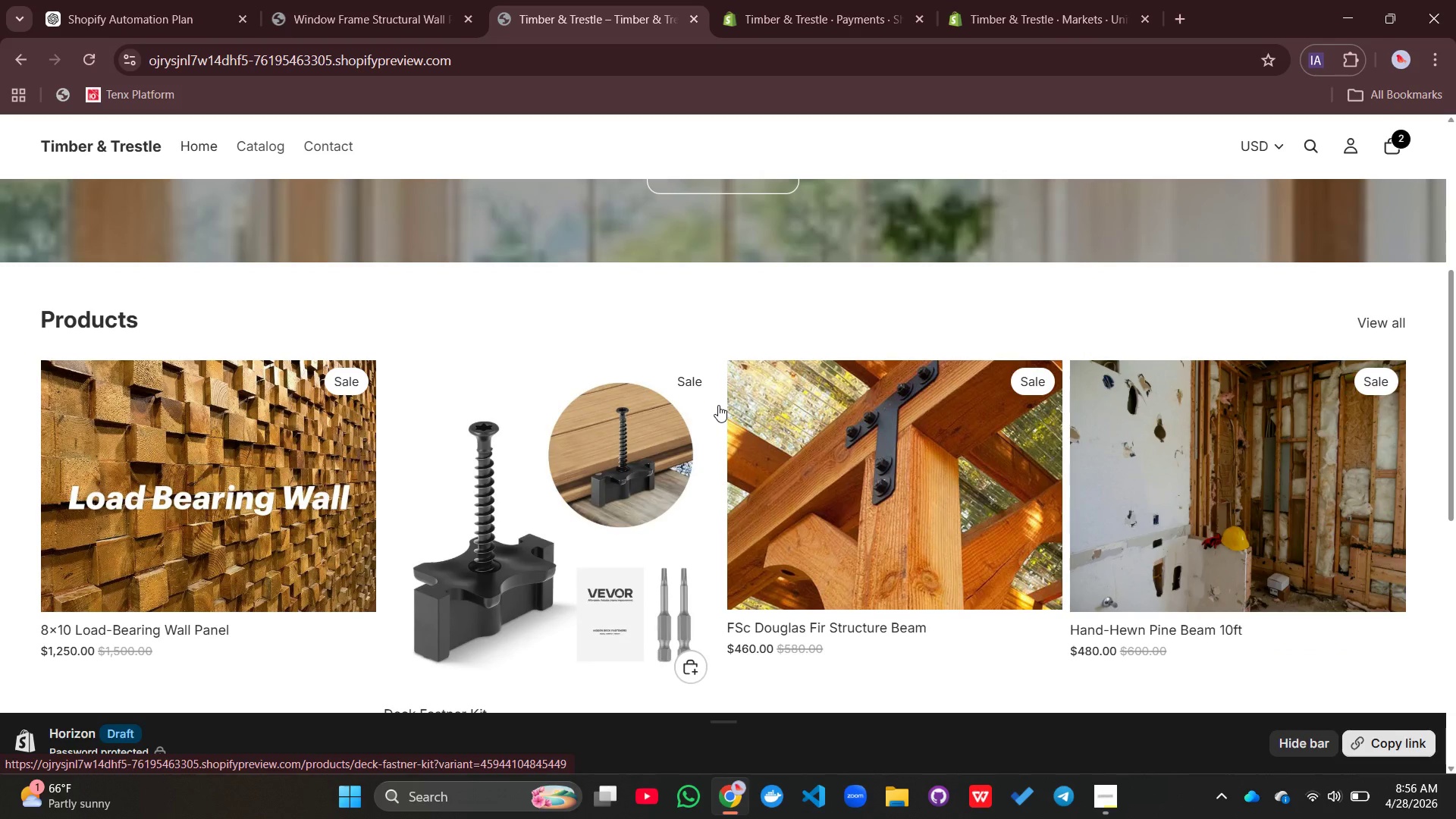 
wait(9.73)
 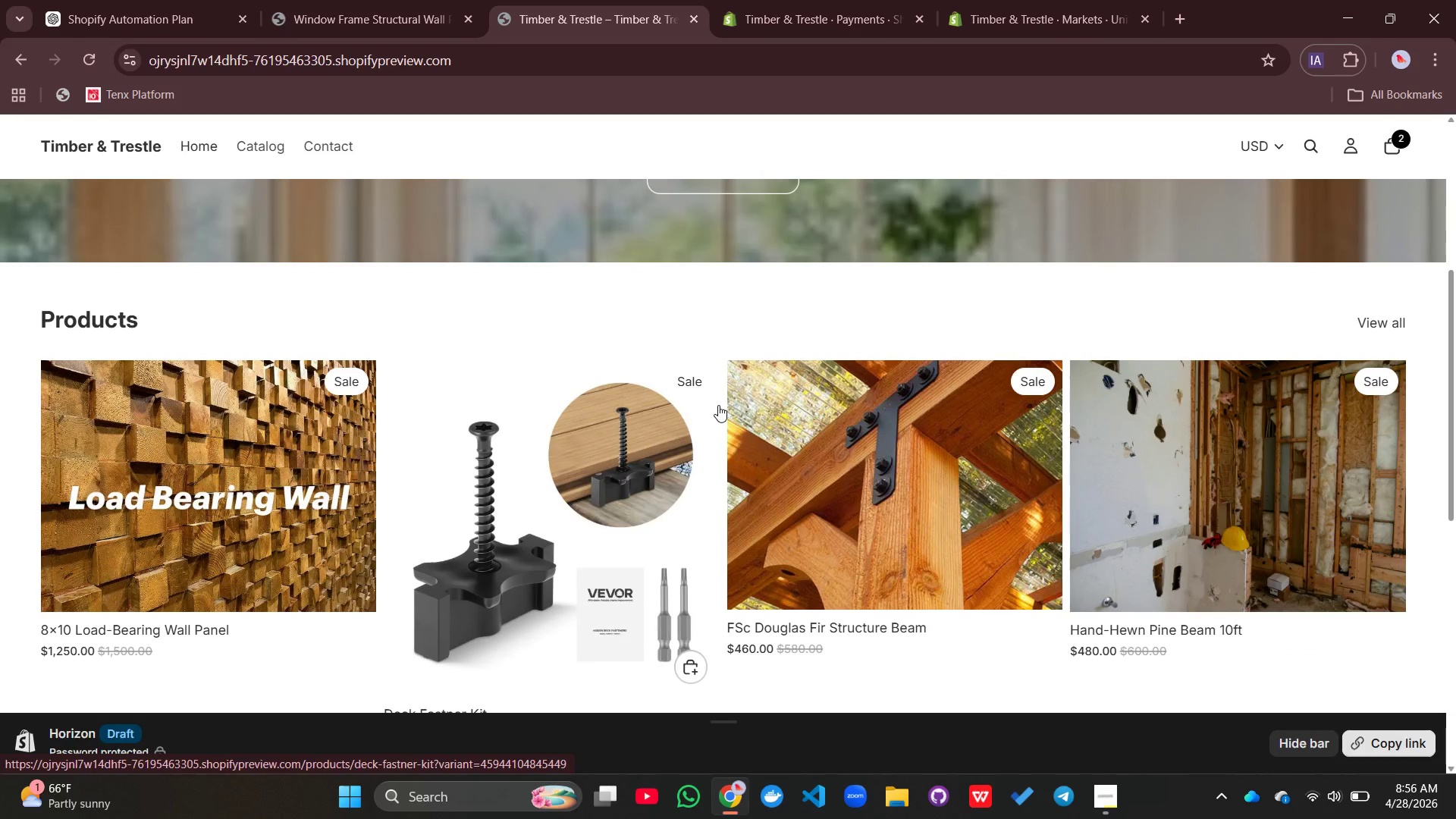 
left_click([835, 11])
 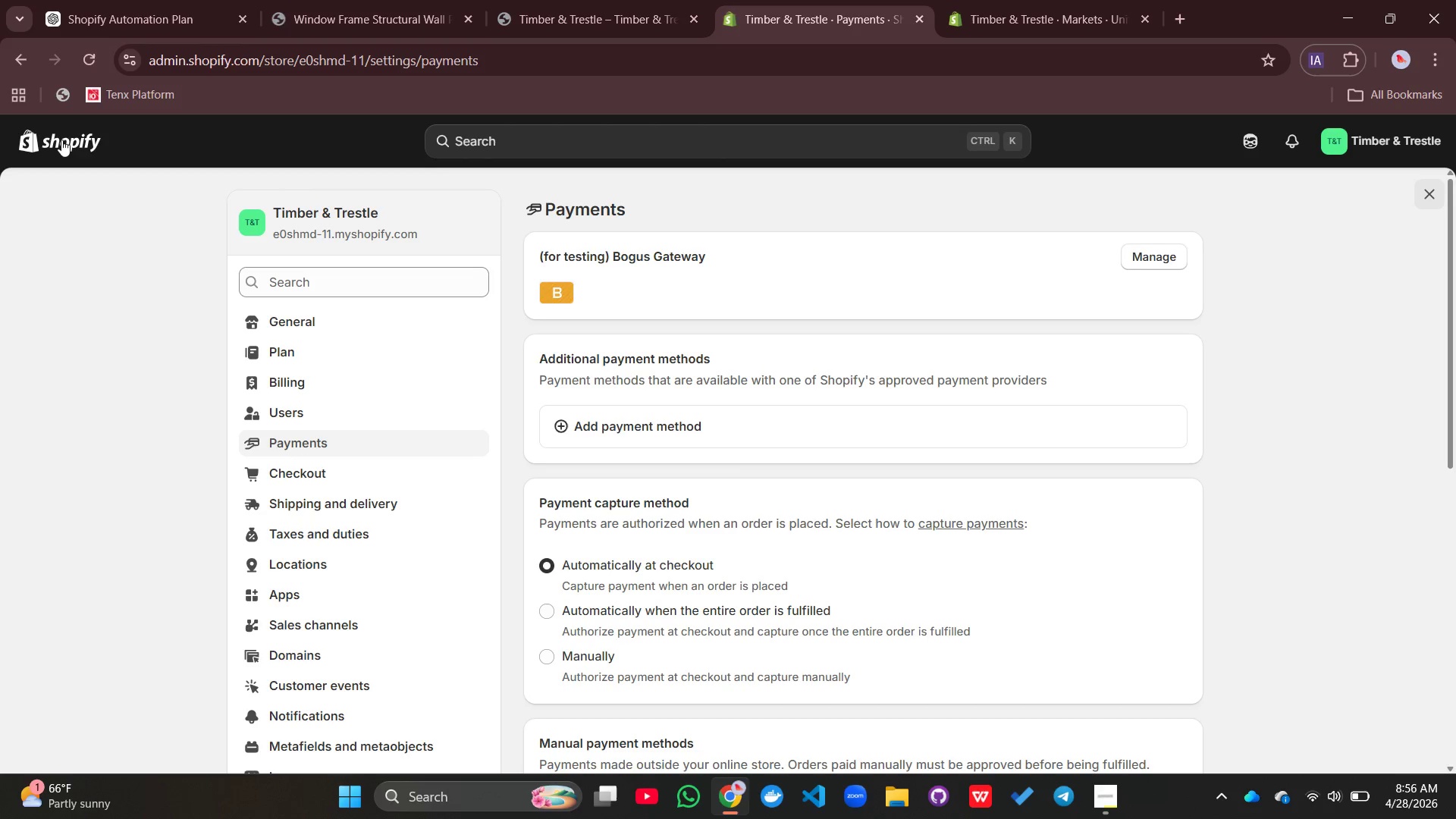 
left_click([61, 140])
 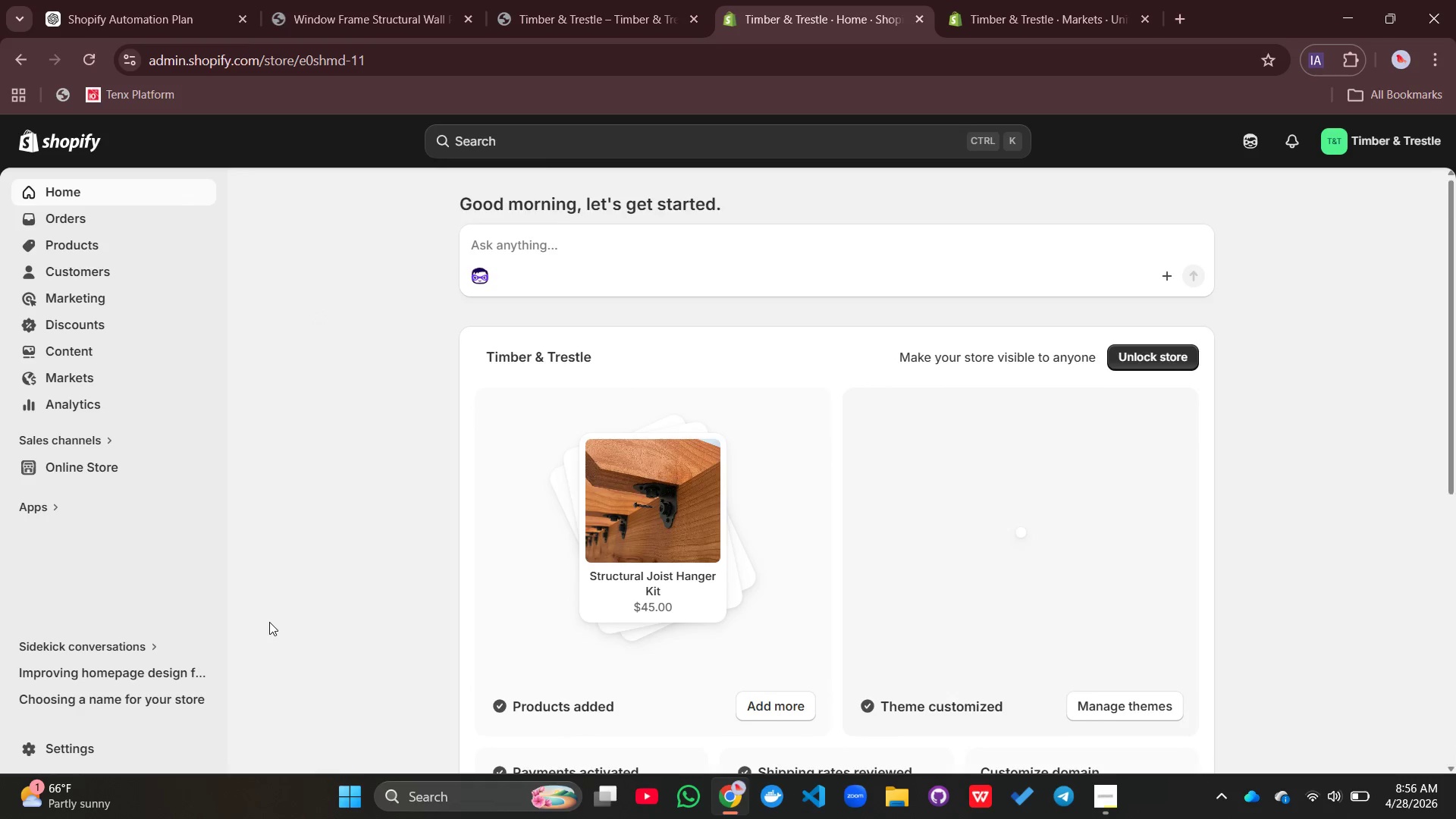 
scroll: coordinate [269, 622], scroll_direction: down, amount: 6.0
 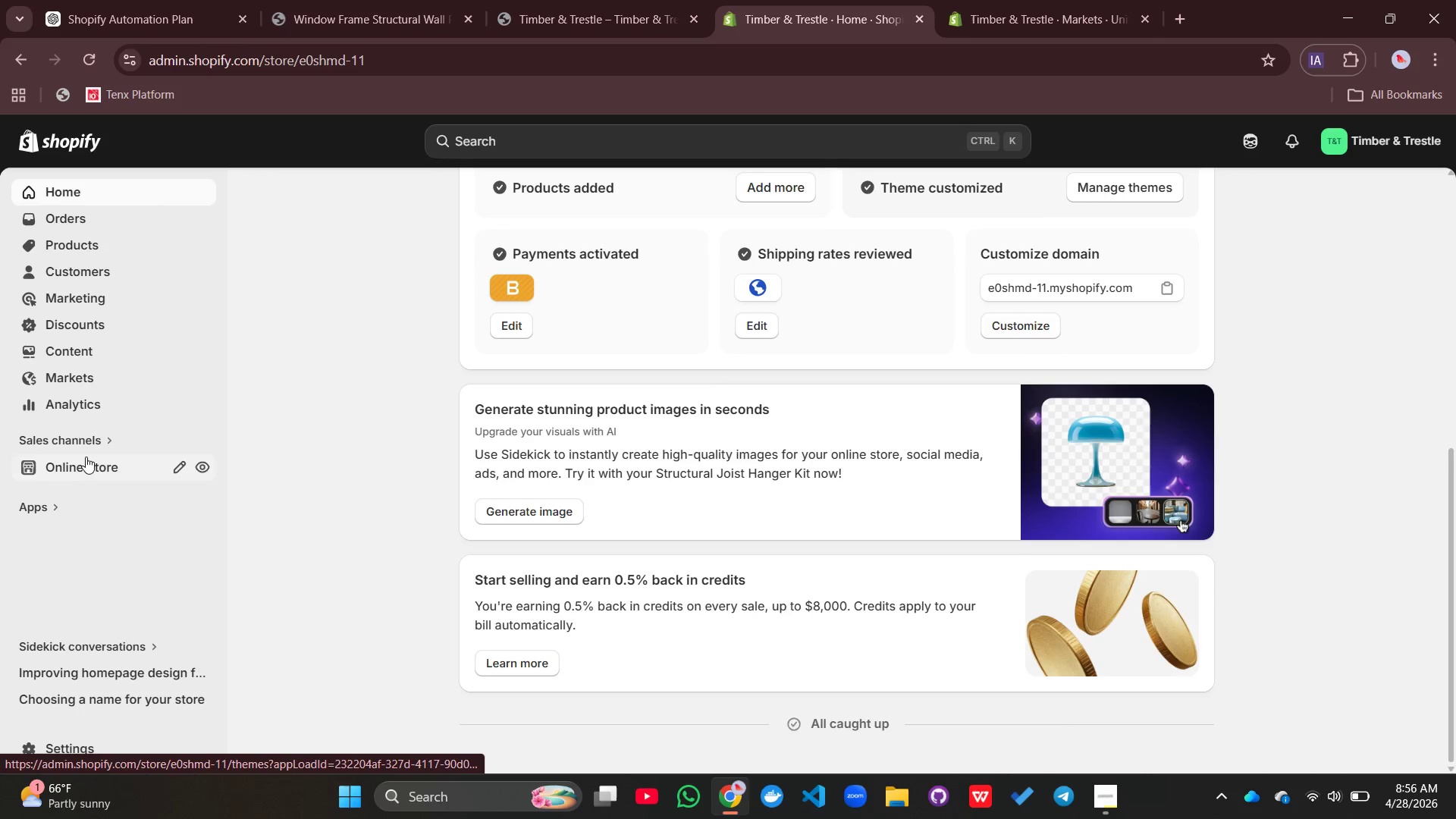 
left_click([86, 458])
 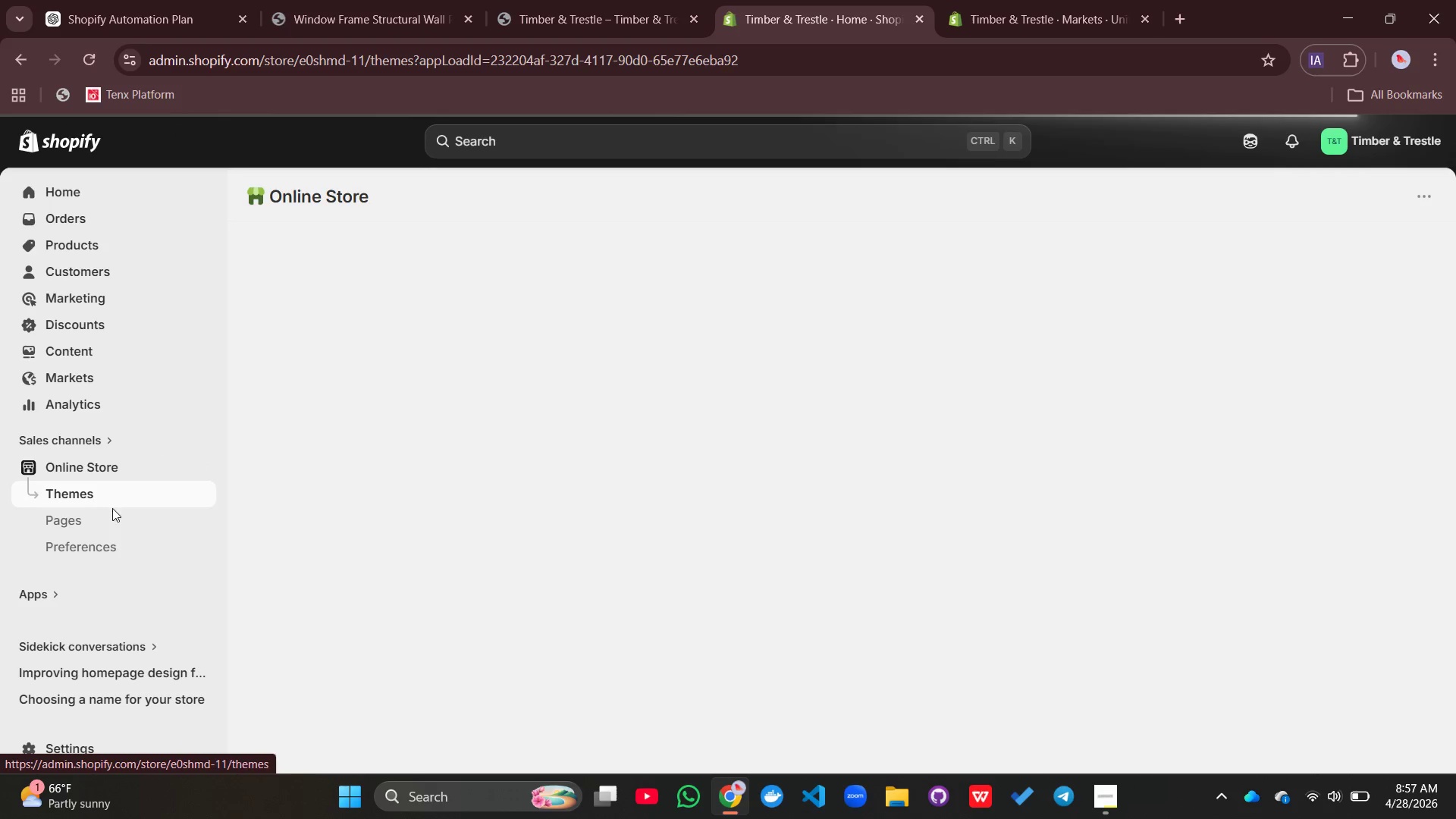 
wait(5.44)
 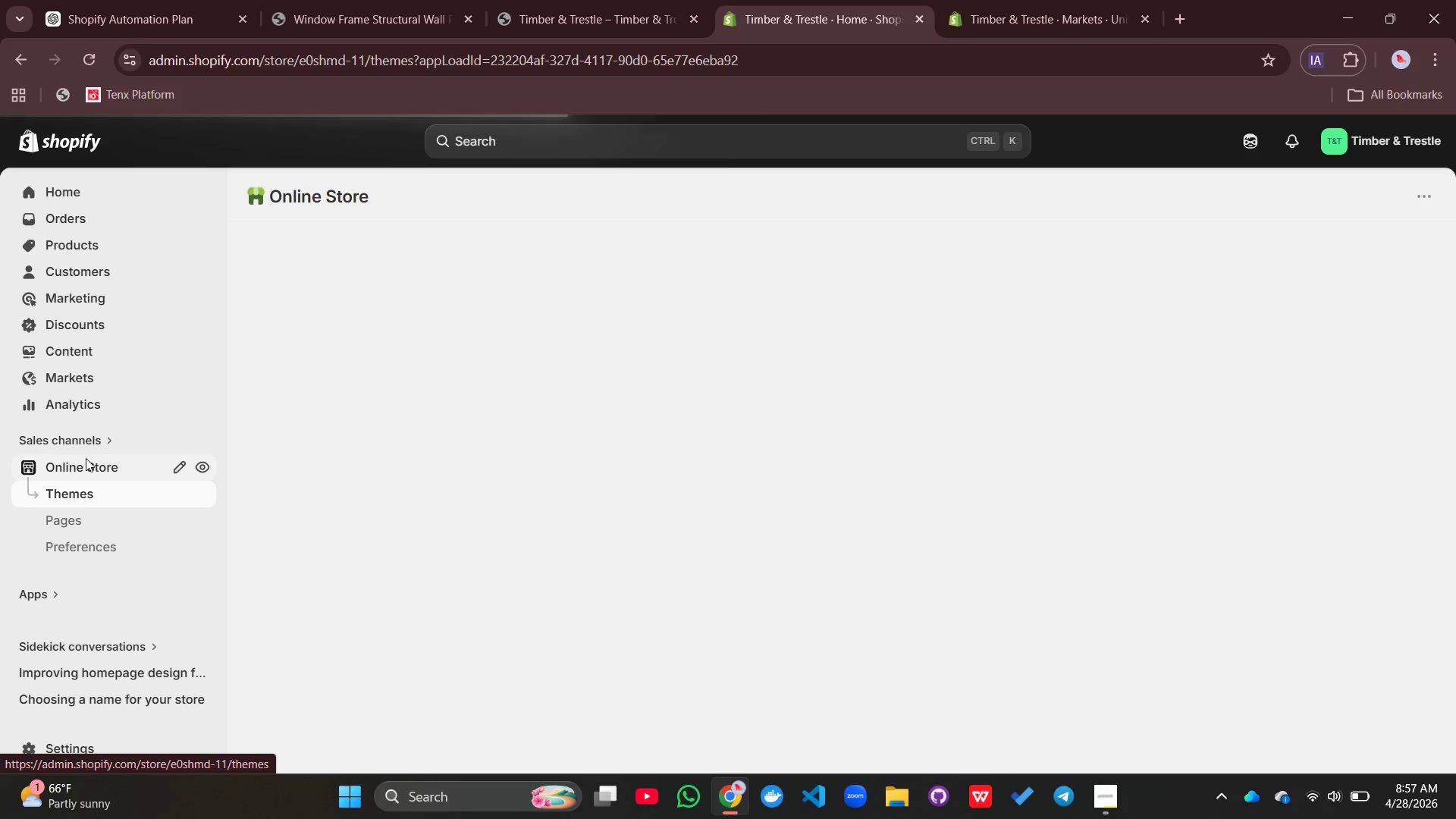 
left_click([98, 557])
 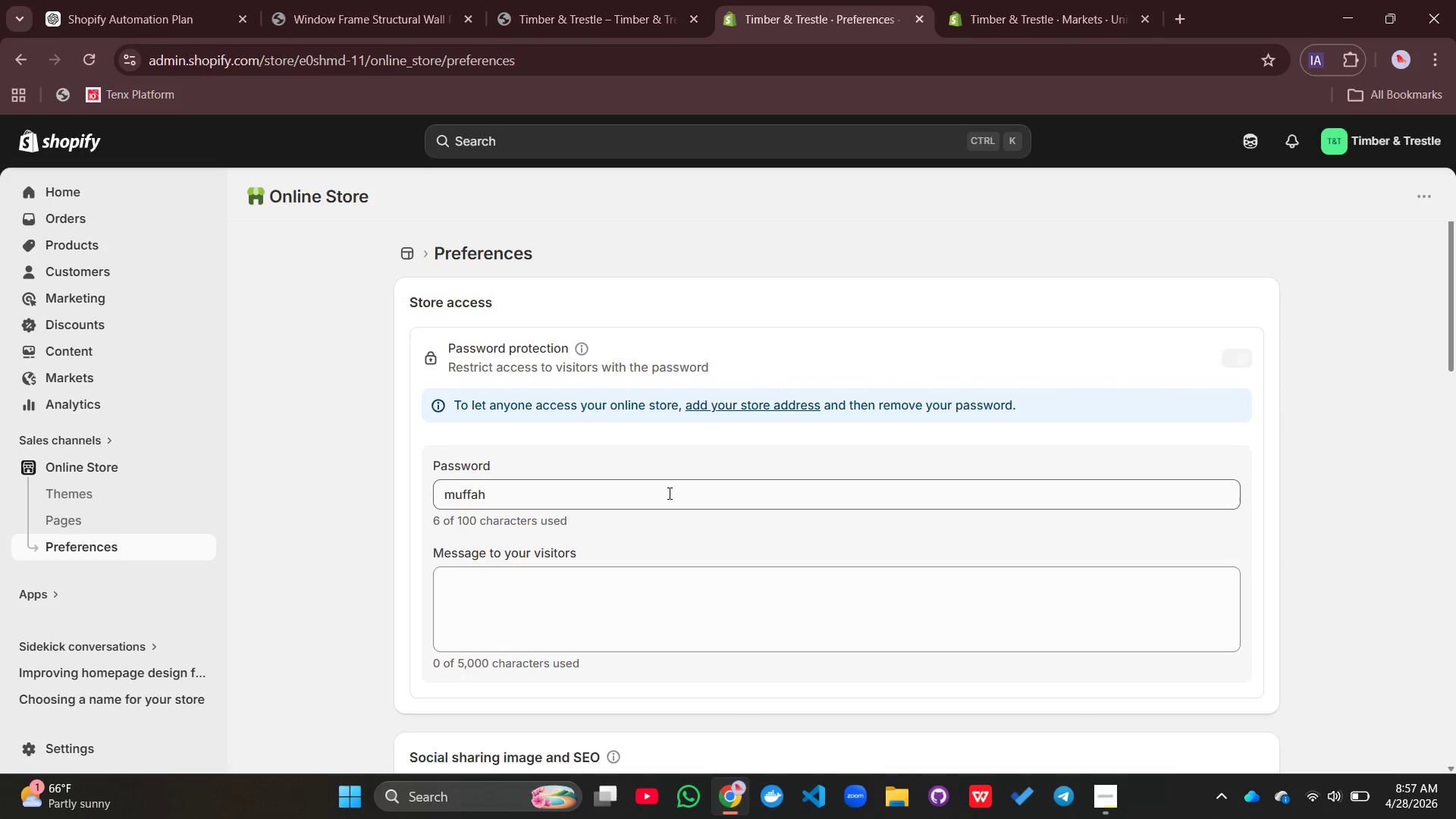 
left_click([659, 485])
 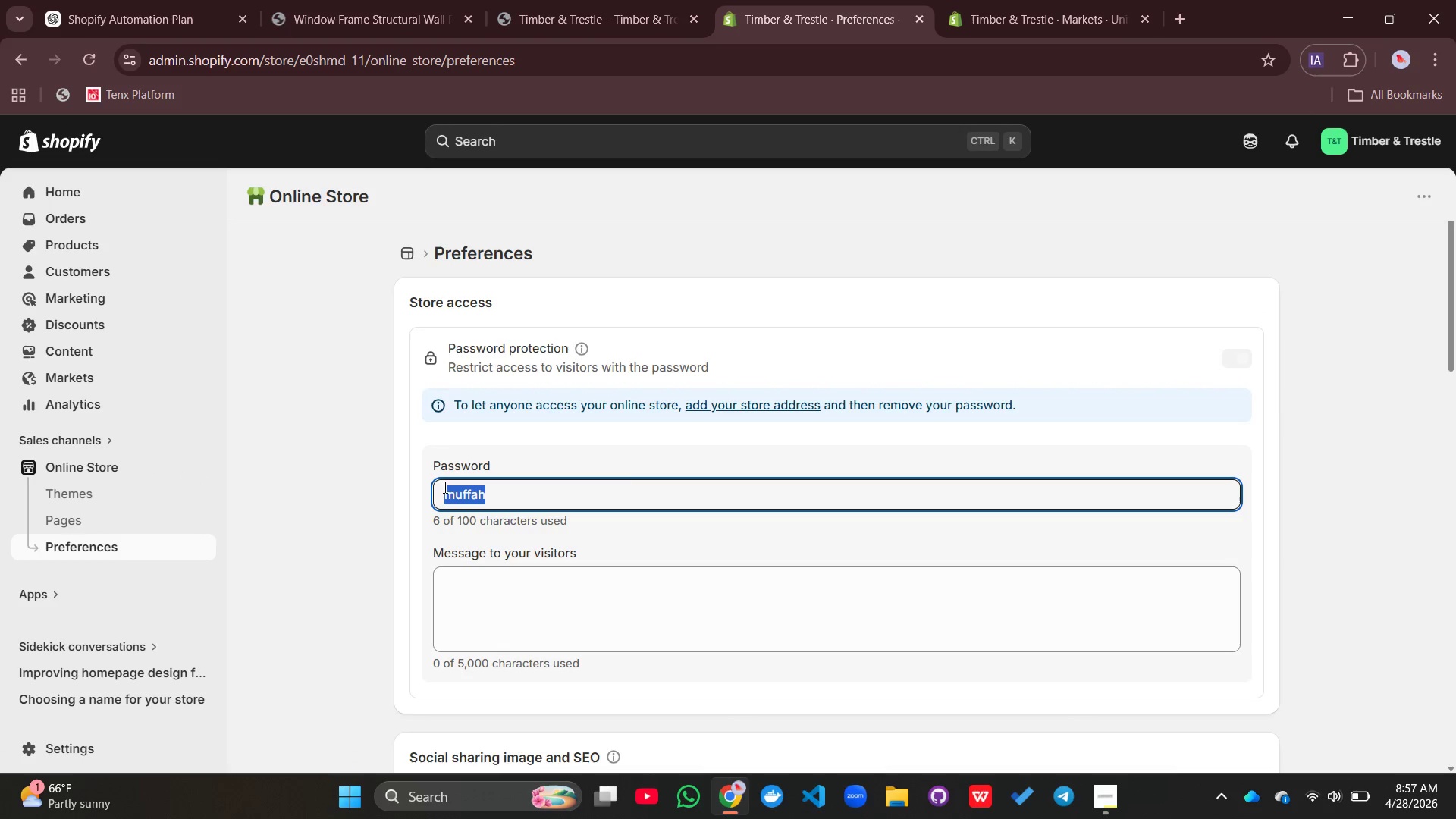 
left_click_drag(start_coordinate=[626, 482], to_coordinate=[433, 485])
 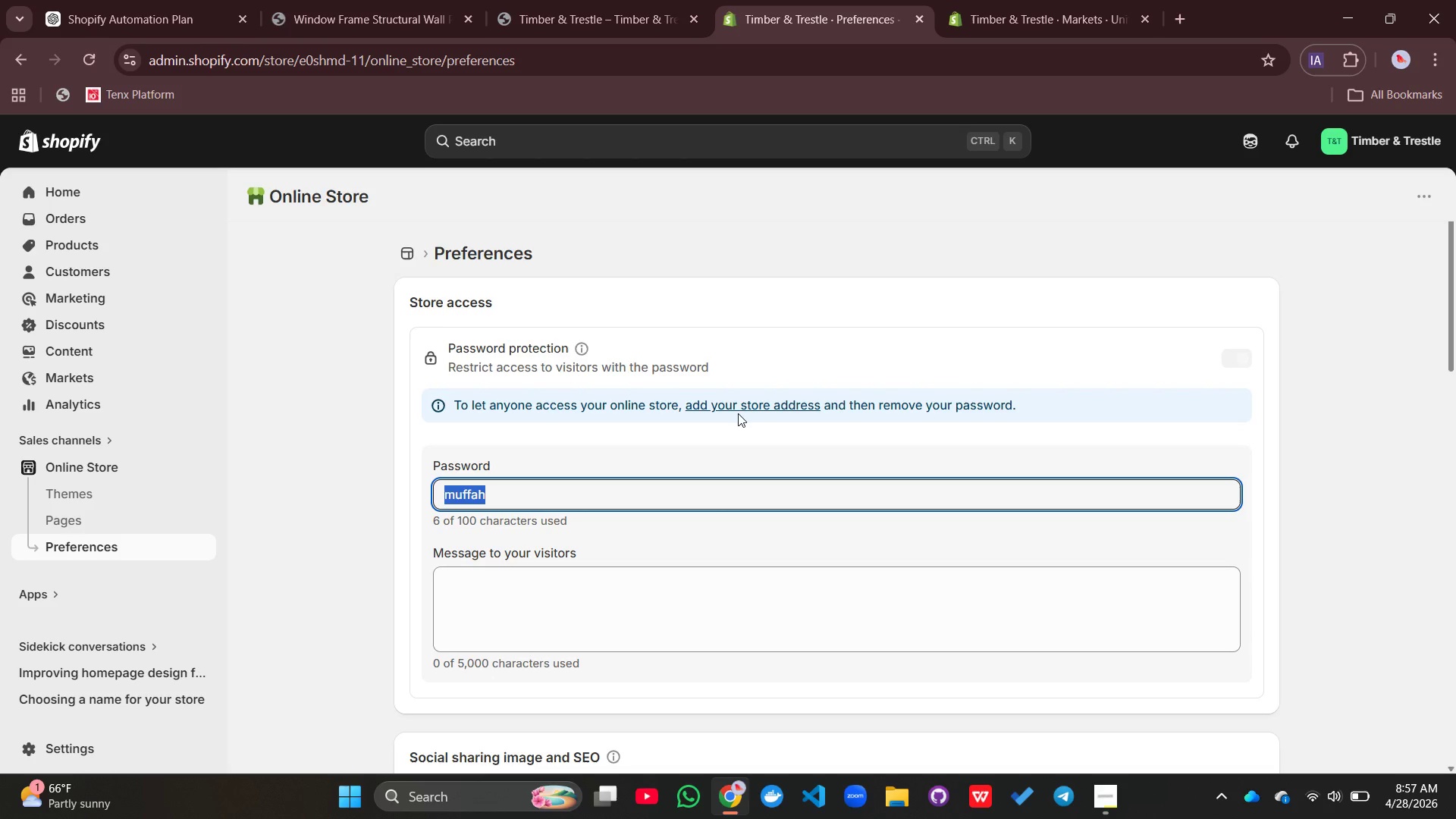 
wait(5.22)
 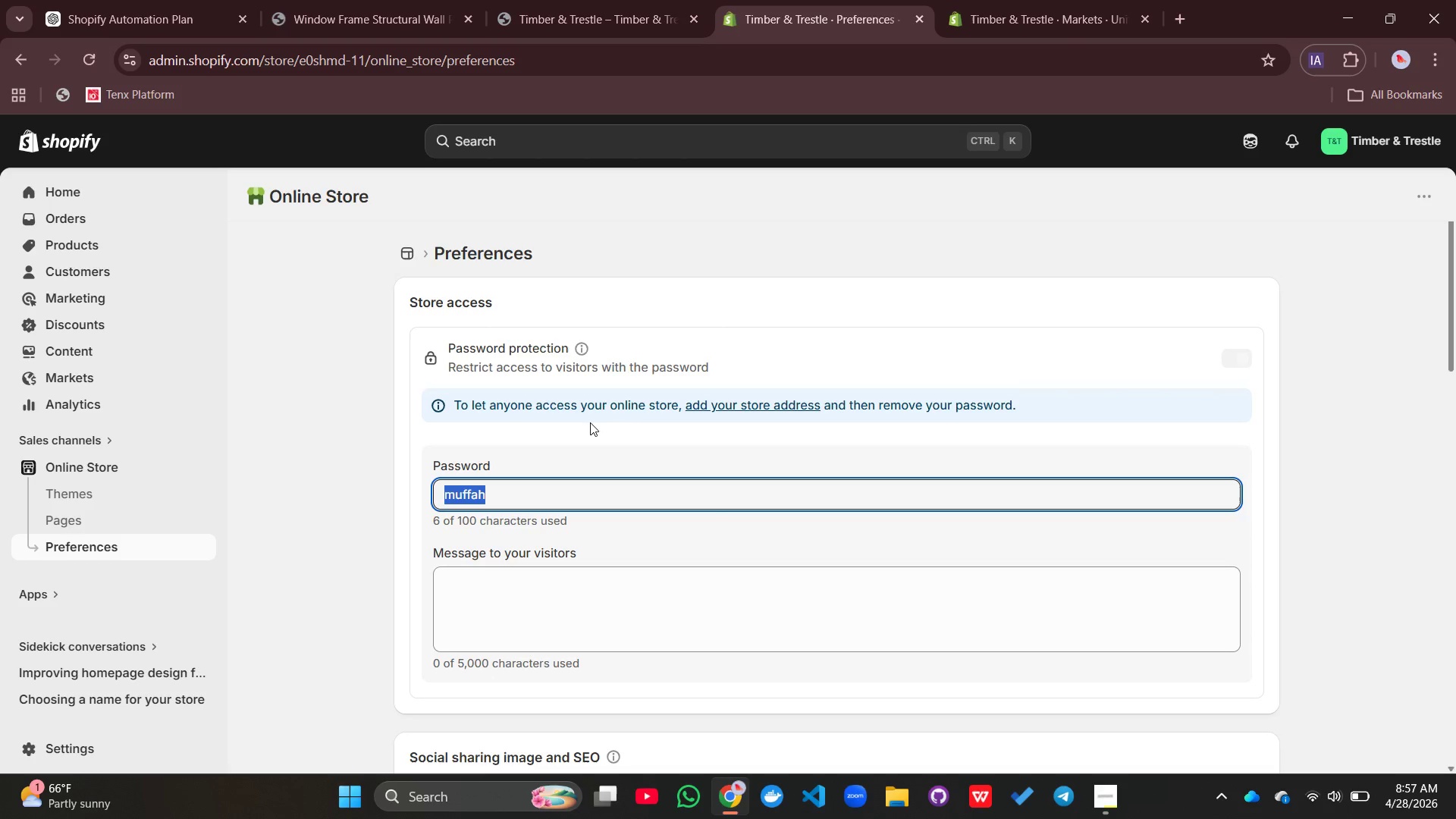 
left_click([740, 409])
 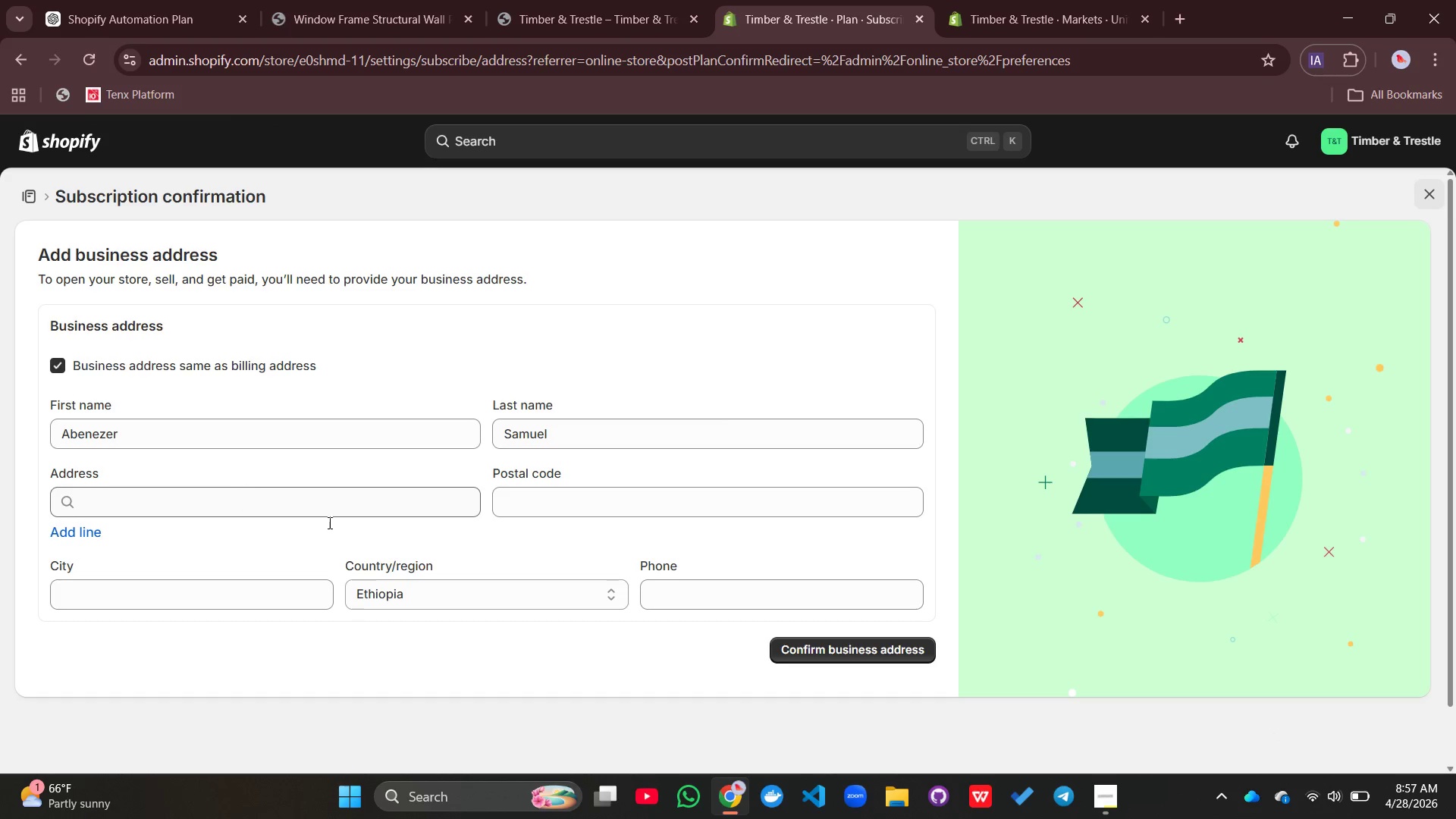 
wait(9.2)
 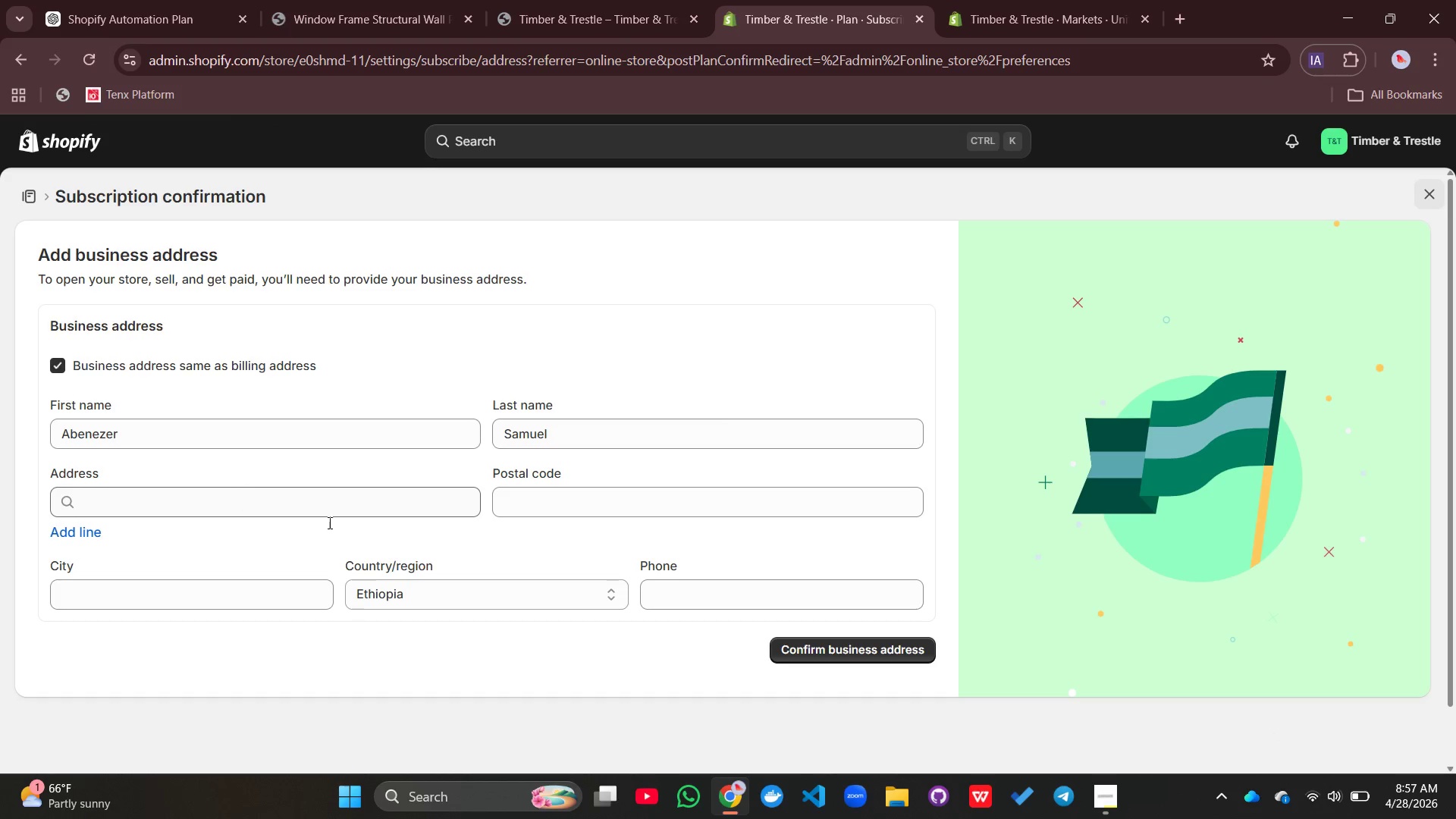 
scroll: coordinate [643, 505], scroll_direction: down, amount: 3.0
 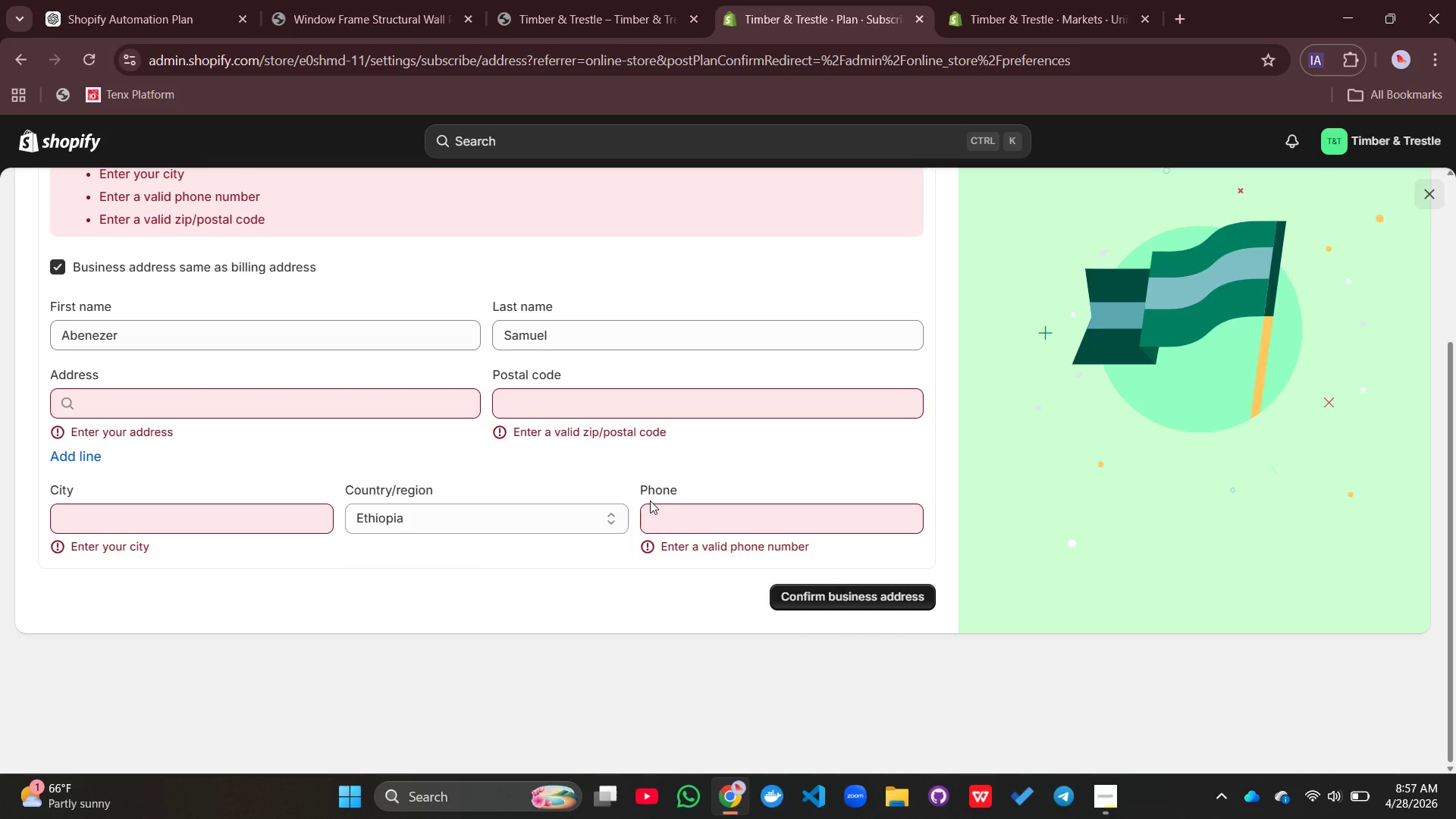 
wait(6.51)
 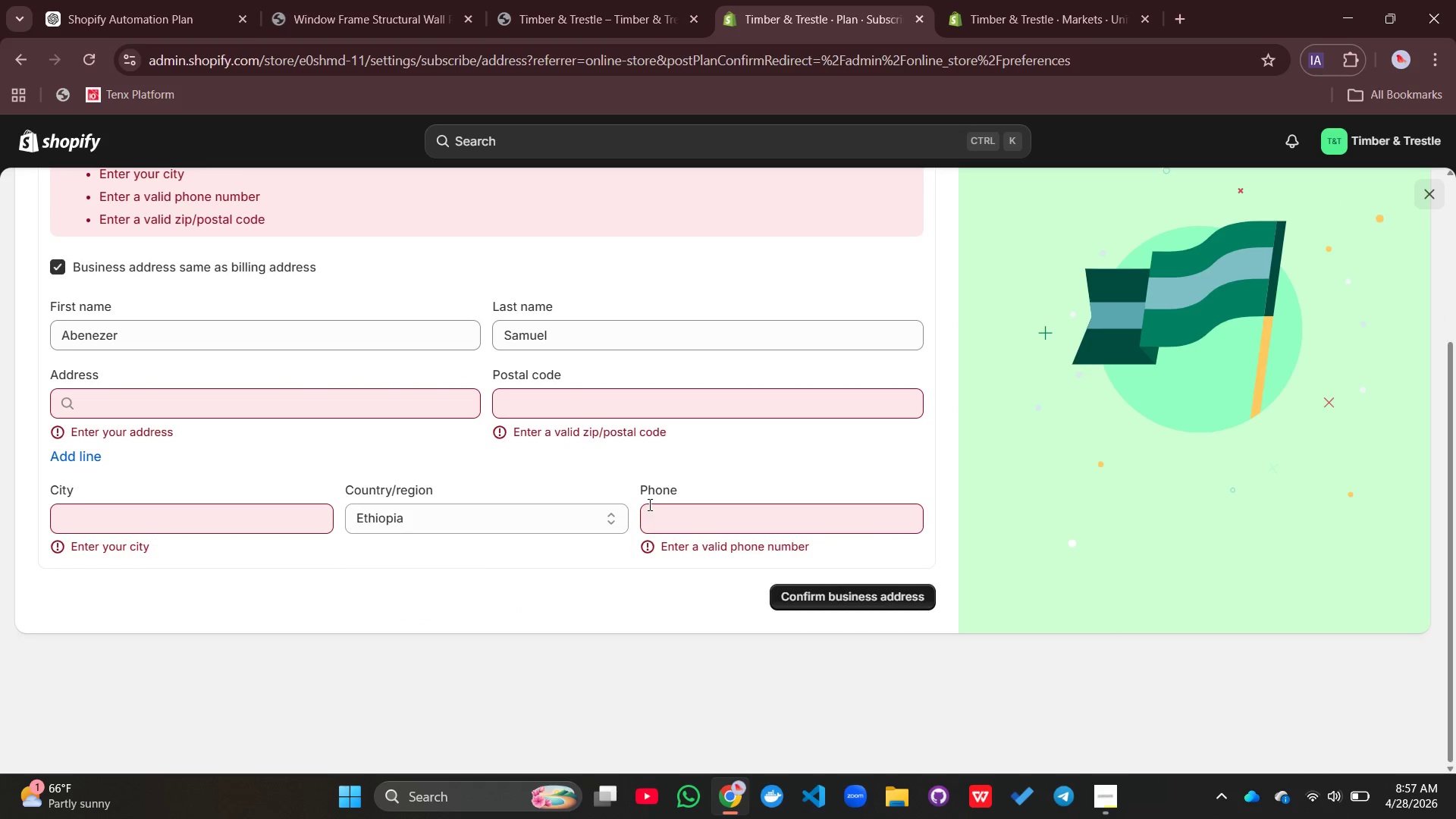 
left_click([271, 387])
 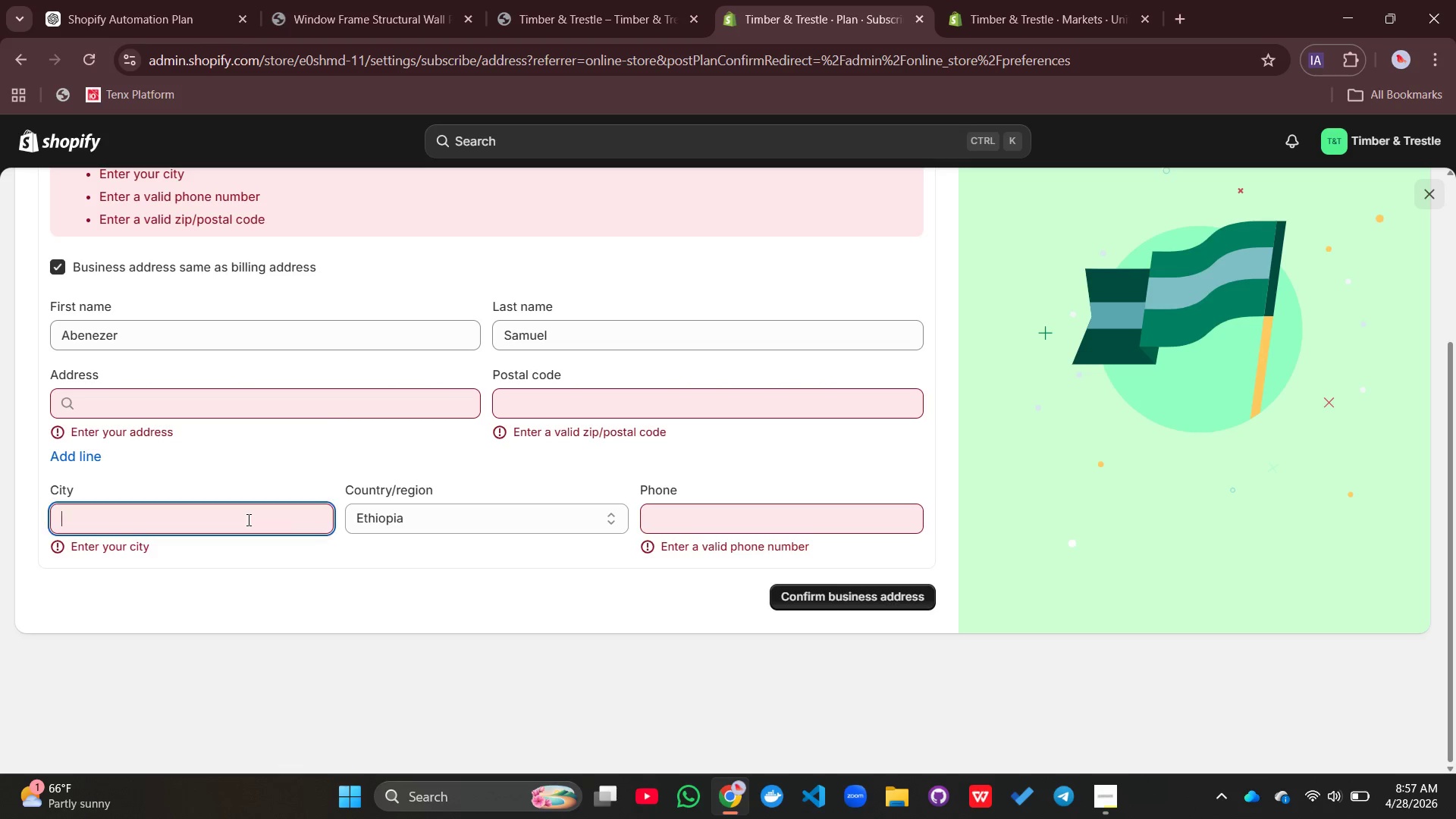 
left_click([247, 519])
 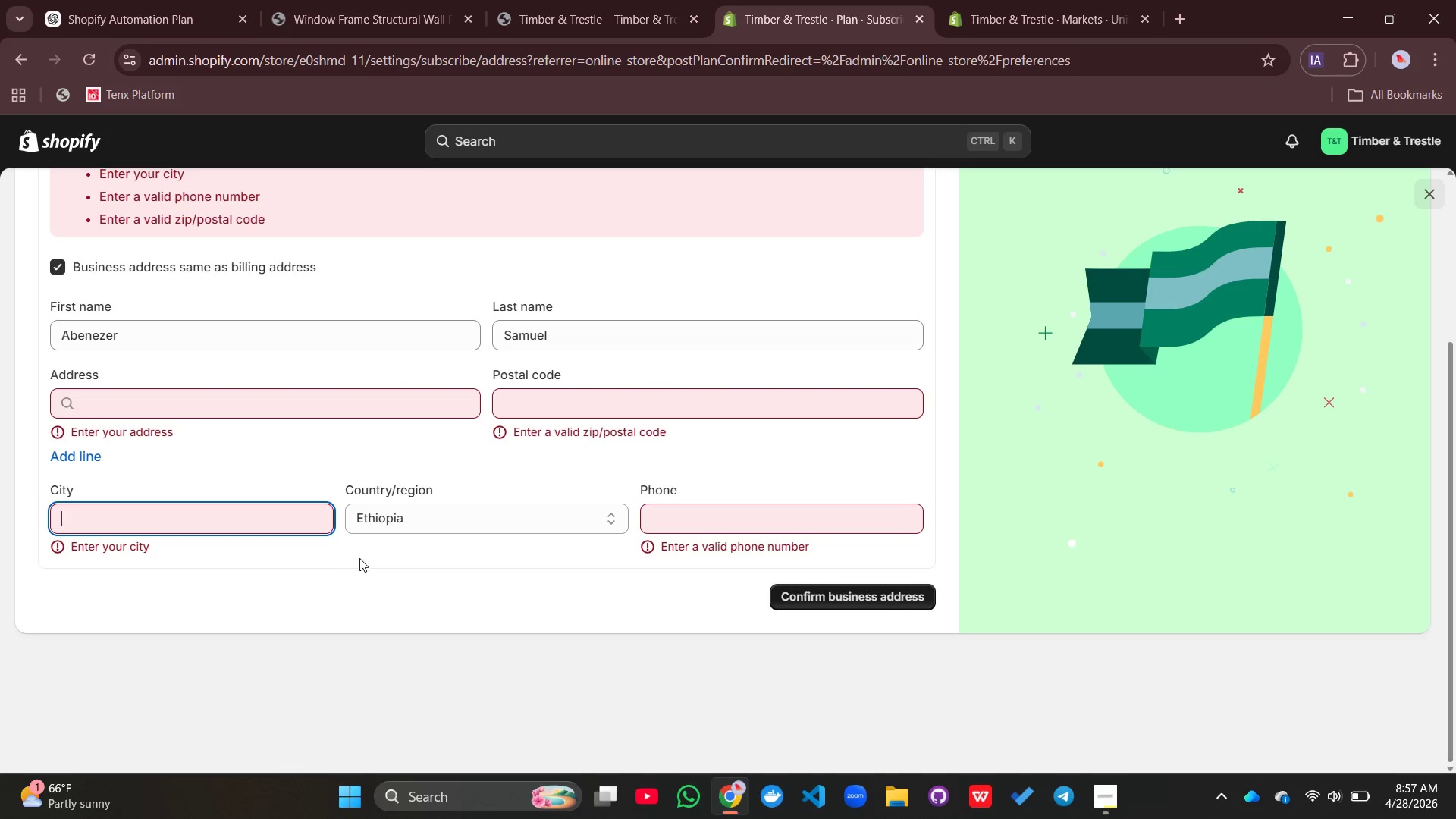 
wait(7.98)
 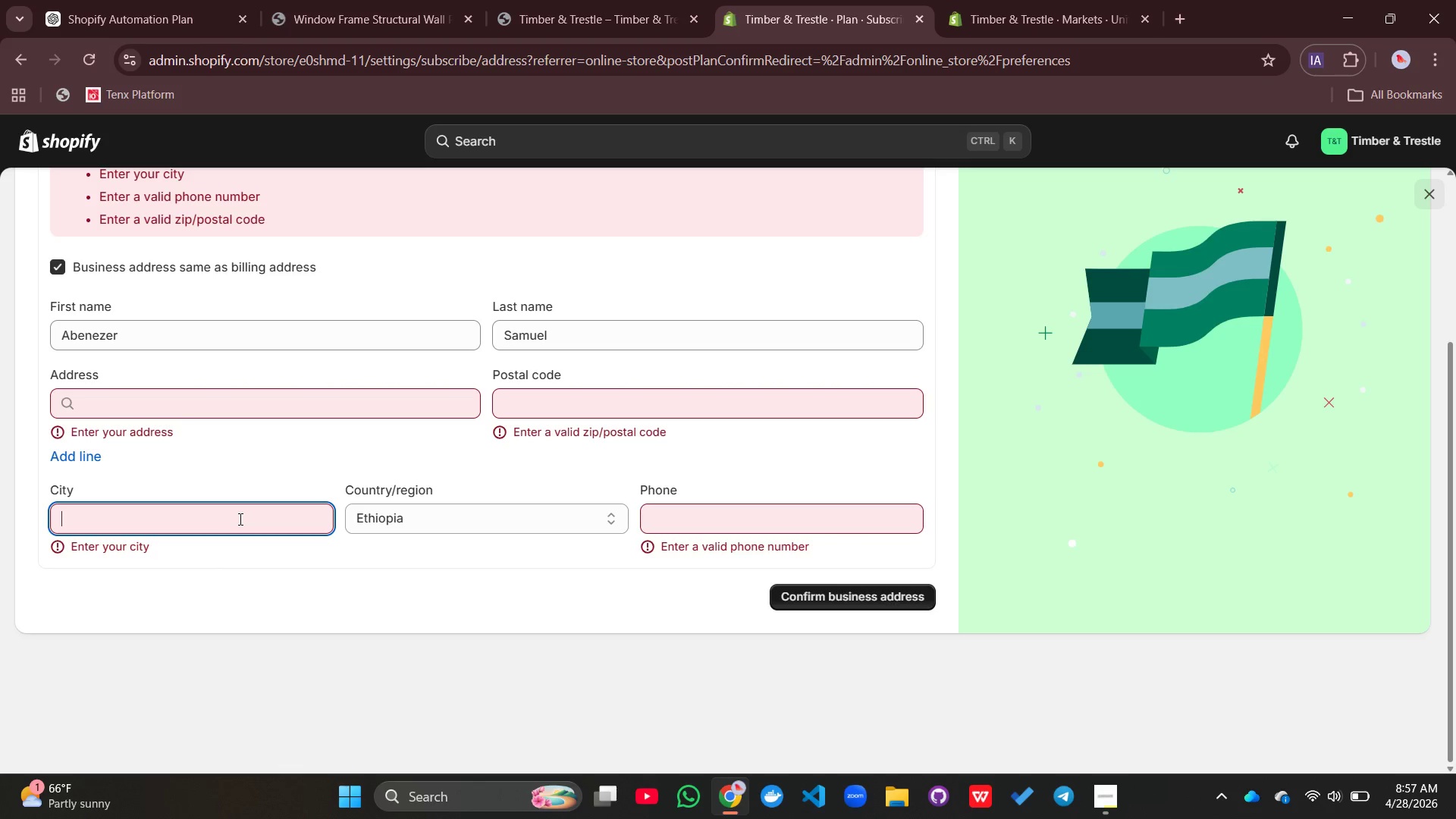 
left_click([239, 531])
 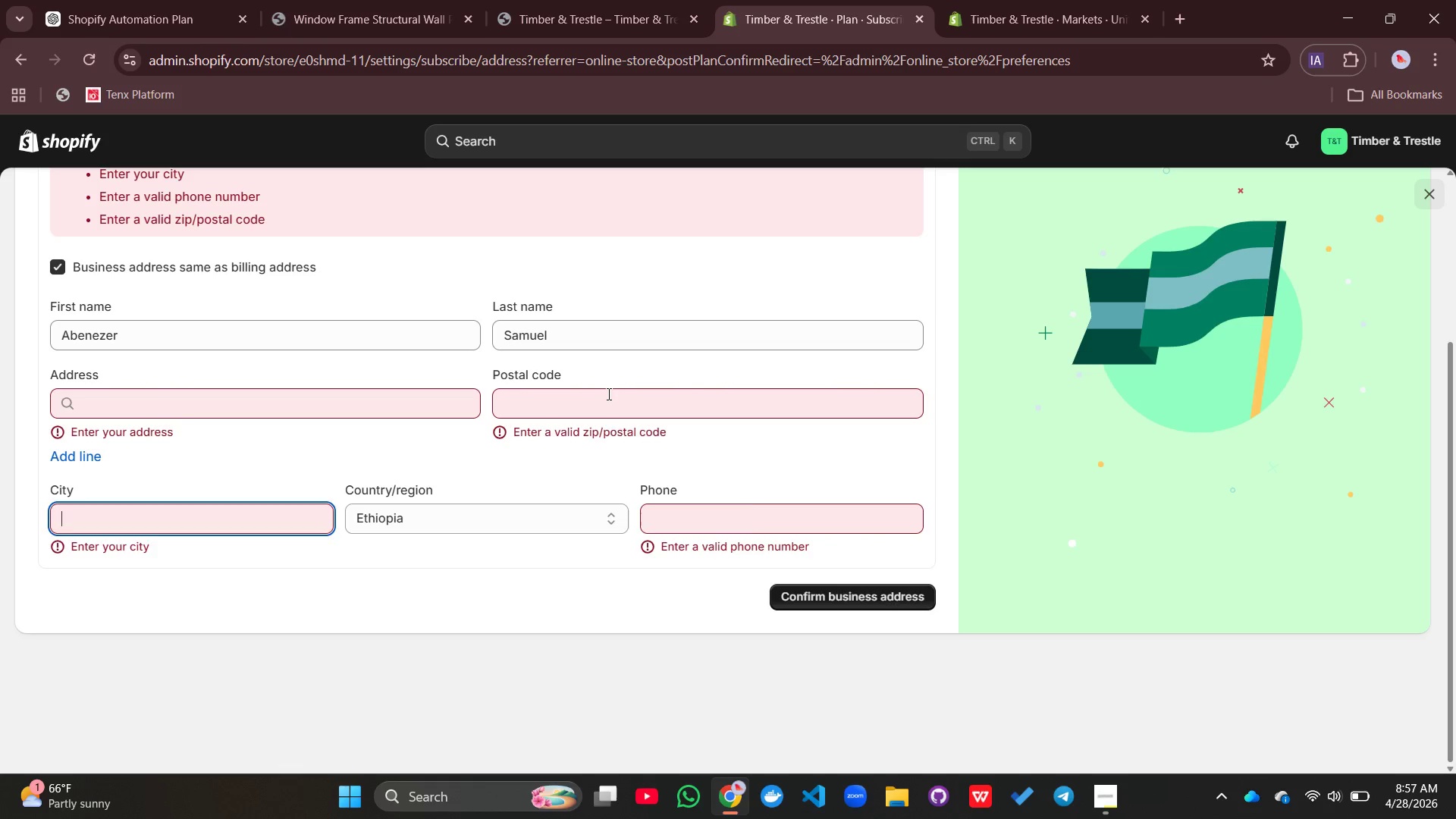 
left_click([607, 394])
 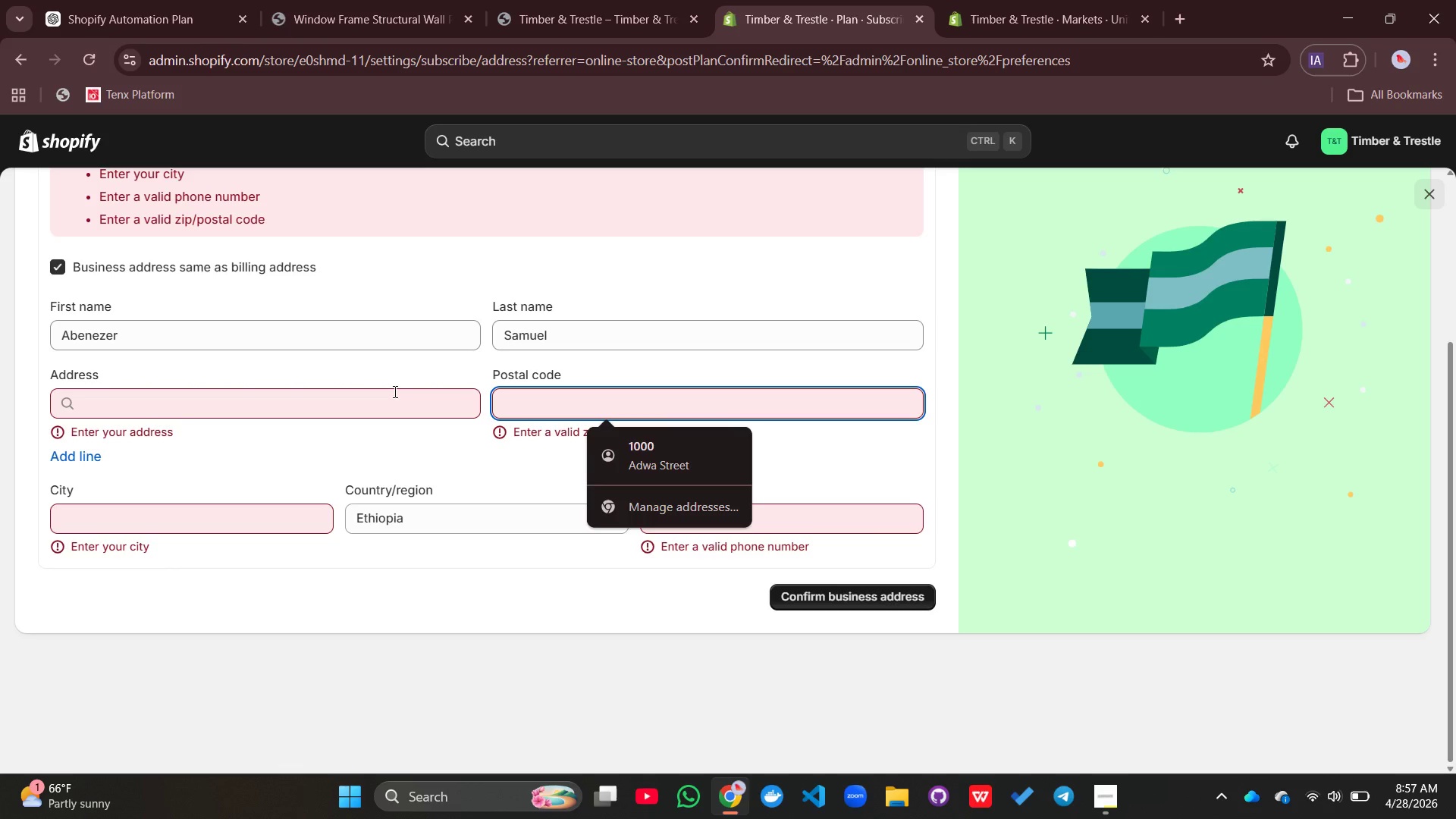 
scroll: coordinate [394, 391], scroll_direction: none, amount: 0.0
 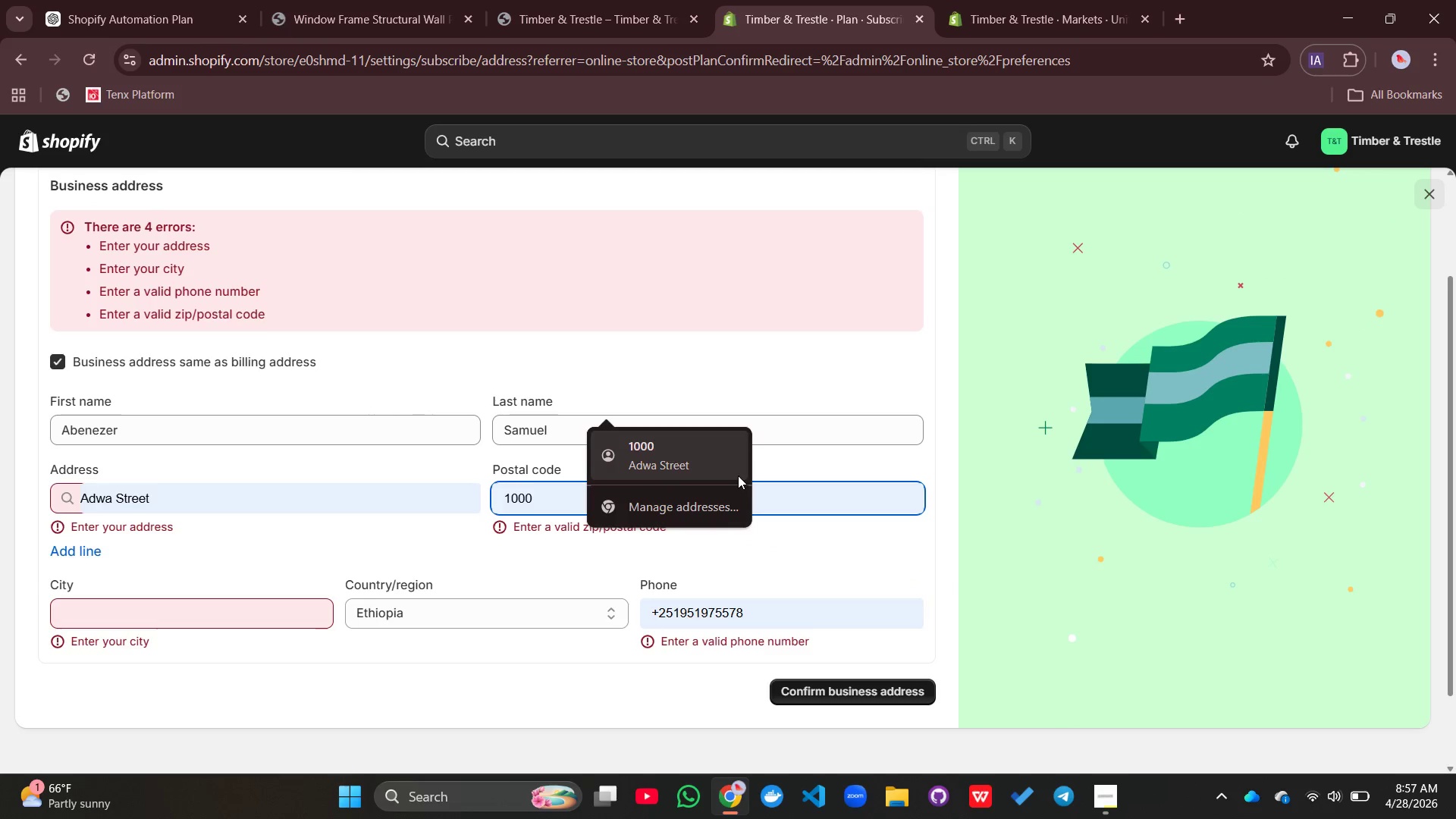 
left_click([681, 471])
 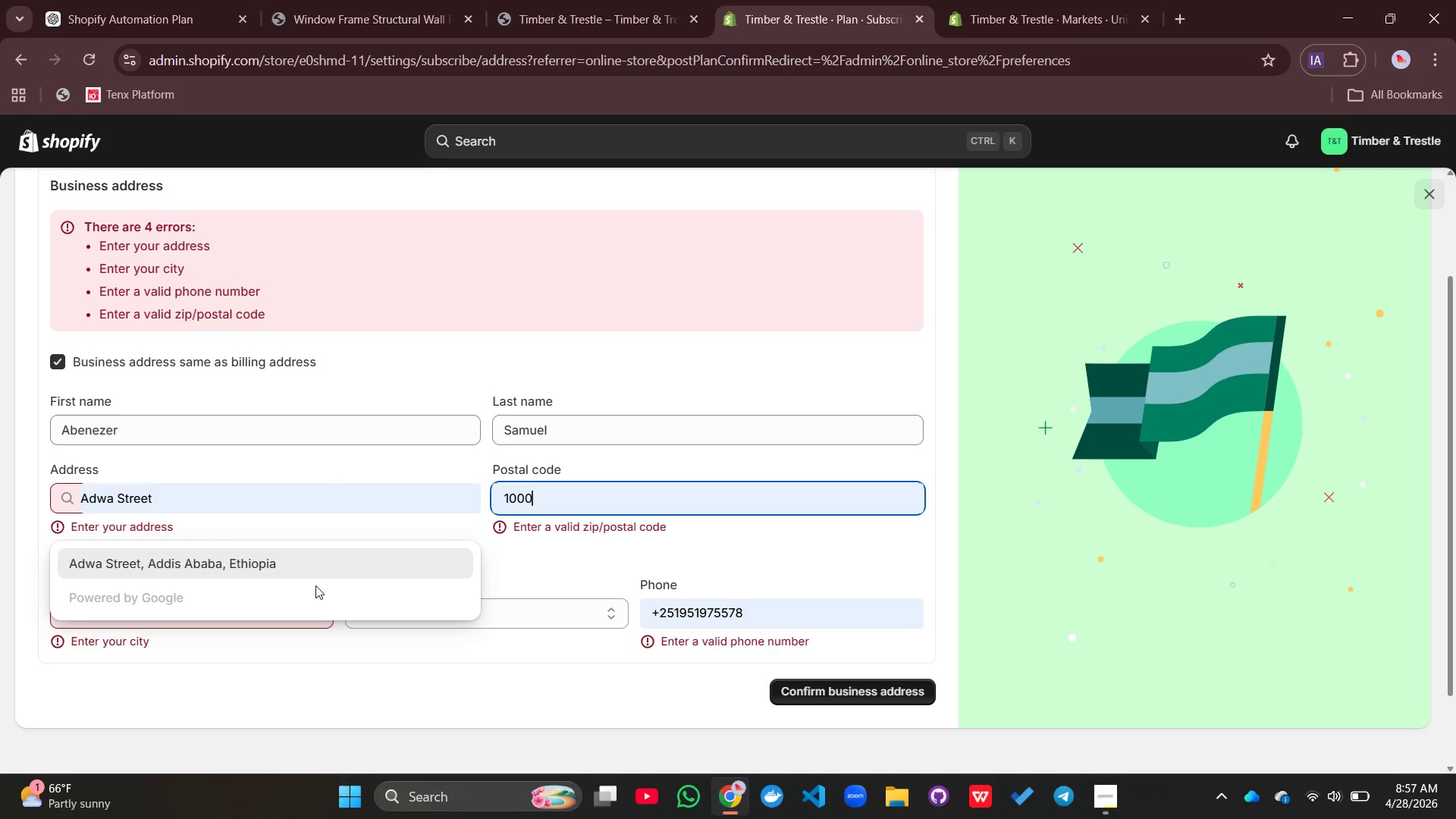 
left_click([312, 570])
 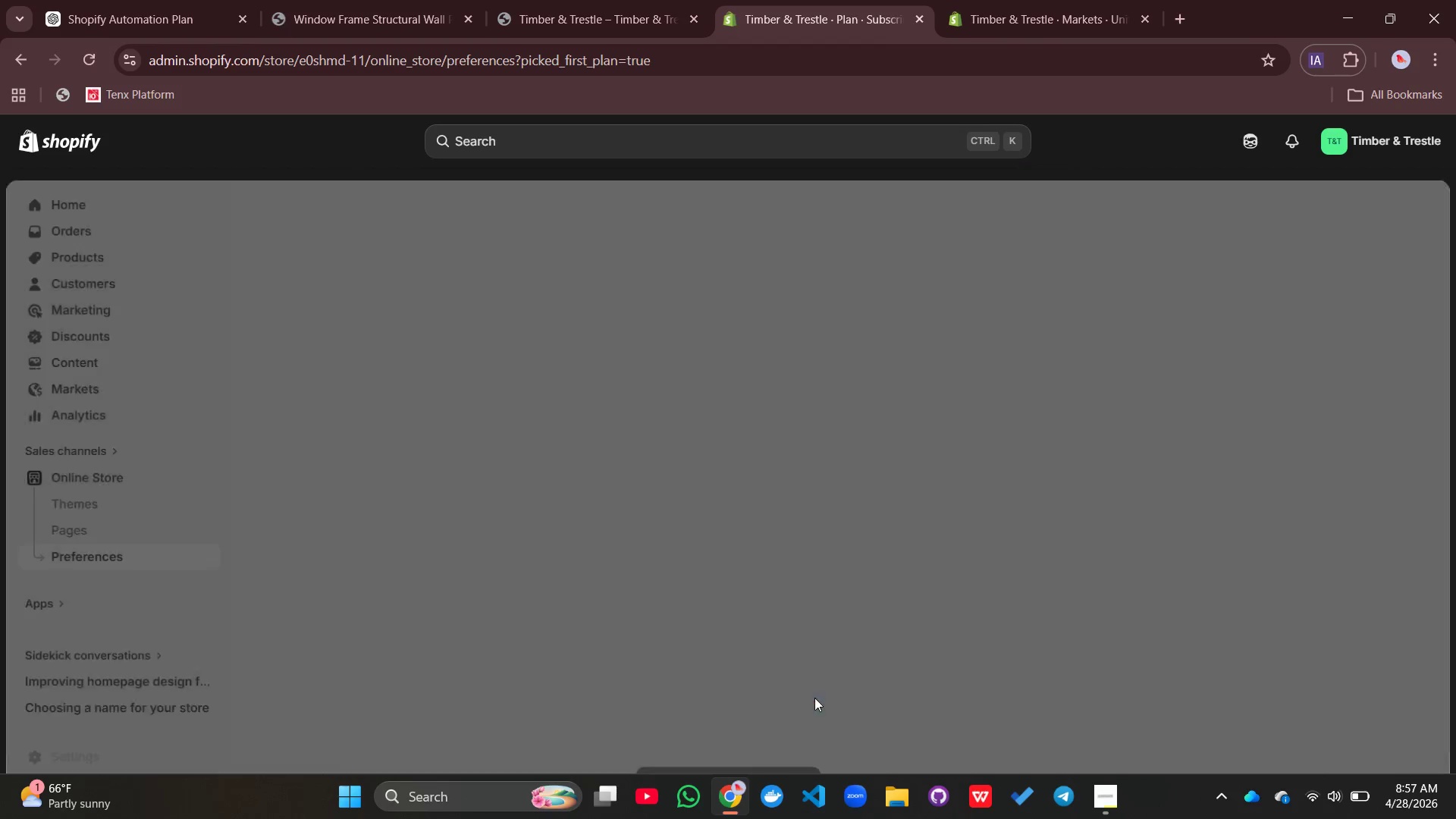 
wait(8.56)
 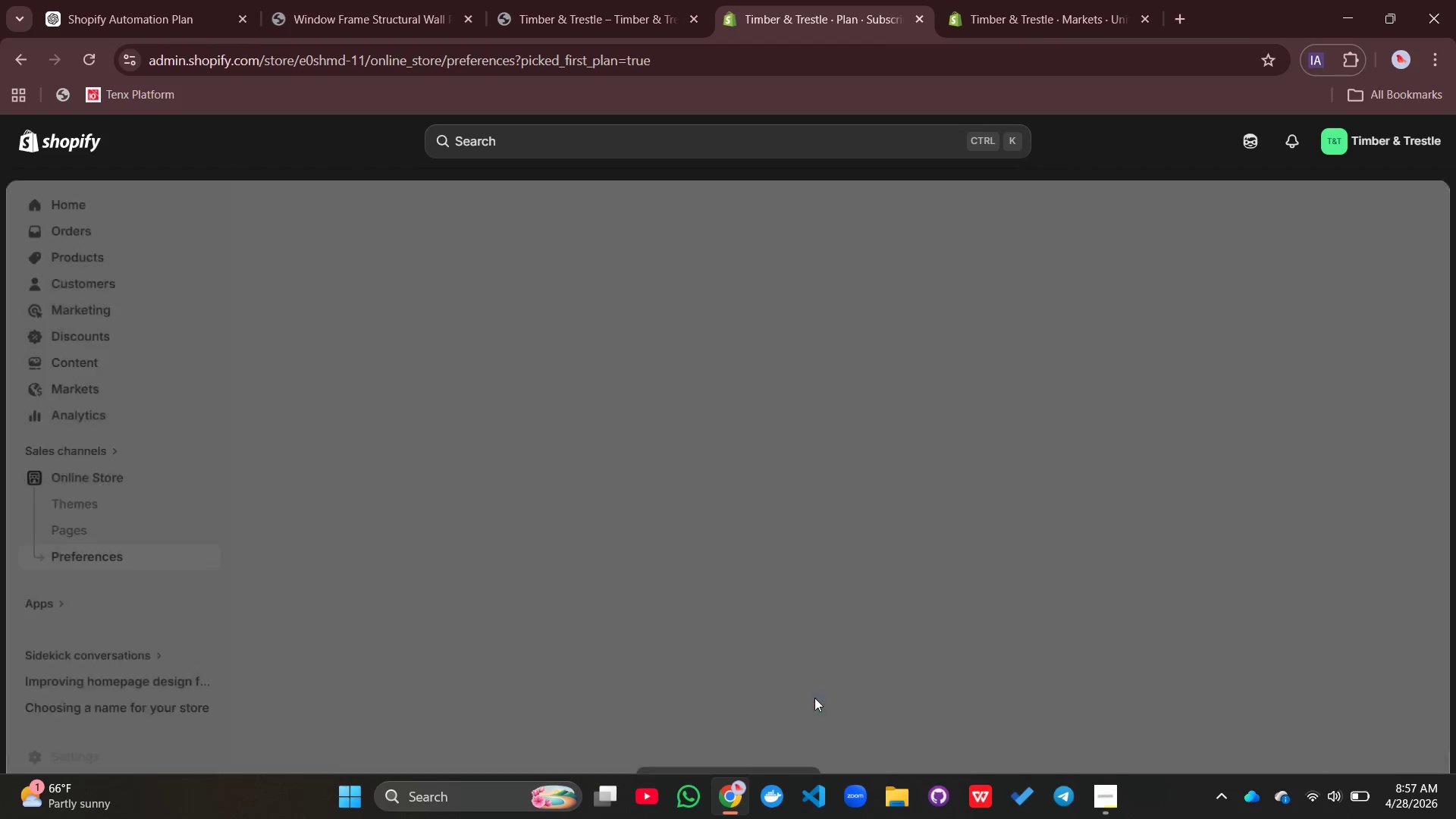 
scroll: coordinate [697, 504], scroll_direction: down, amount: 1.0
 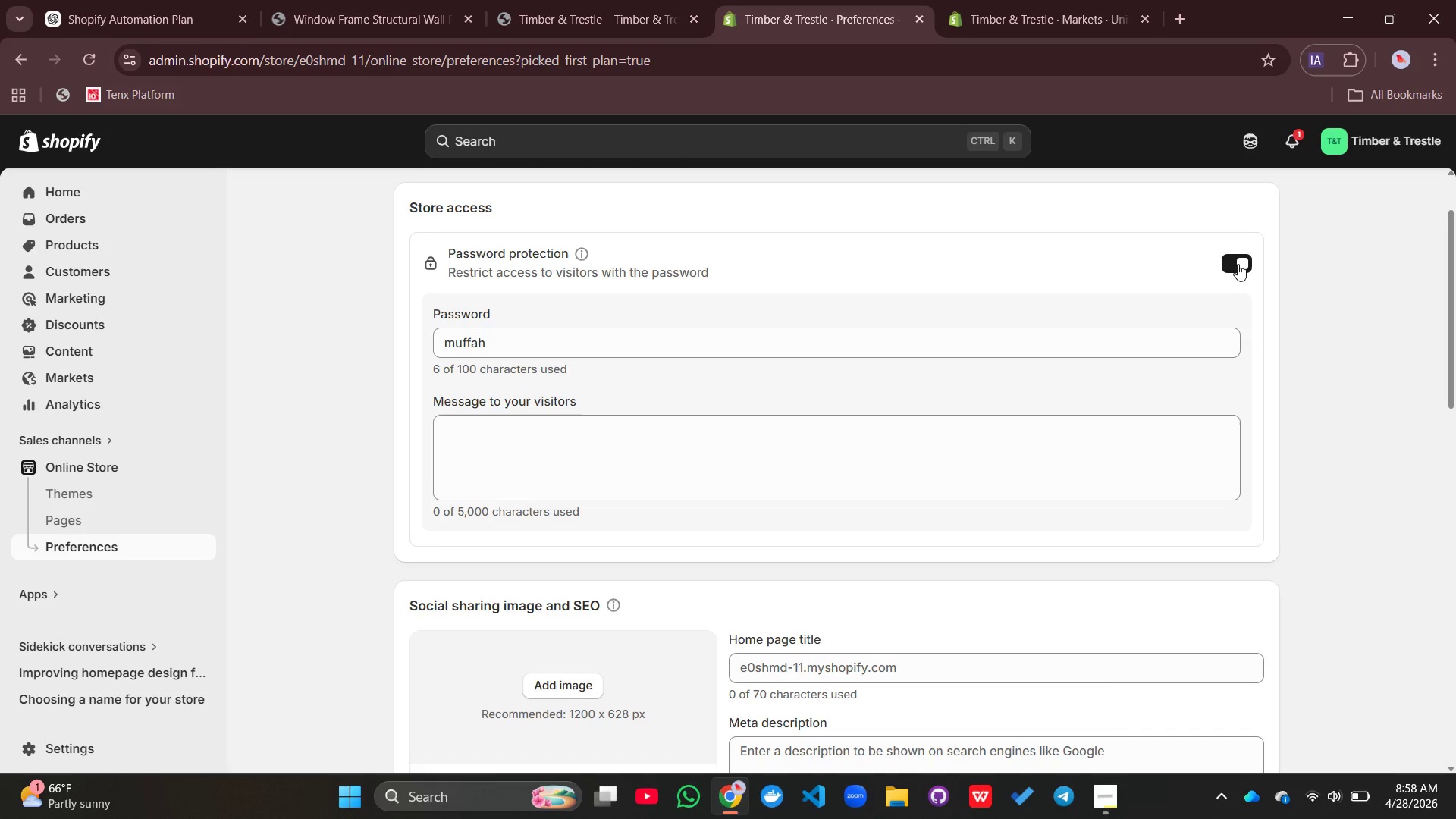 
left_click([1238, 264])
 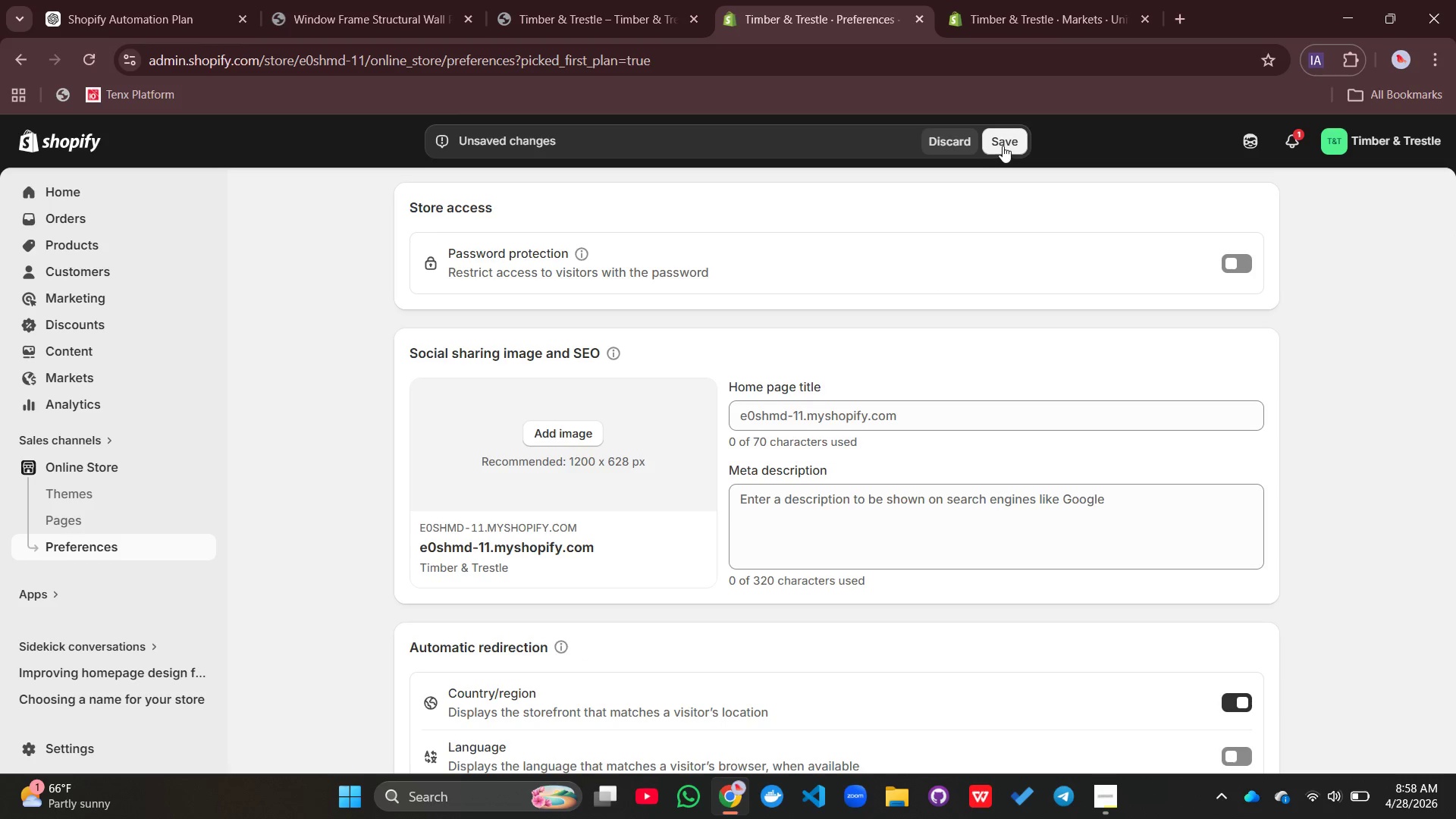 
left_click([1003, 145])
 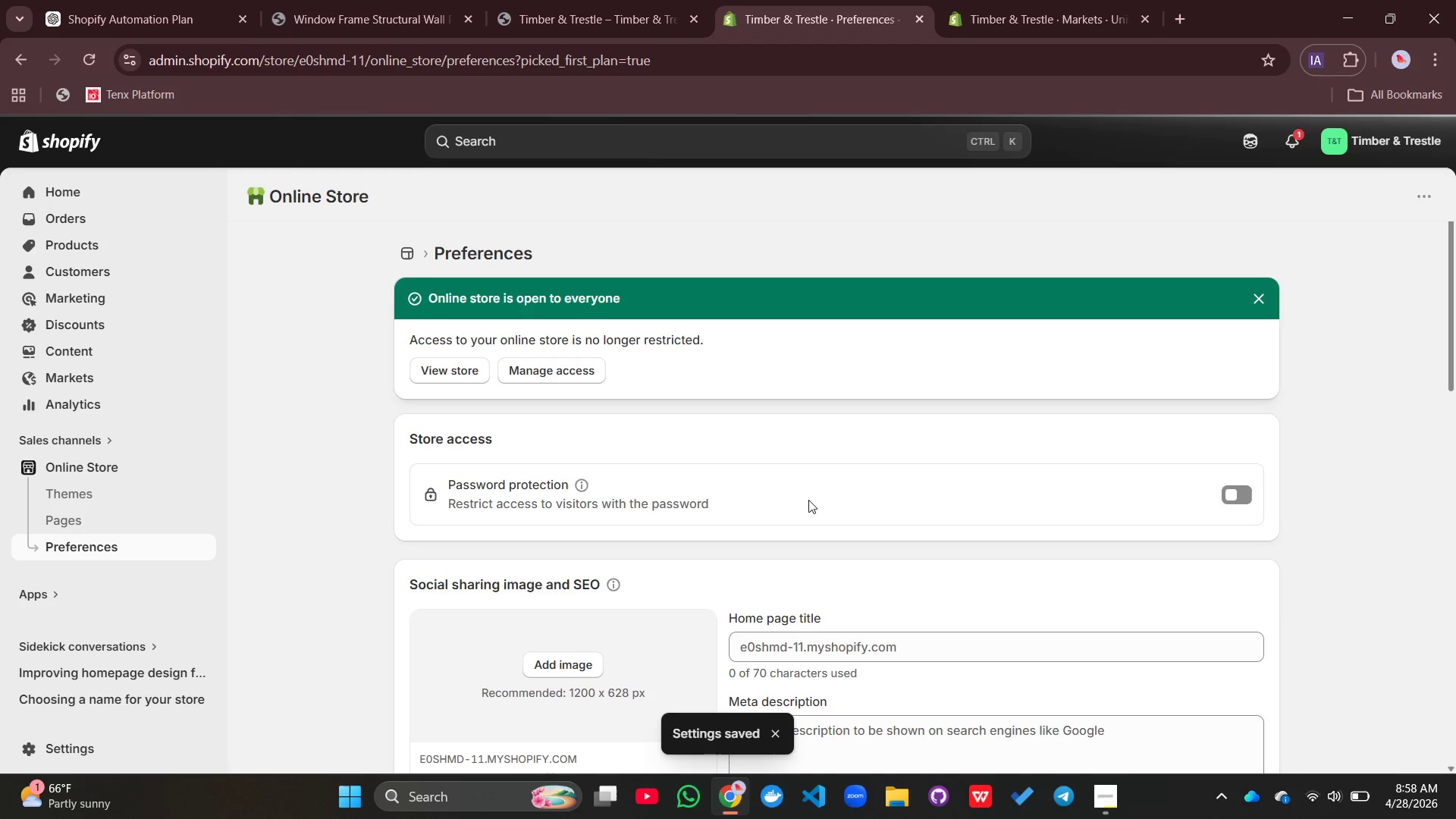 
scroll: coordinate [808, 517], scroll_direction: down, amount: 3.0
 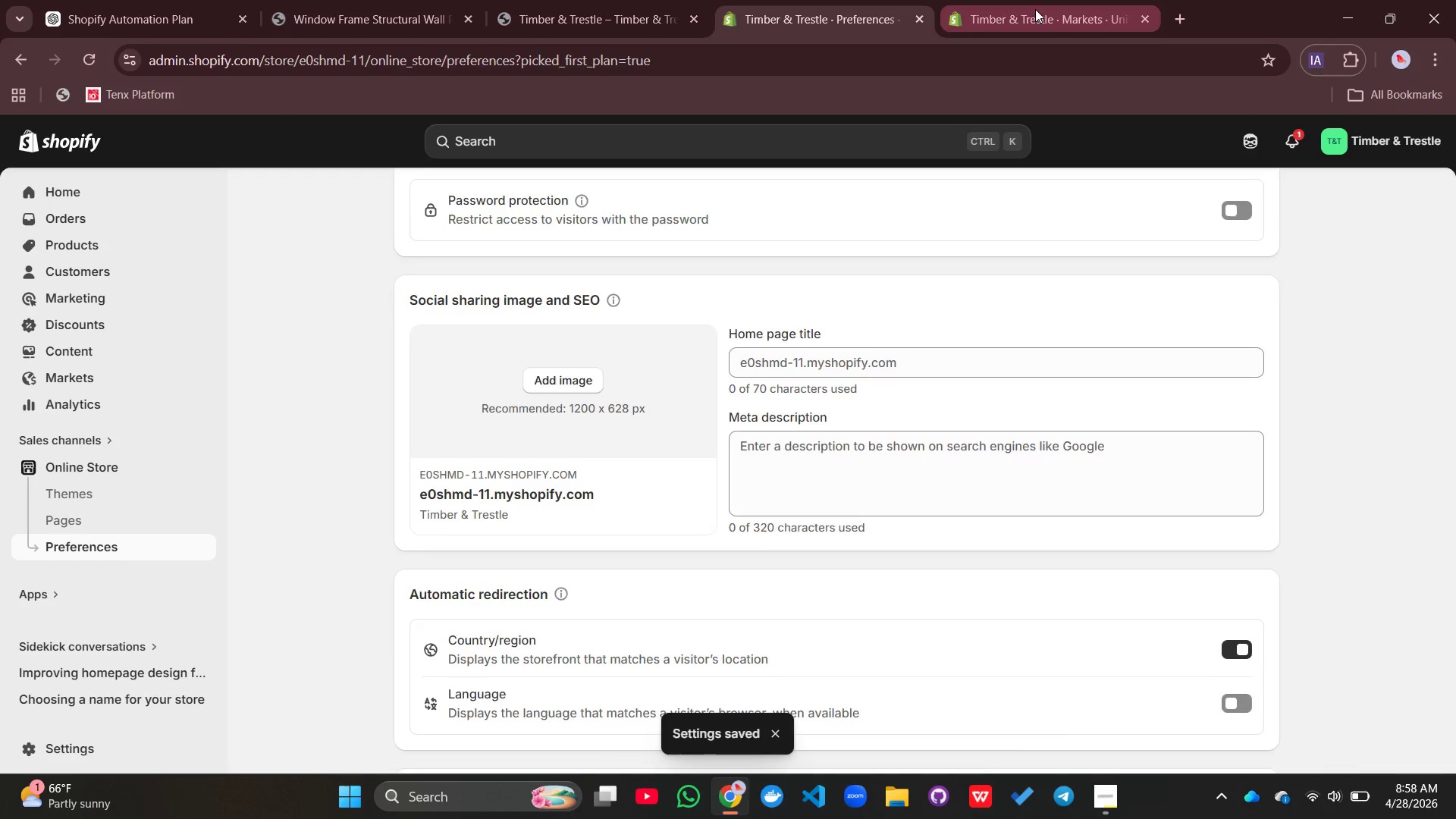 
left_click([1035, 9])
 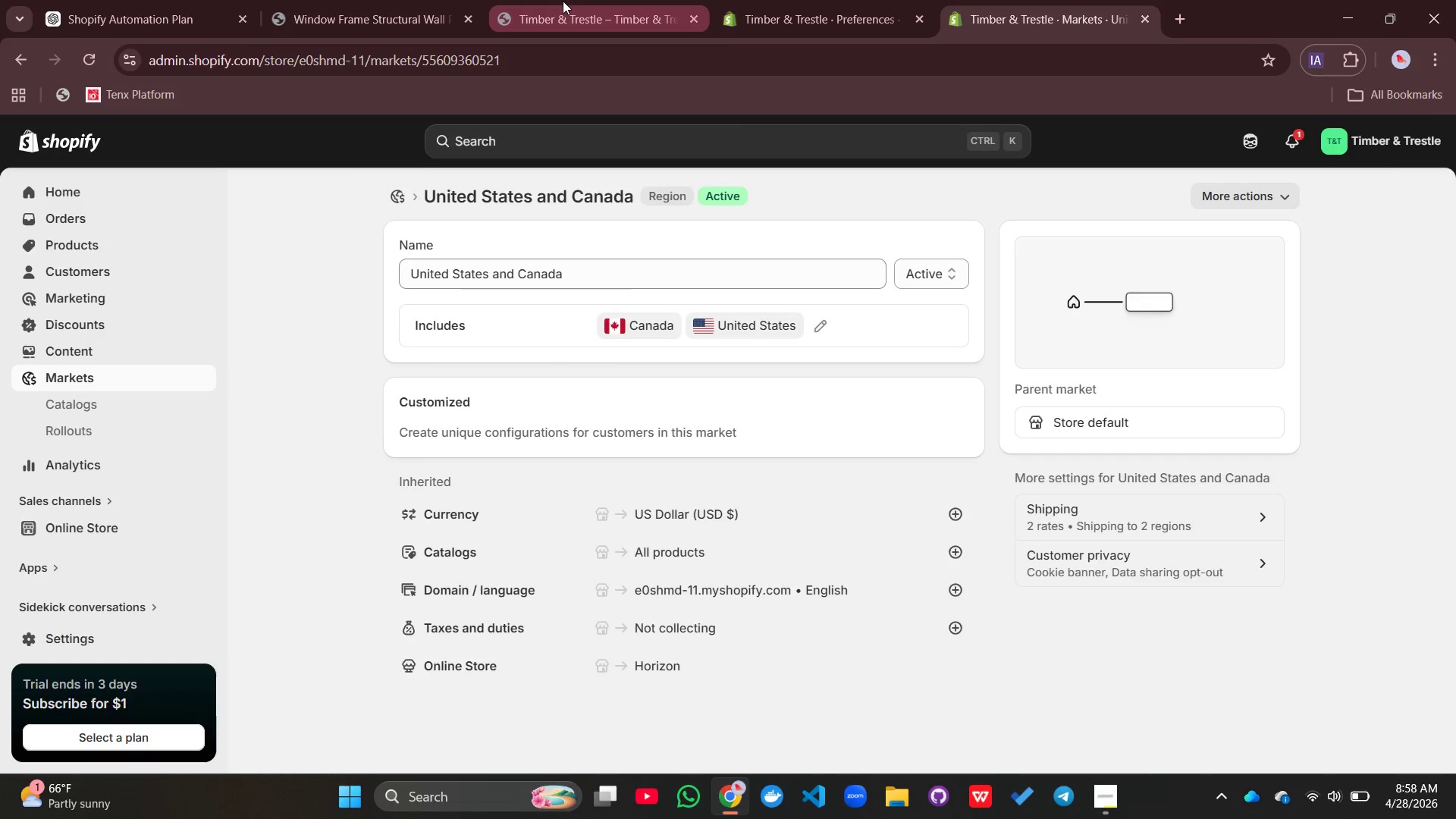 
left_click([563, 1])
 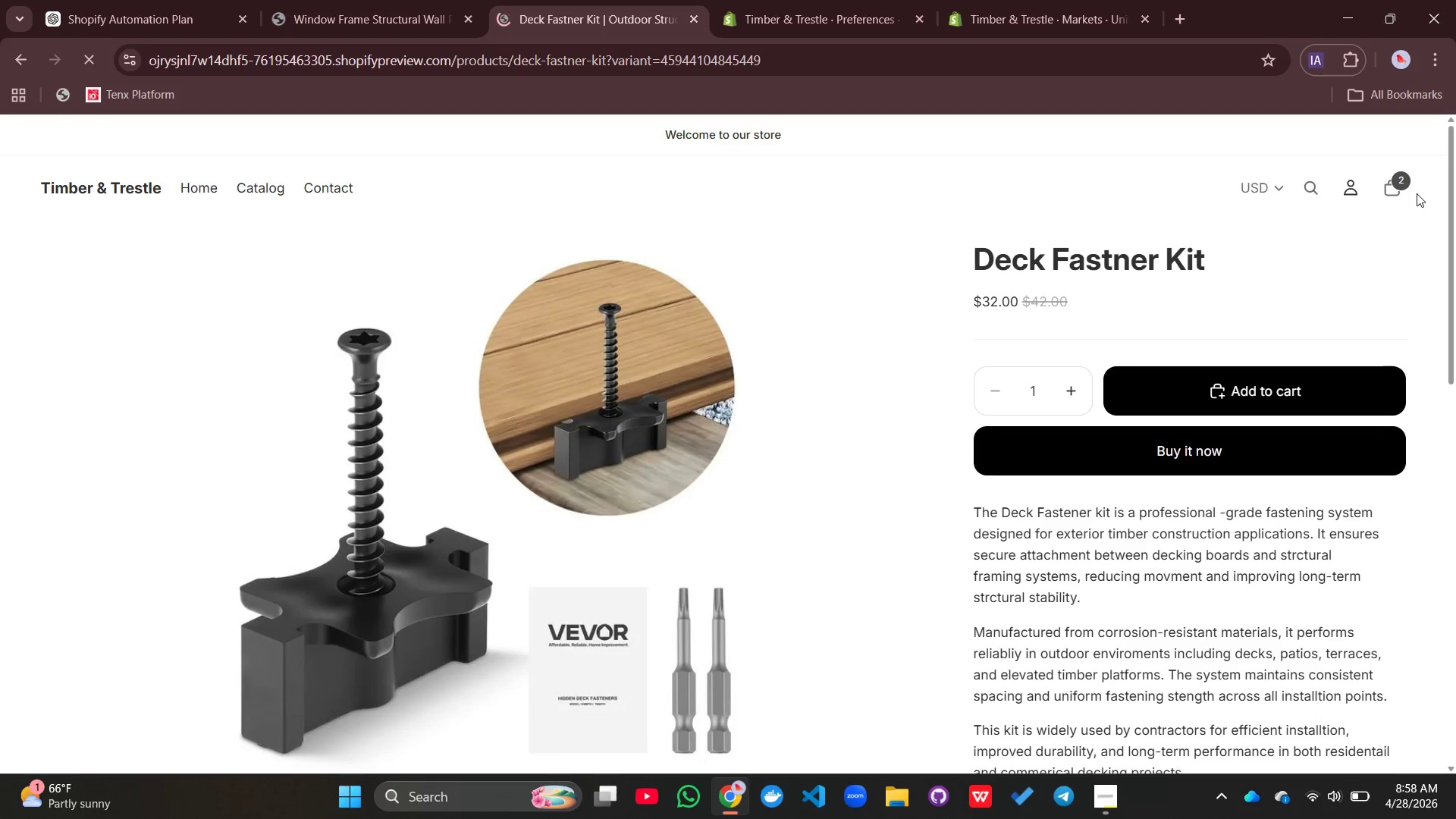 
left_click([1391, 188])
 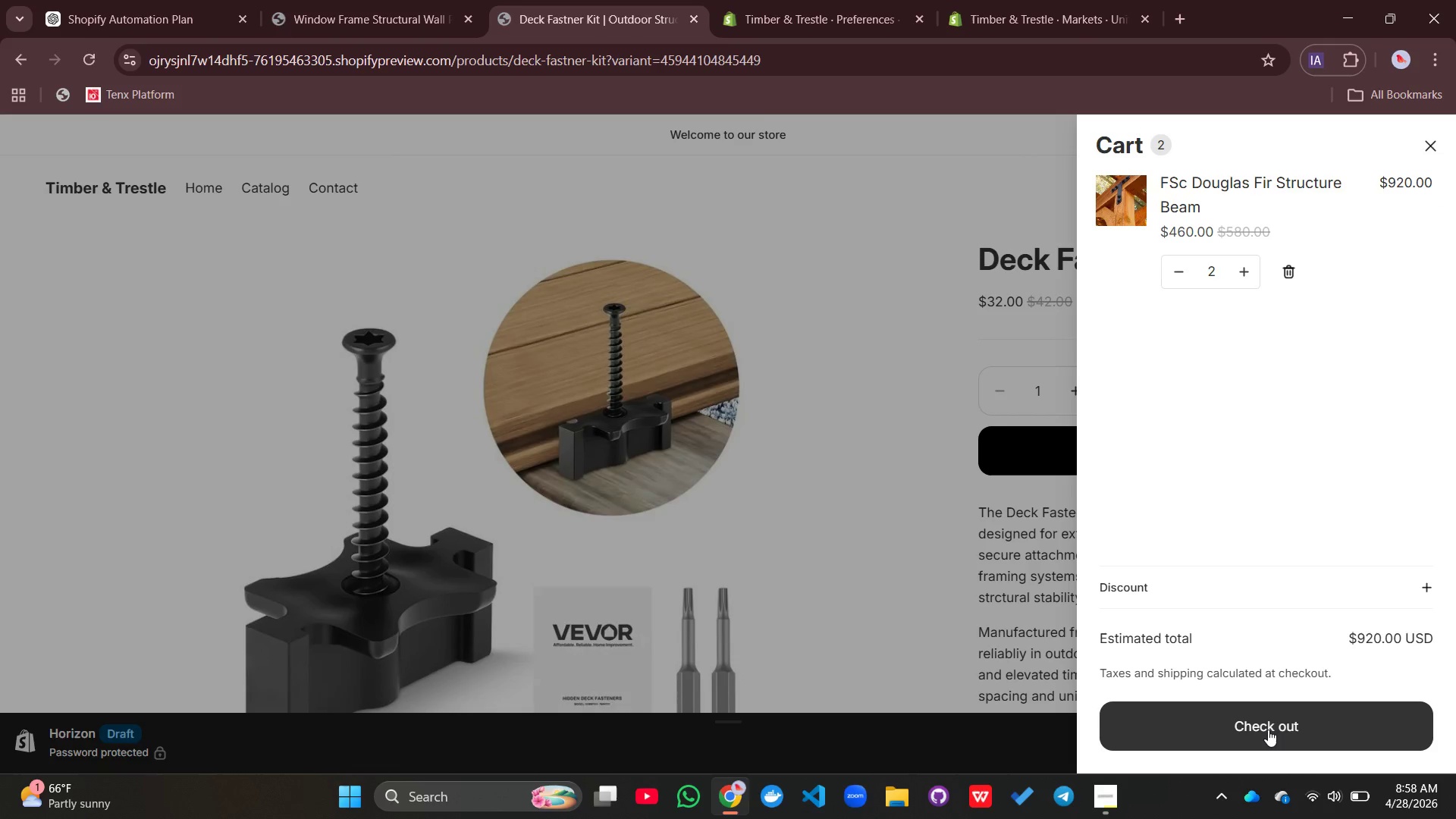 
left_click([1268, 730])
 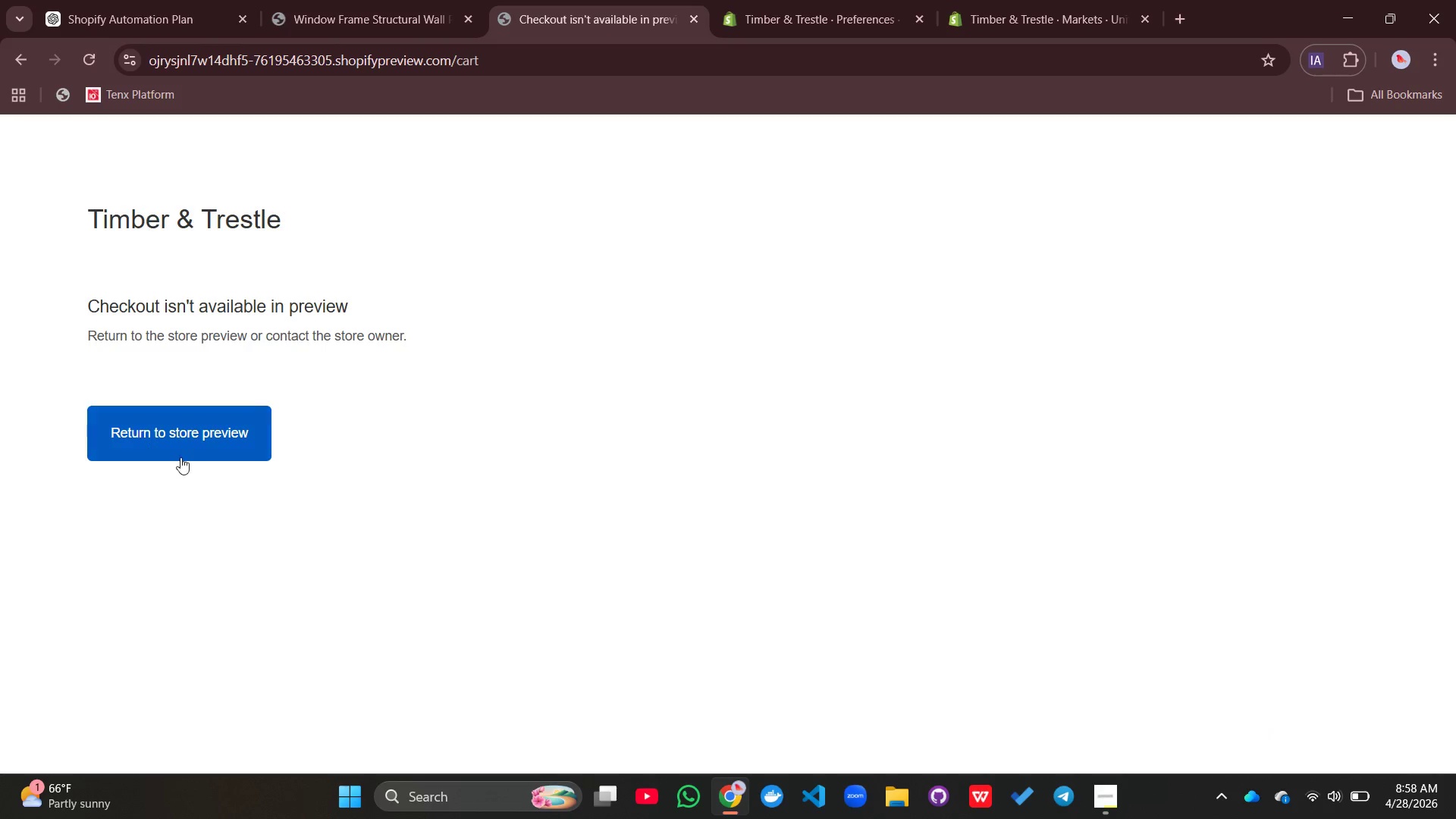 
left_click([207, 465])
 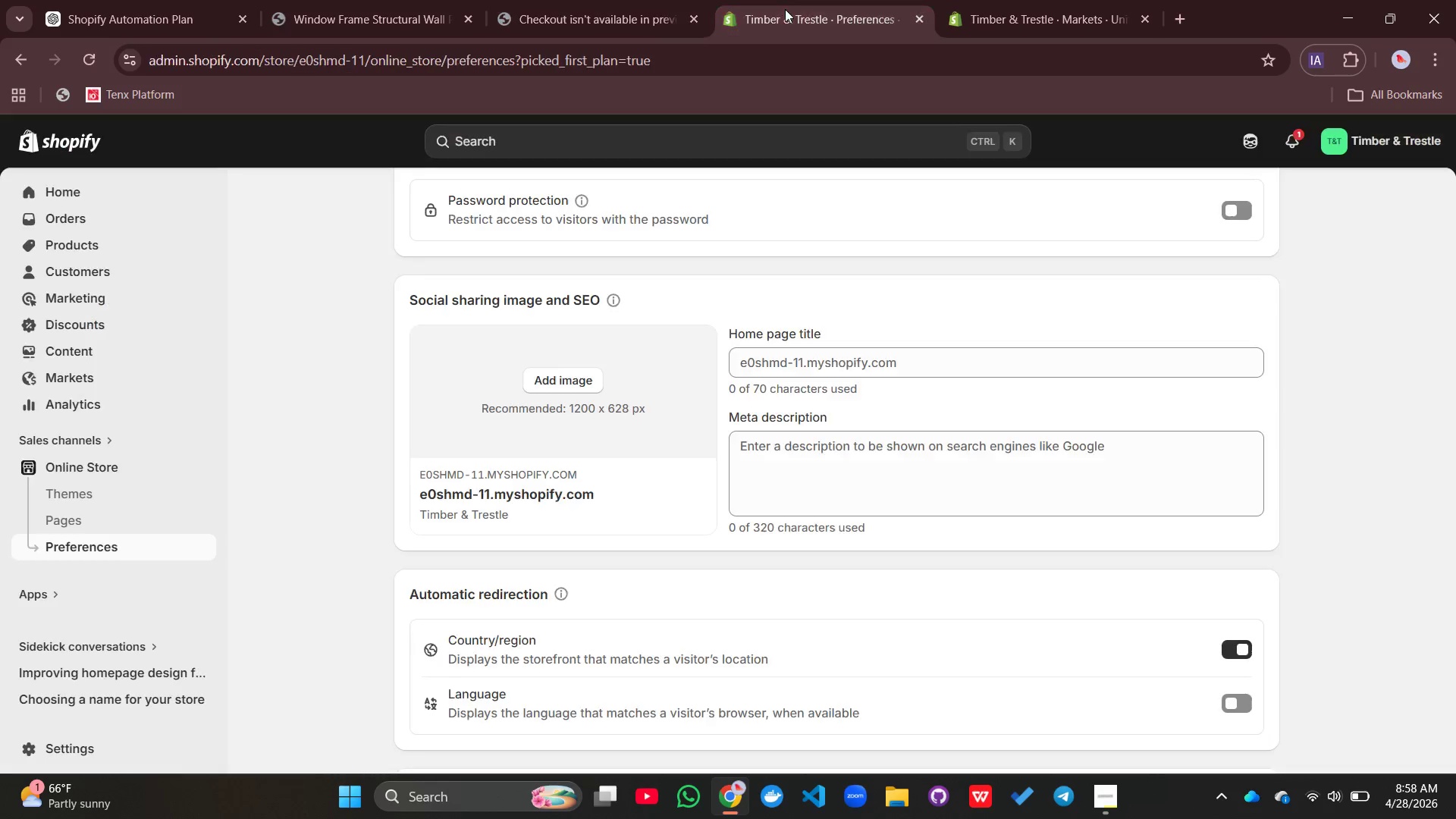 
left_click([785, 9])
 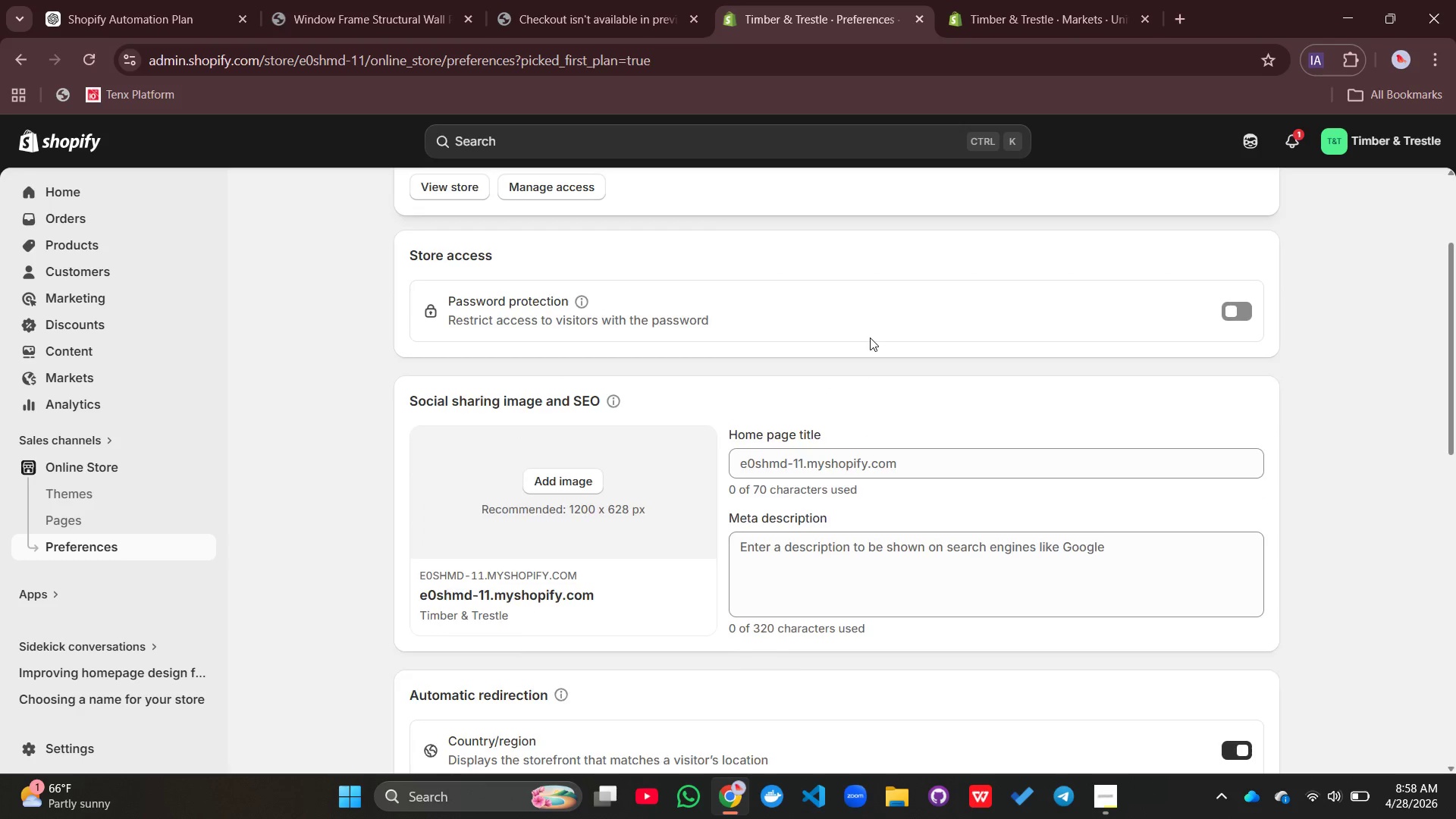 
scroll: coordinate [870, 337], scroll_direction: up, amount: 3.0
 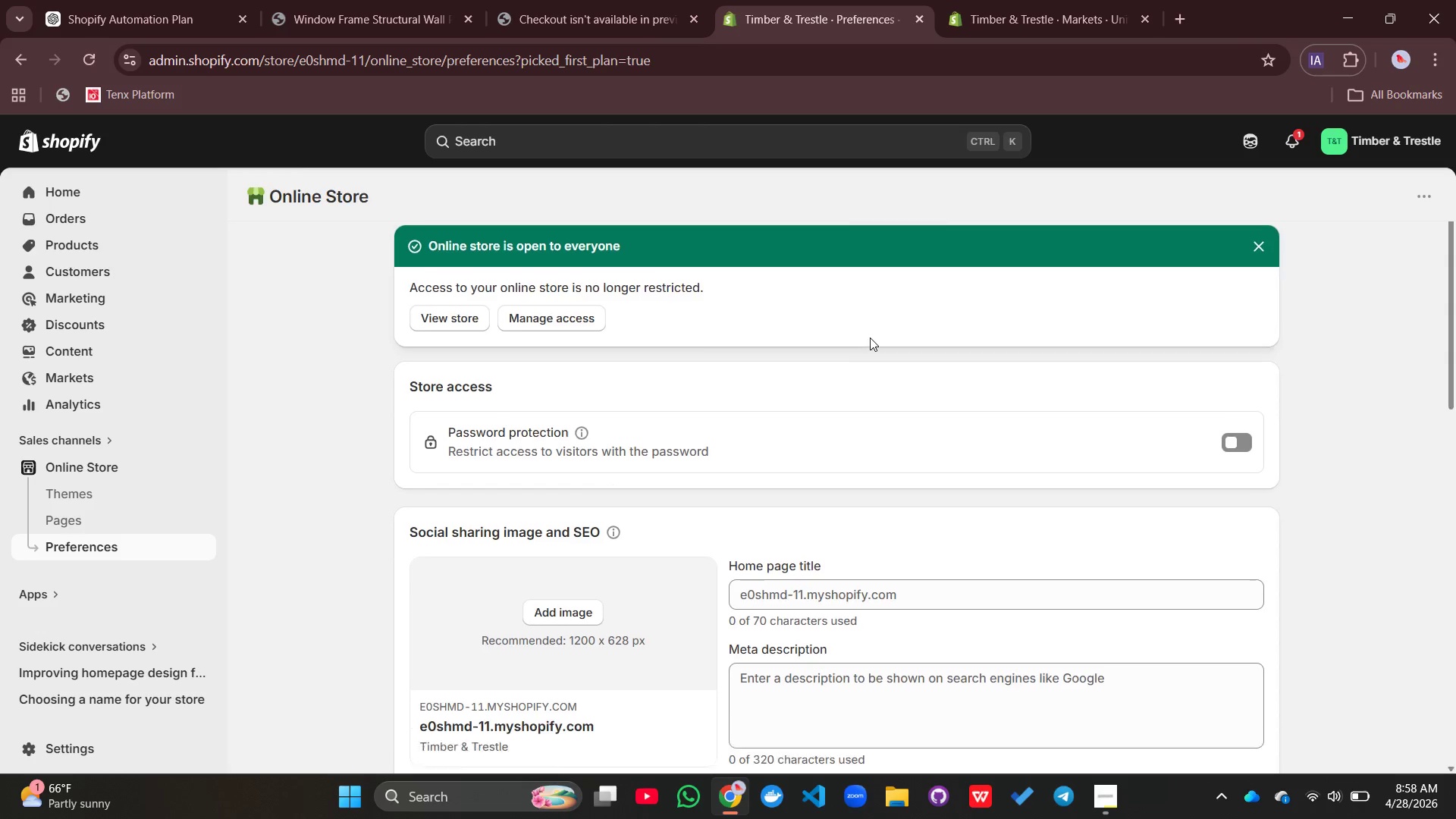 
scroll: coordinate [870, 337], scroll_direction: down, amount: 3.0
 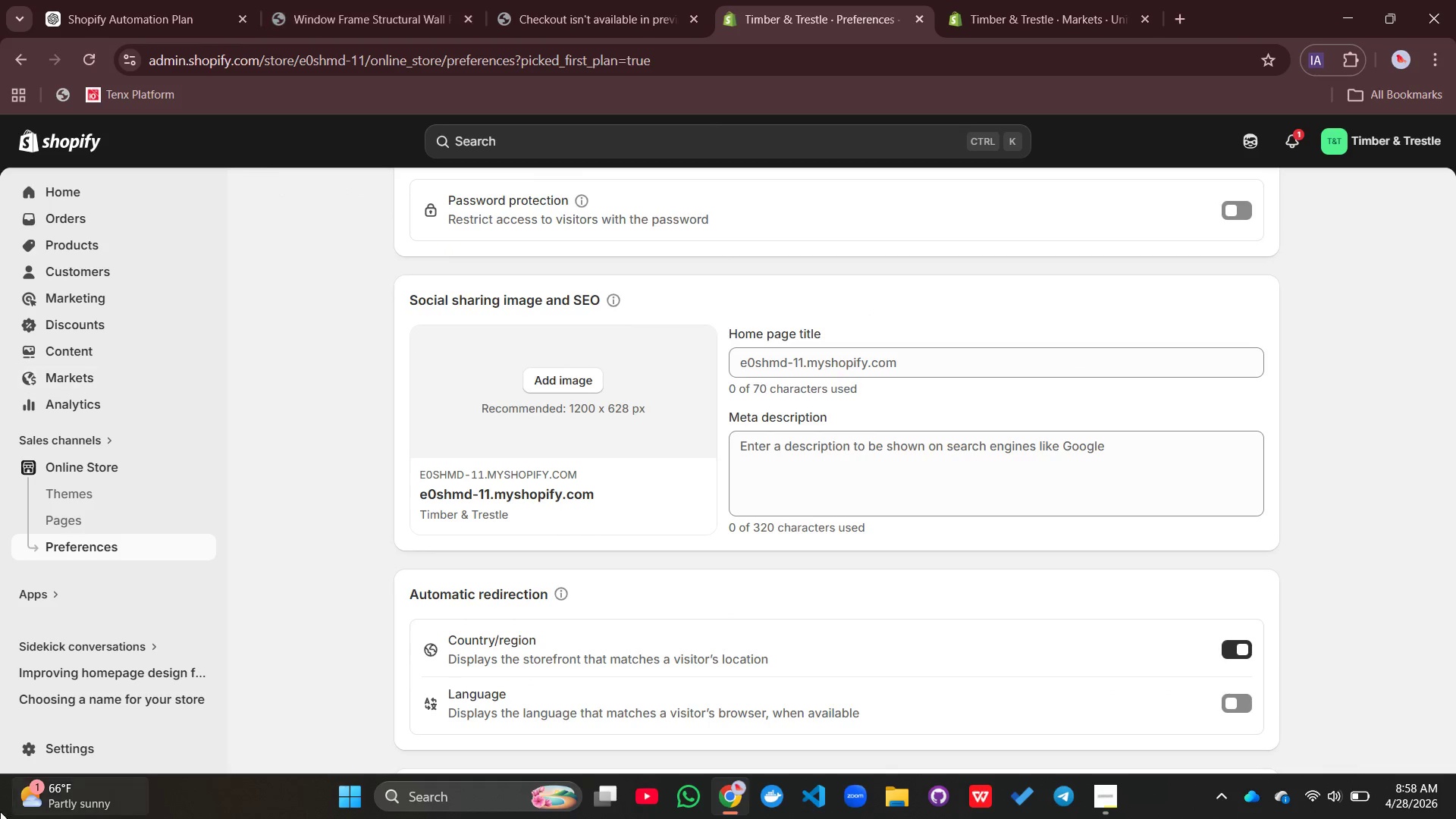 
left_click([51, 753])
 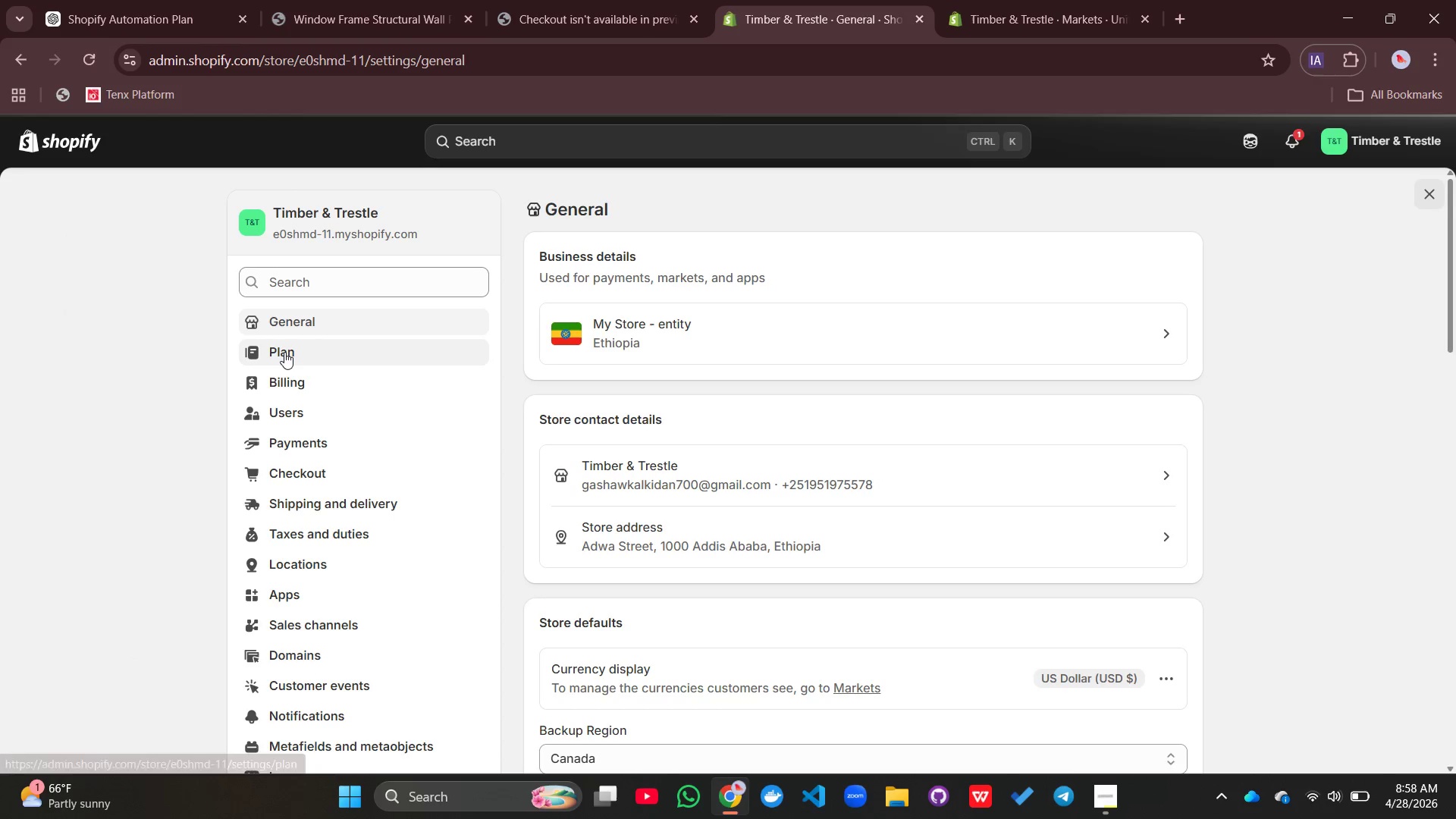 
left_click([284, 352])
 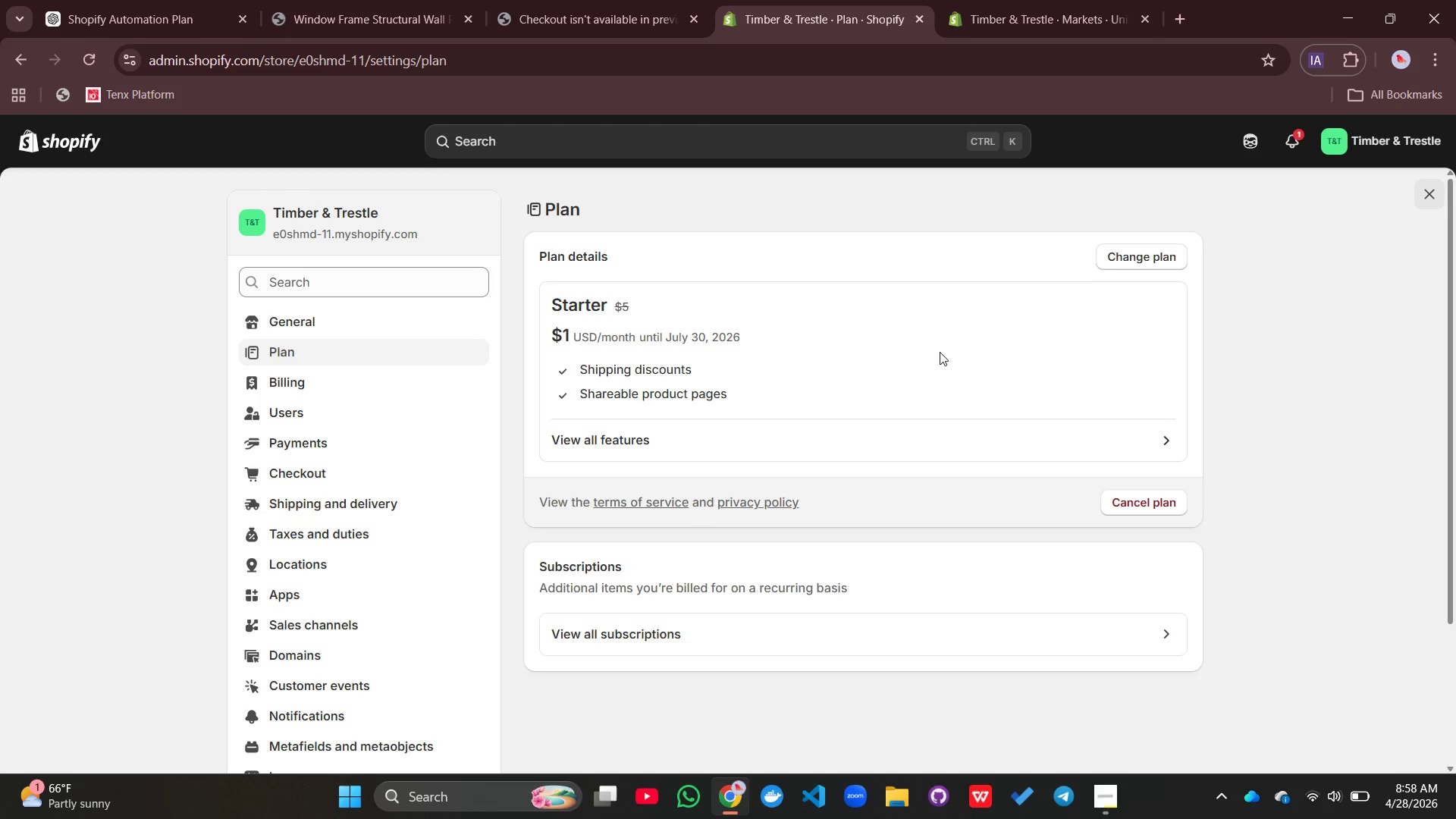 
wait(8.86)
 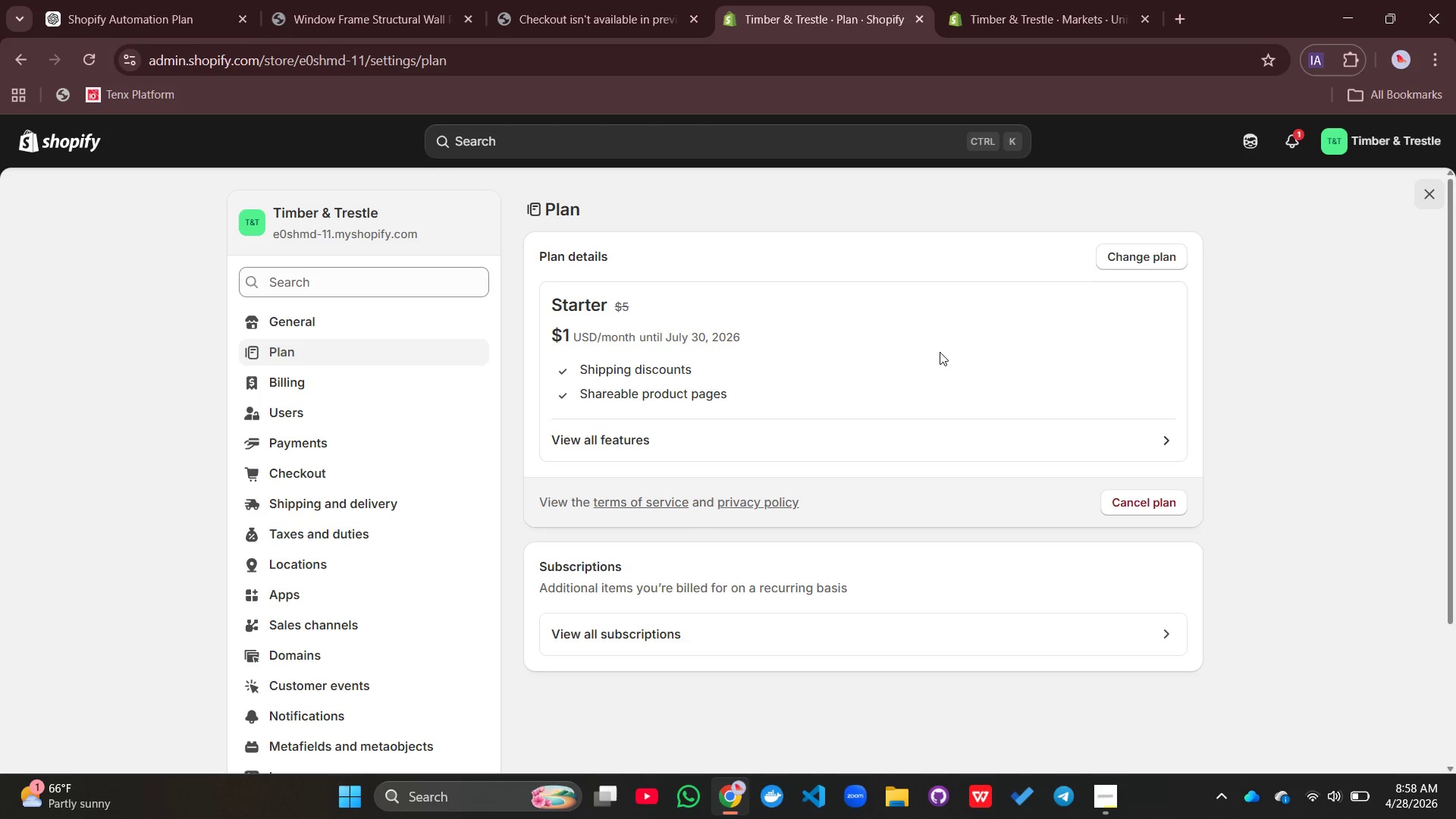 
left_click([1153, 263])
 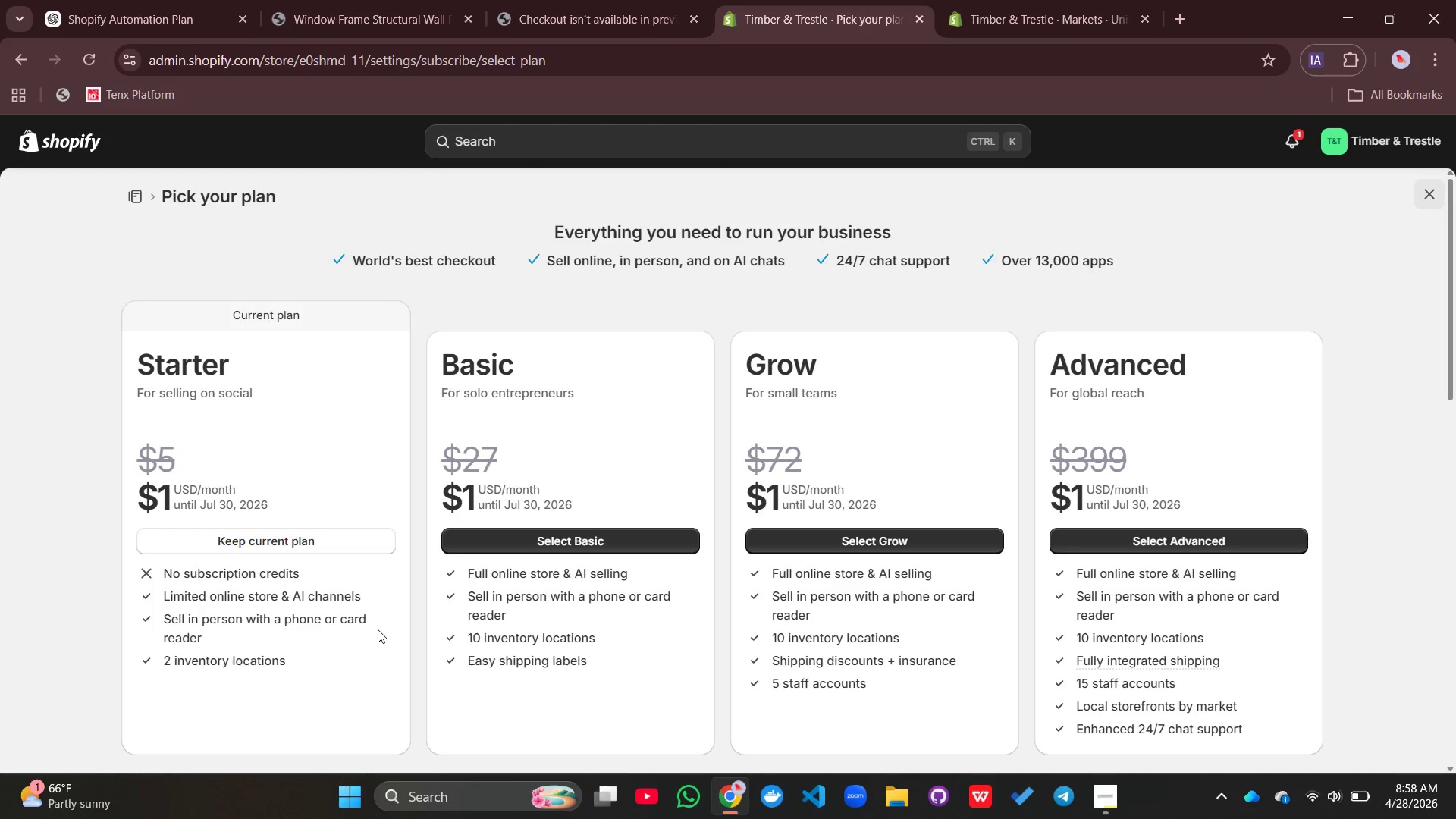 
left_click([278, 537])
 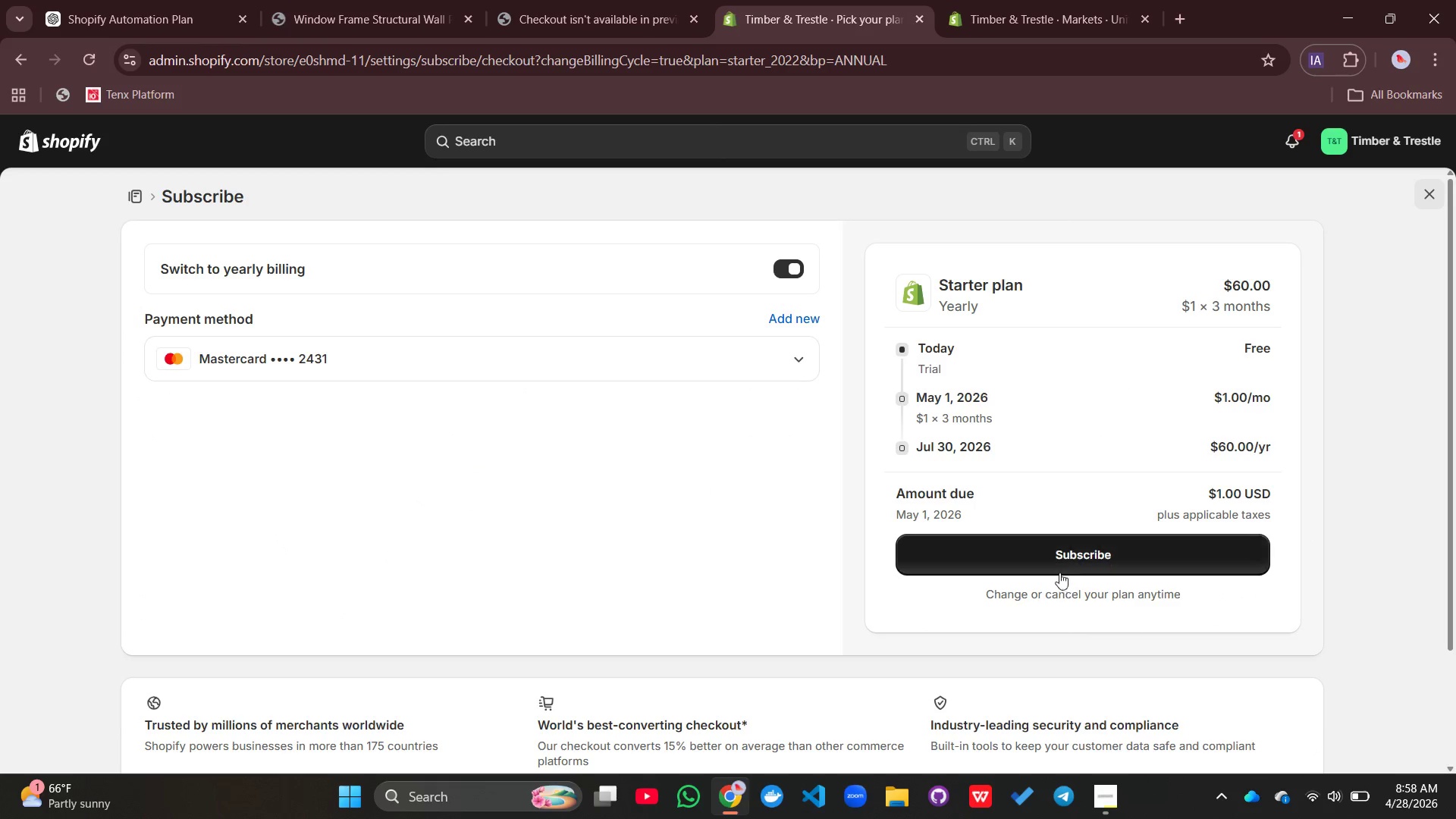 
left_click([1053, 561])
 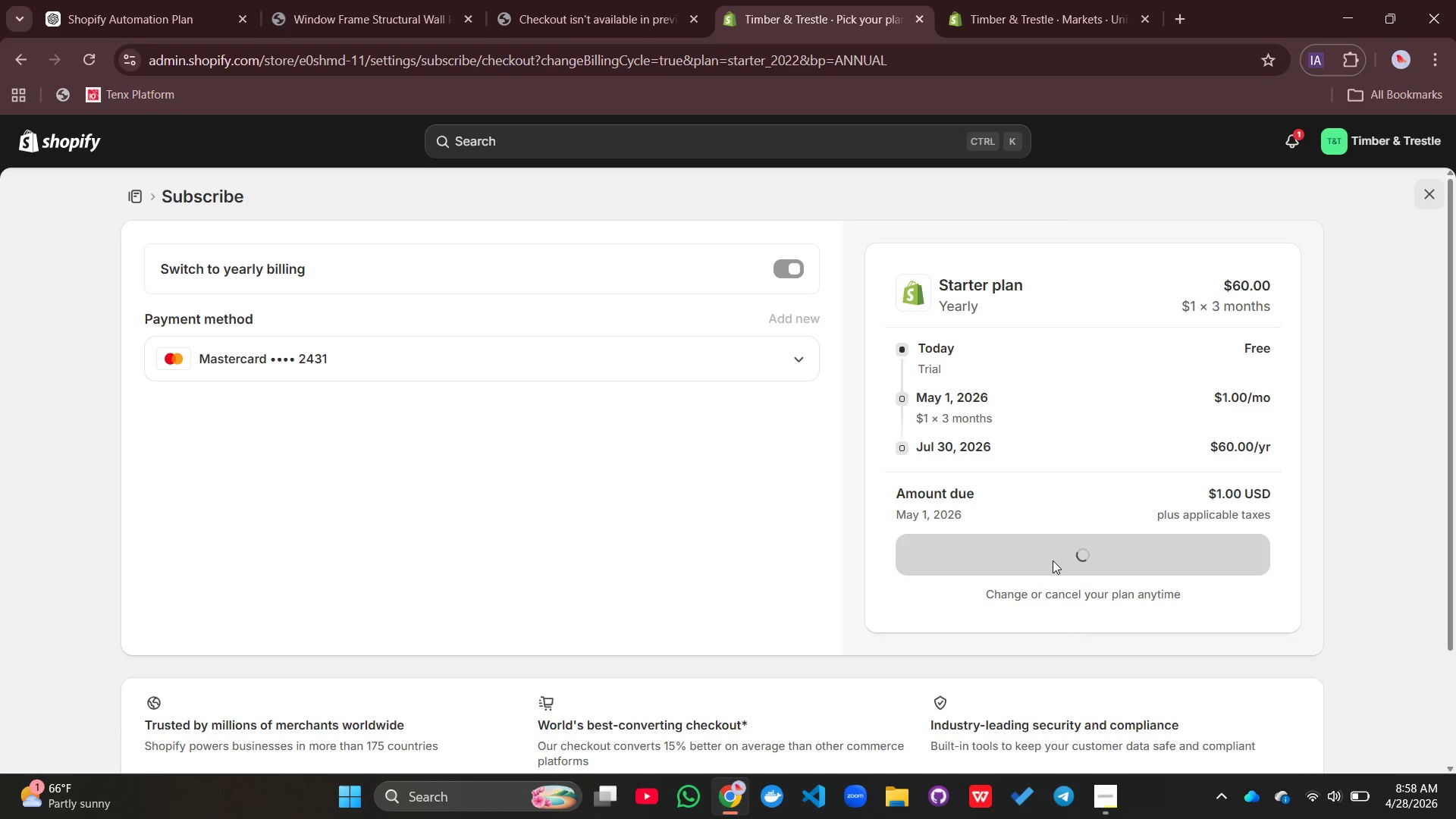 
wait(8.94)
 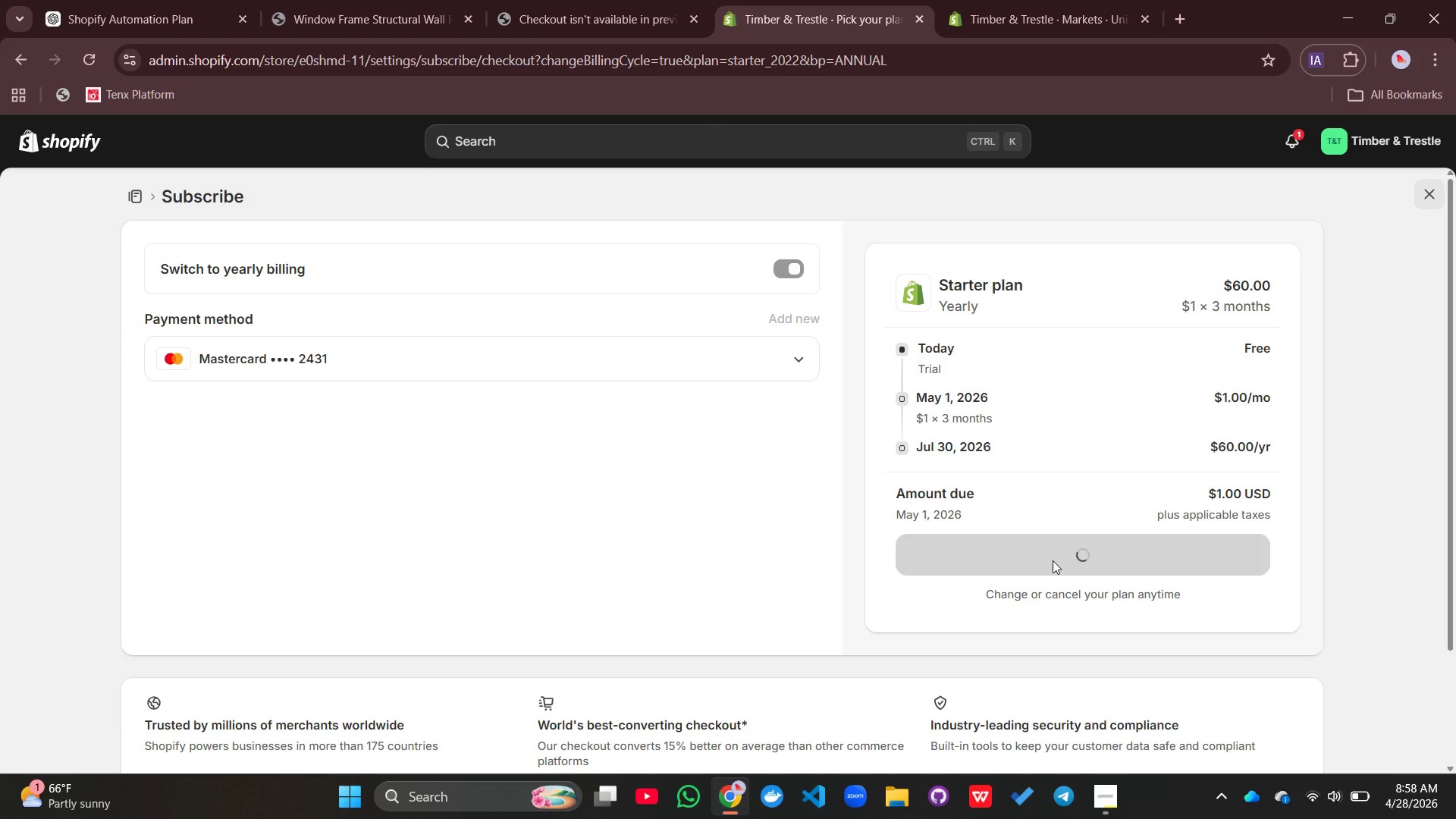 
scroll: coordinate [945, 558], scroll_direction: down, amount: 2.0
 